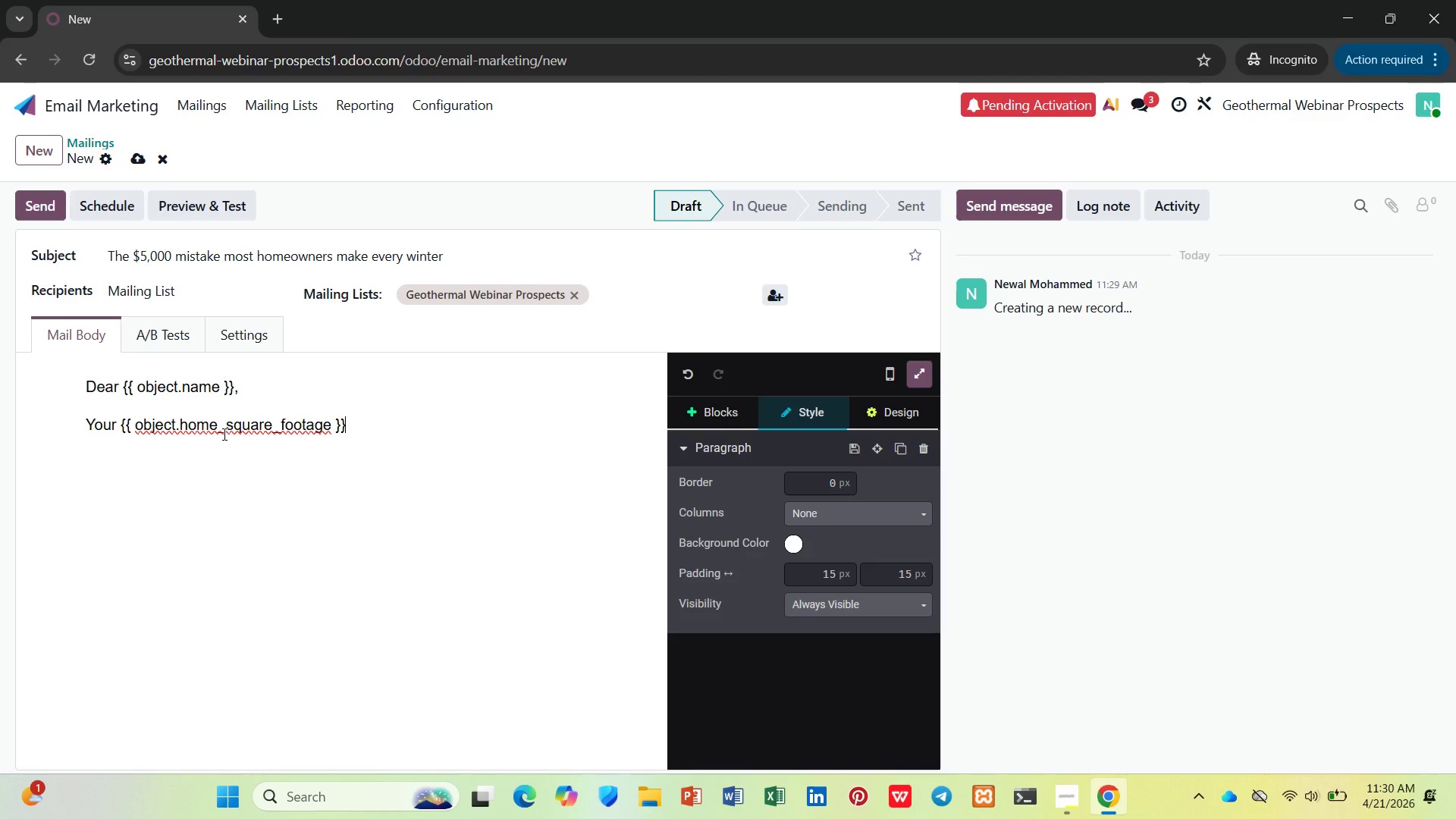 
 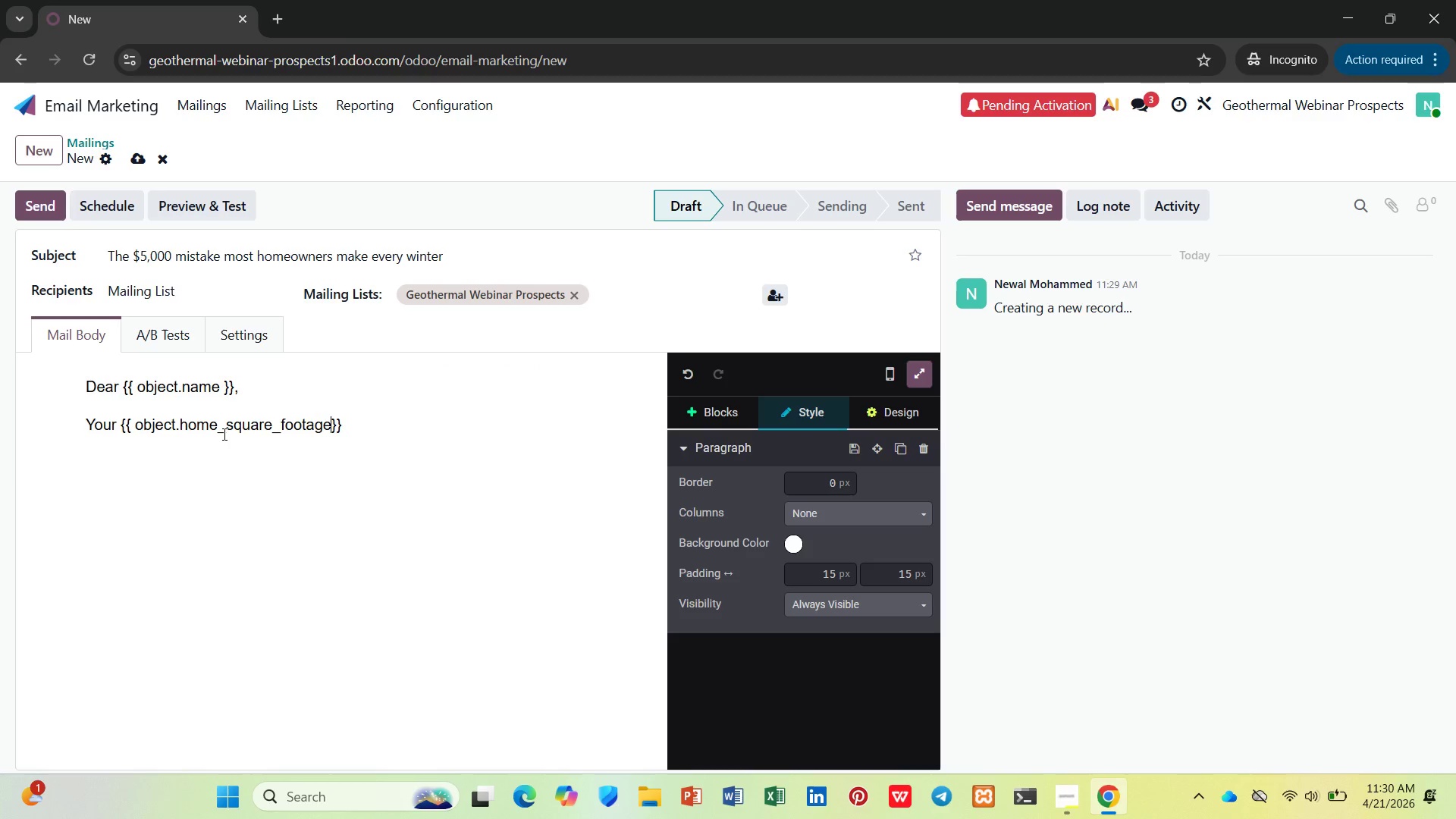 
key(ArrowRight)
 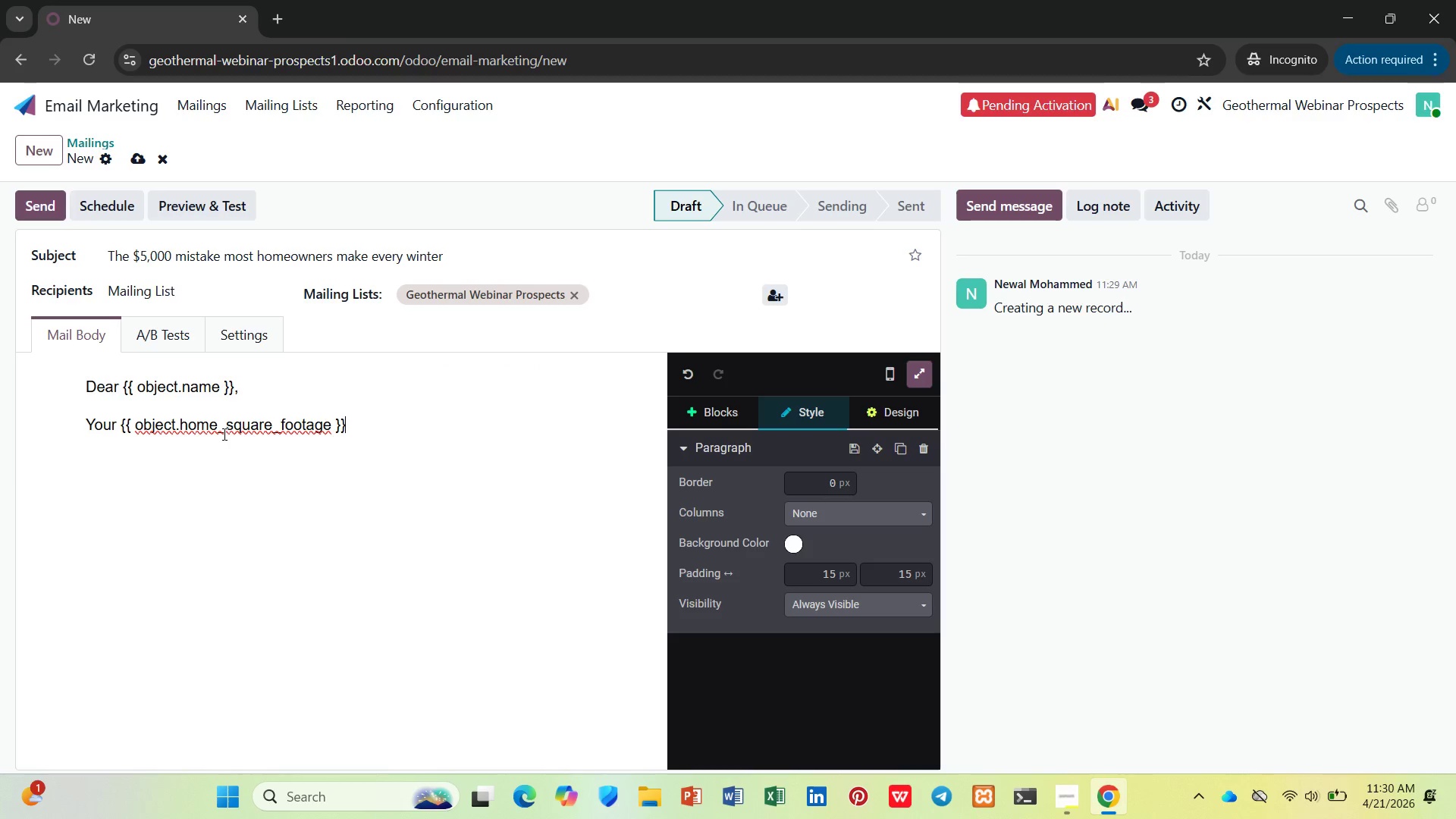 
key(ArrowRight)
 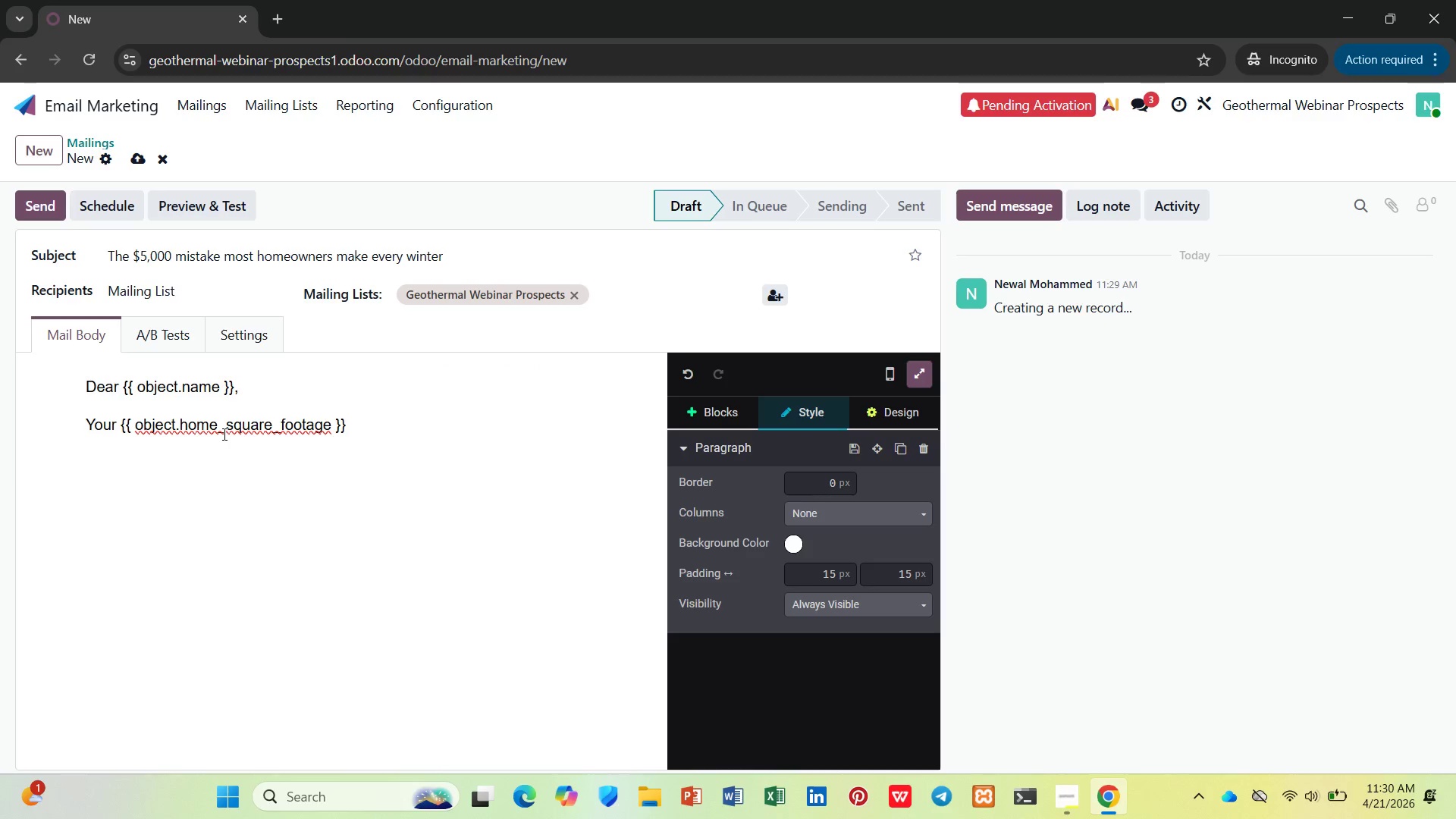 
type( sq ft hoem)
key(Backspace)
key(Backspace)
type(me runs on {{}})
 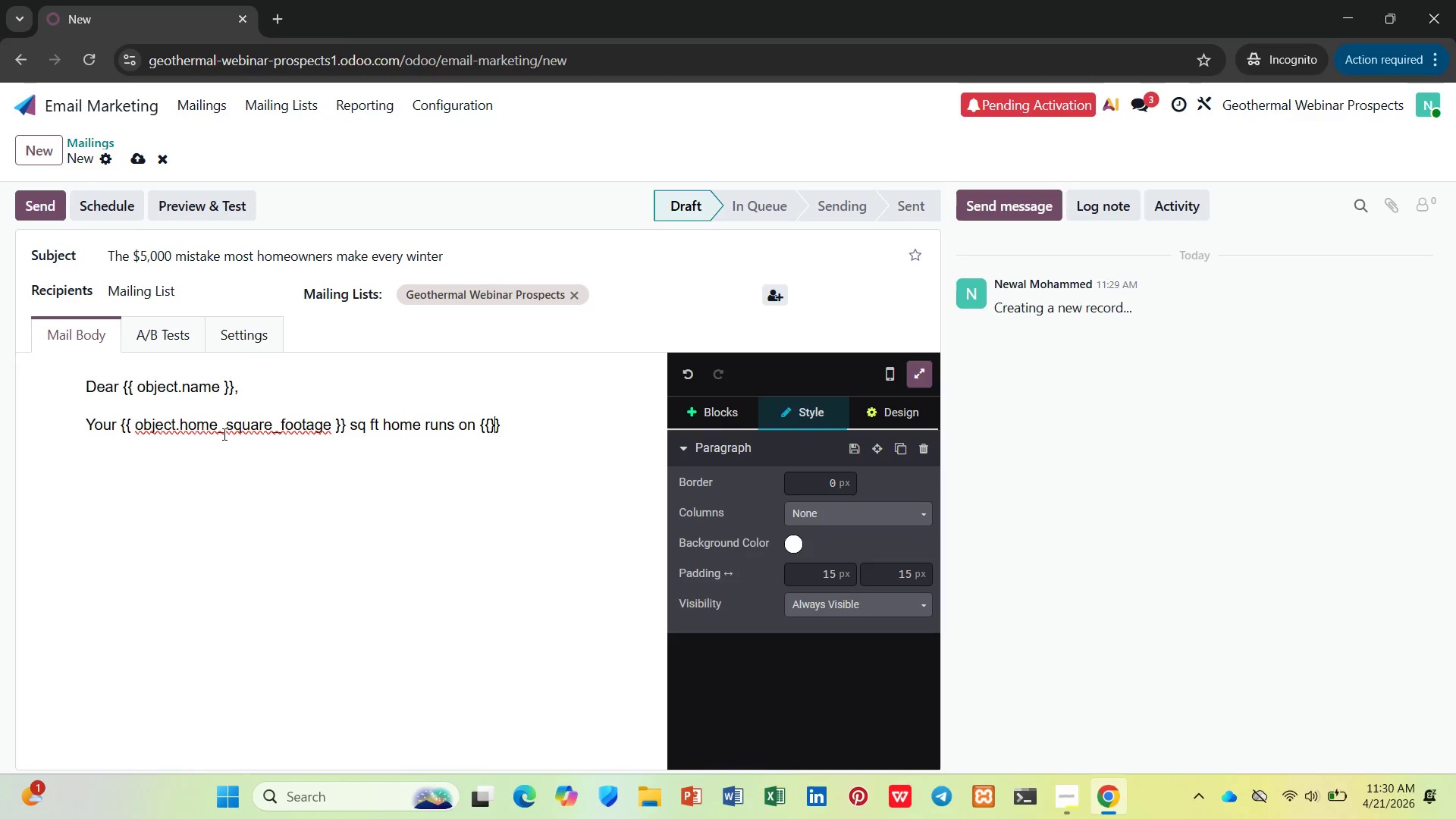 
 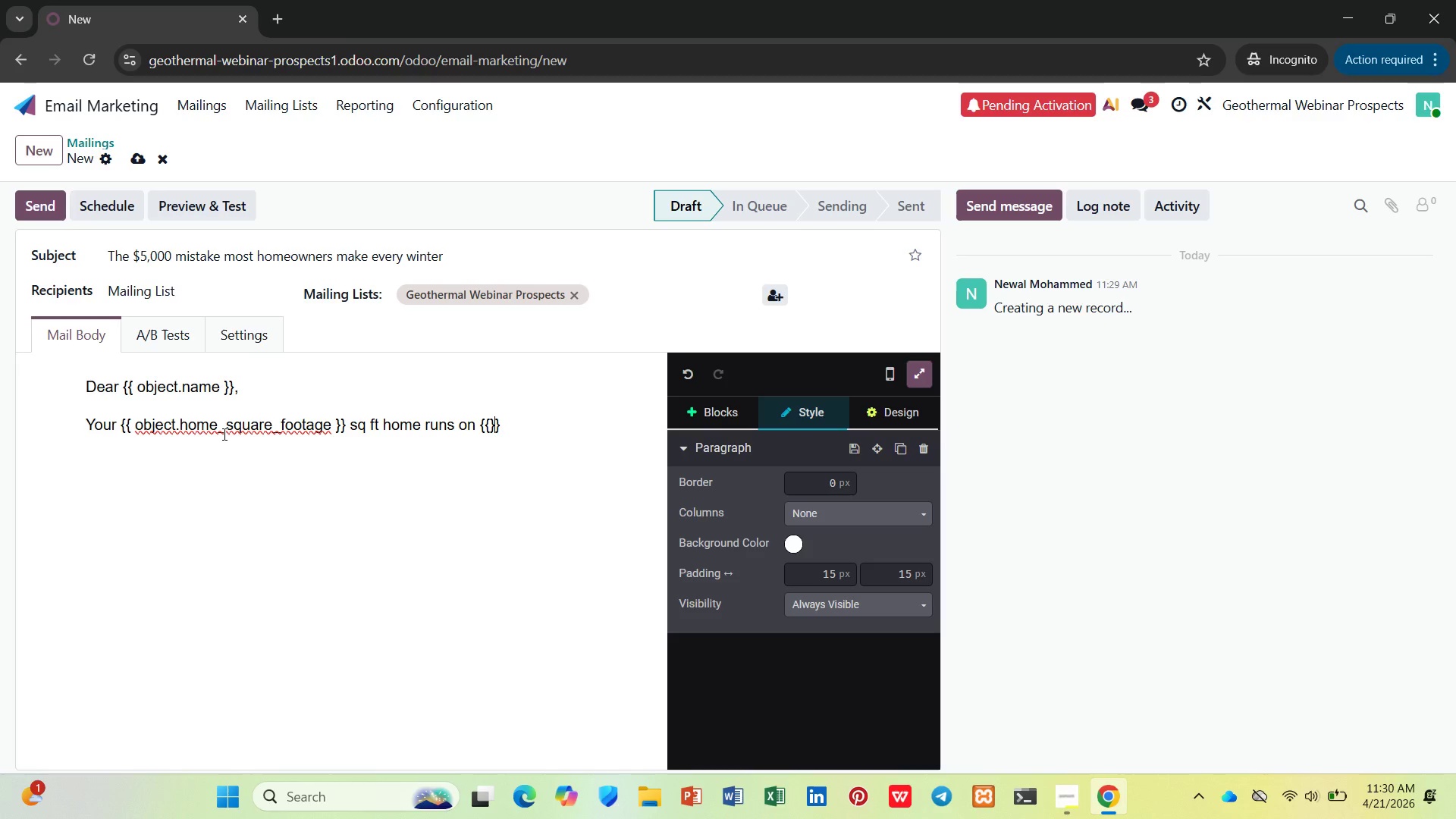 
key(ArrowLeft)
 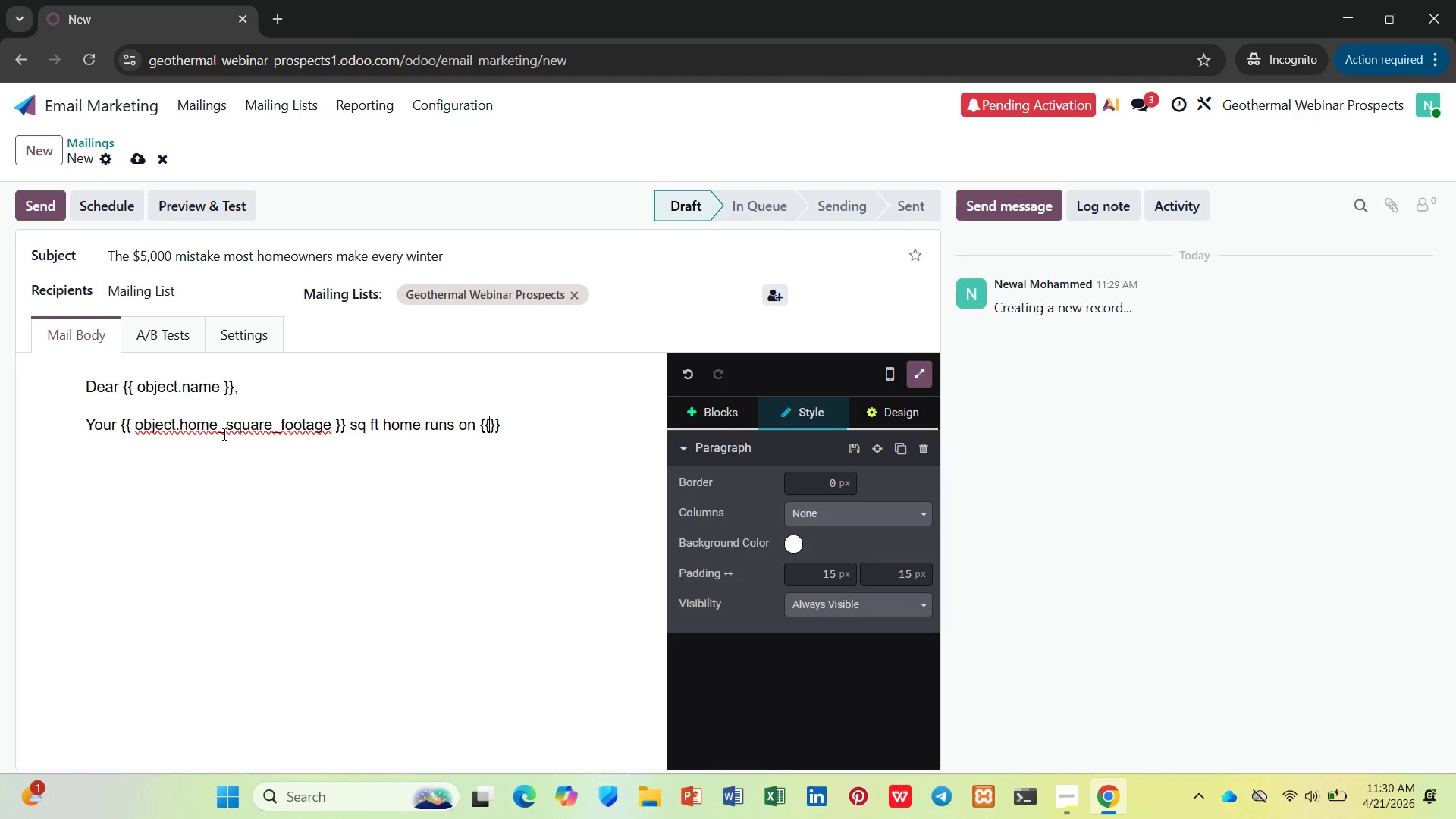 
key(ArrowLeft)
 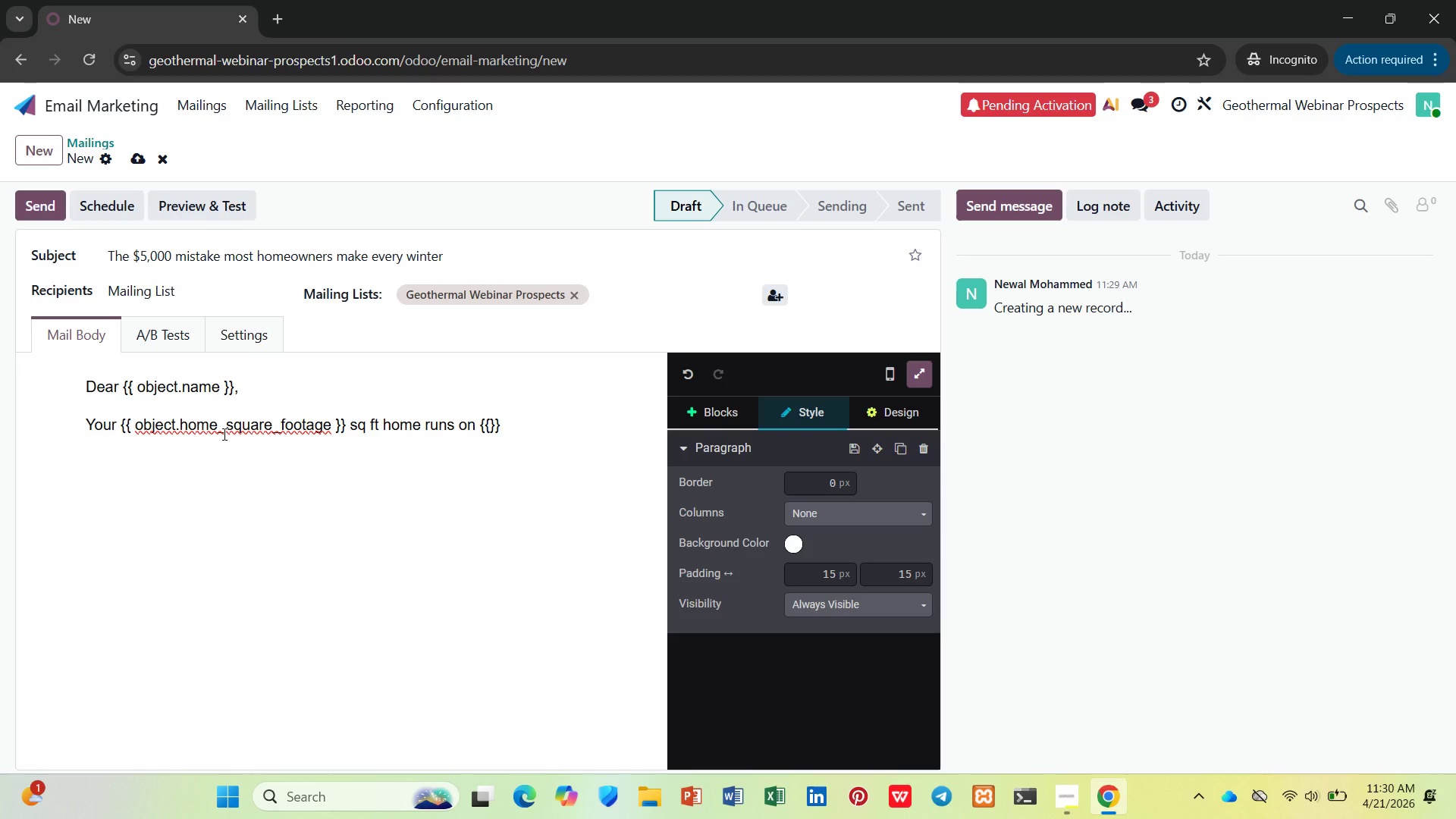 
type( object.current_energy_source 00)
key(Backspace)
key(Backspace)
 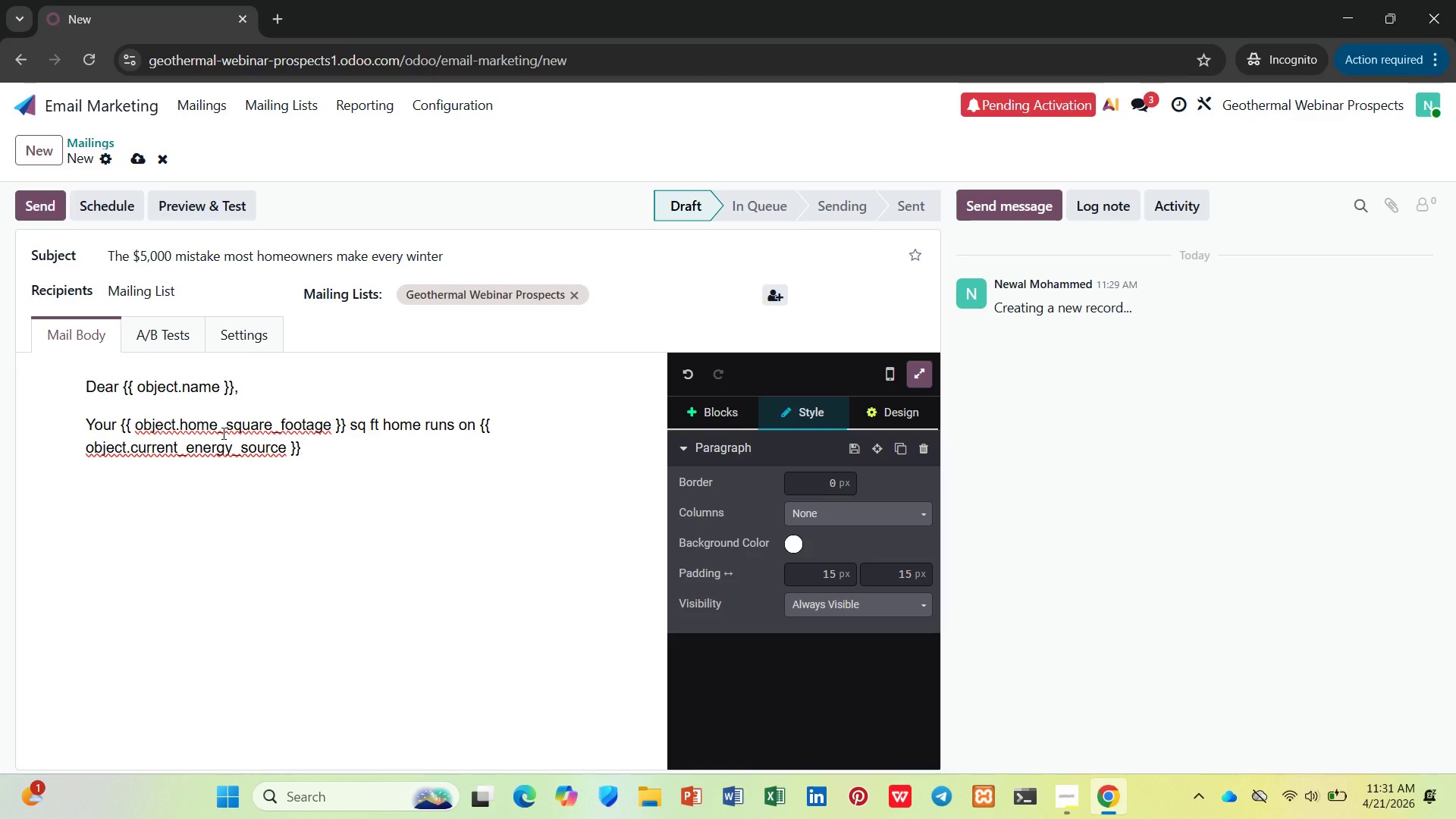 
key(ArrowRight)
 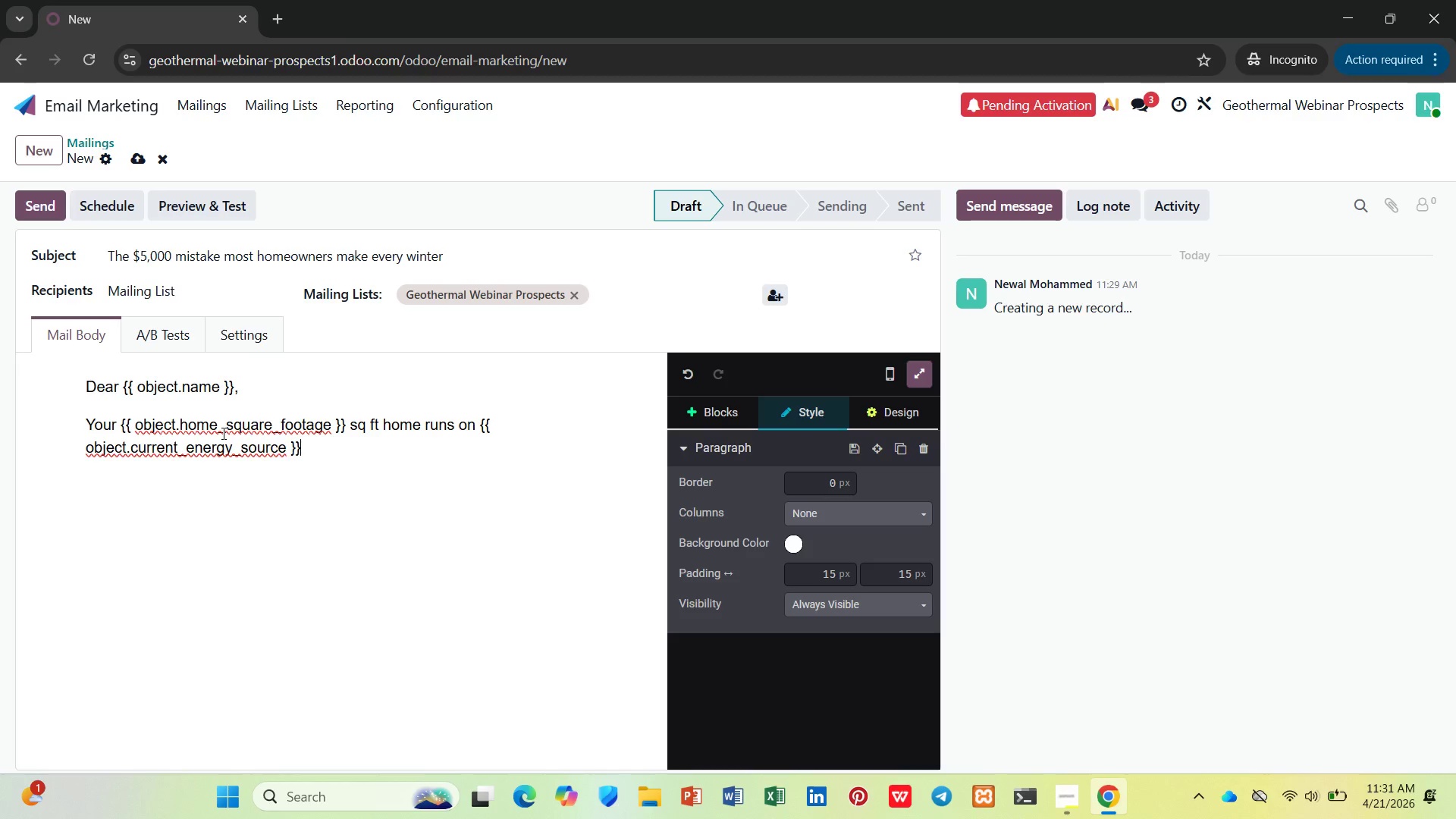 
key(ArrowRight)
 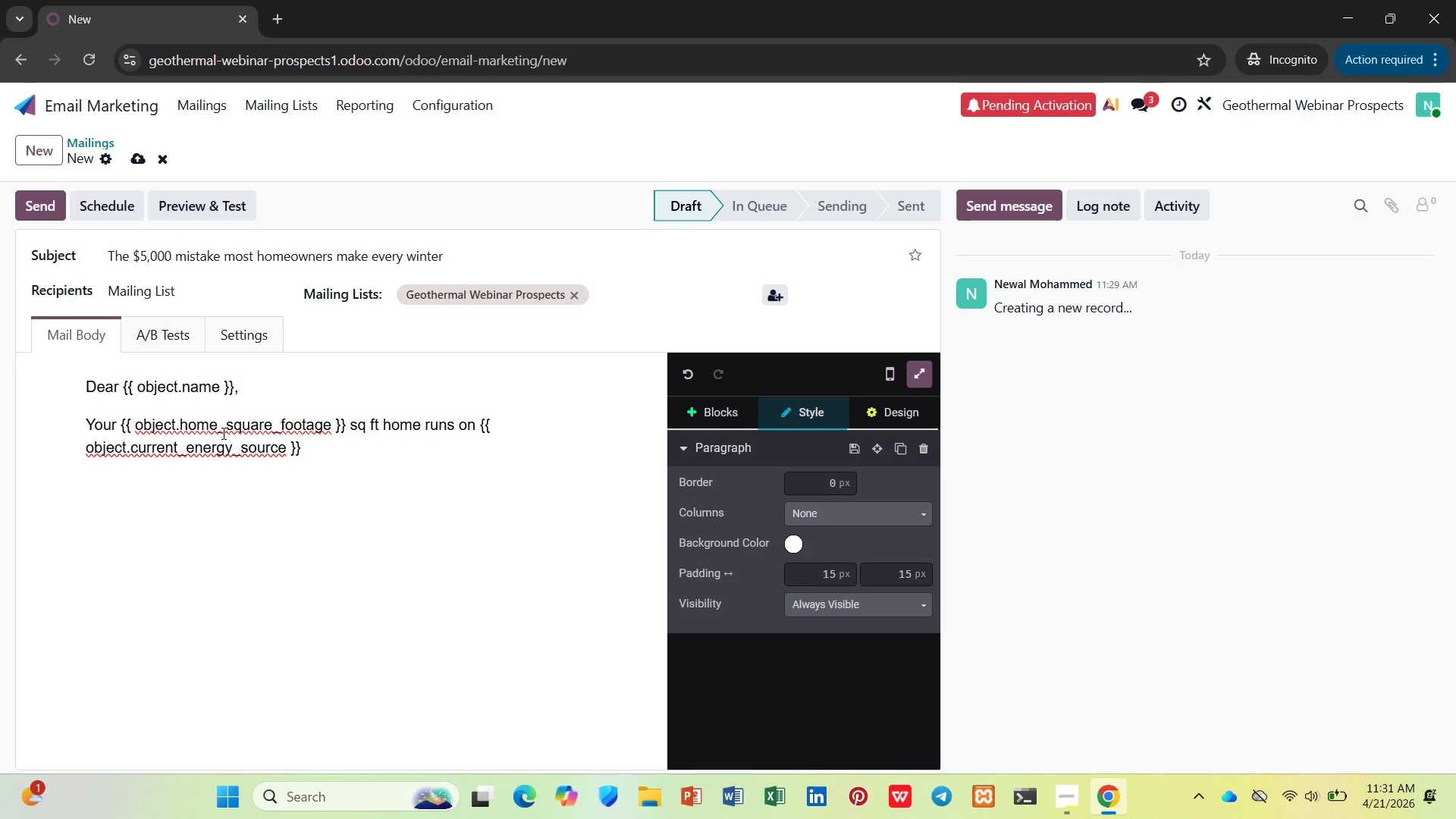 
type(. but hw)
key(Backspace)
type(ere's what no one tells you: )
 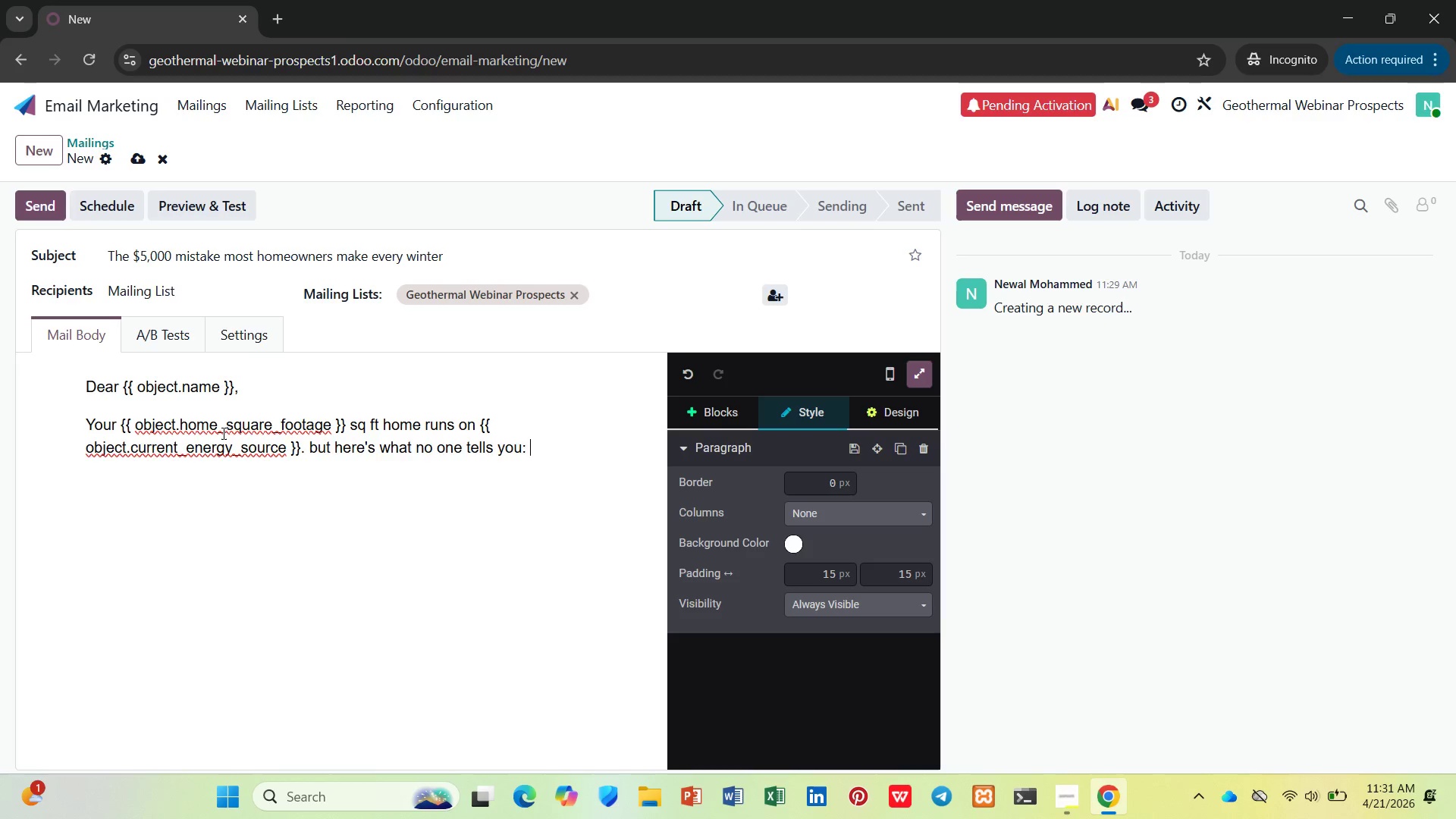 
hold_key(key=ShiftLeft, duration=0.41)
 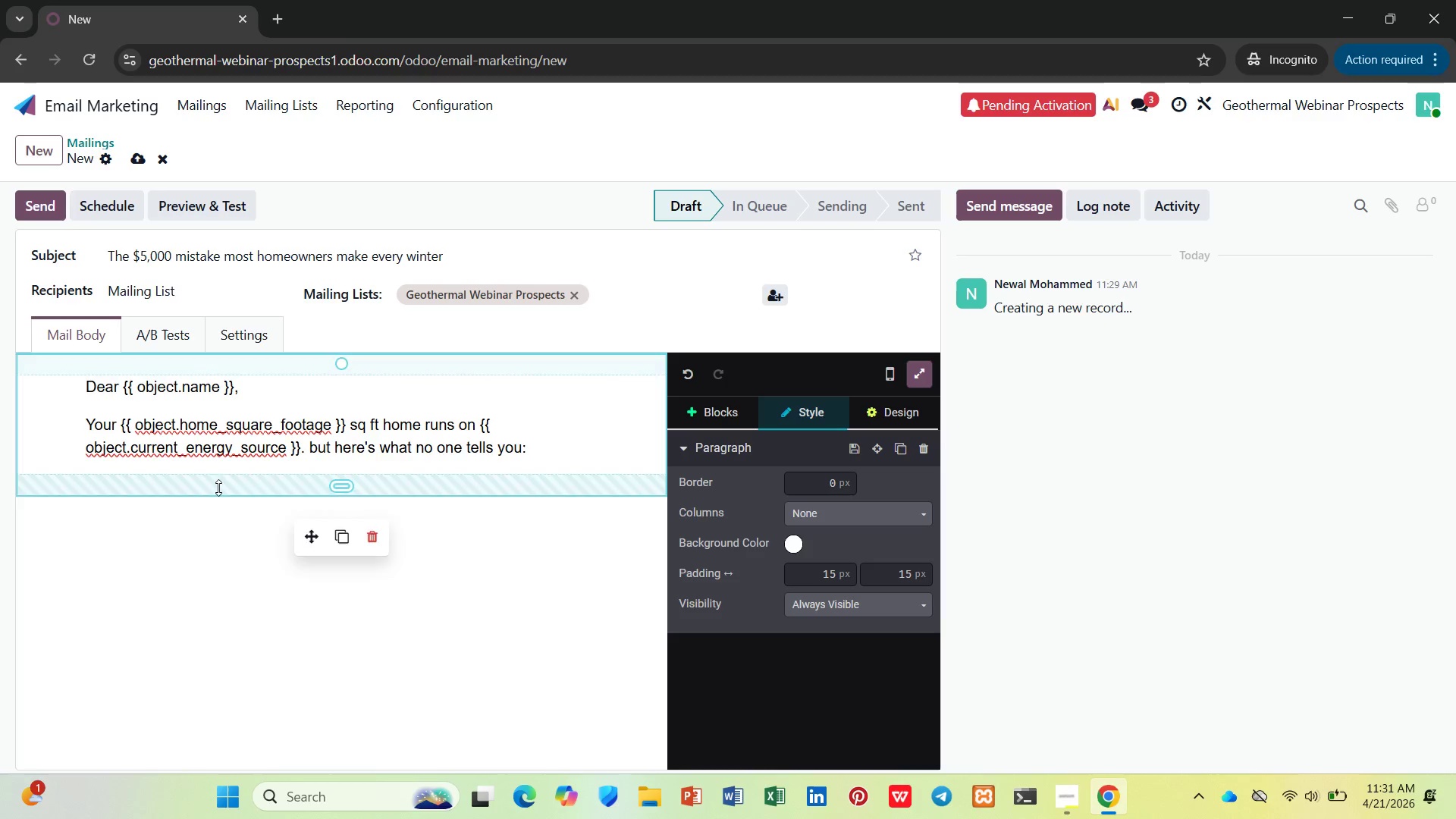 
type(even with solar, you're la)
key(Backspace)
key(Backspace)
type(eaking money.)
 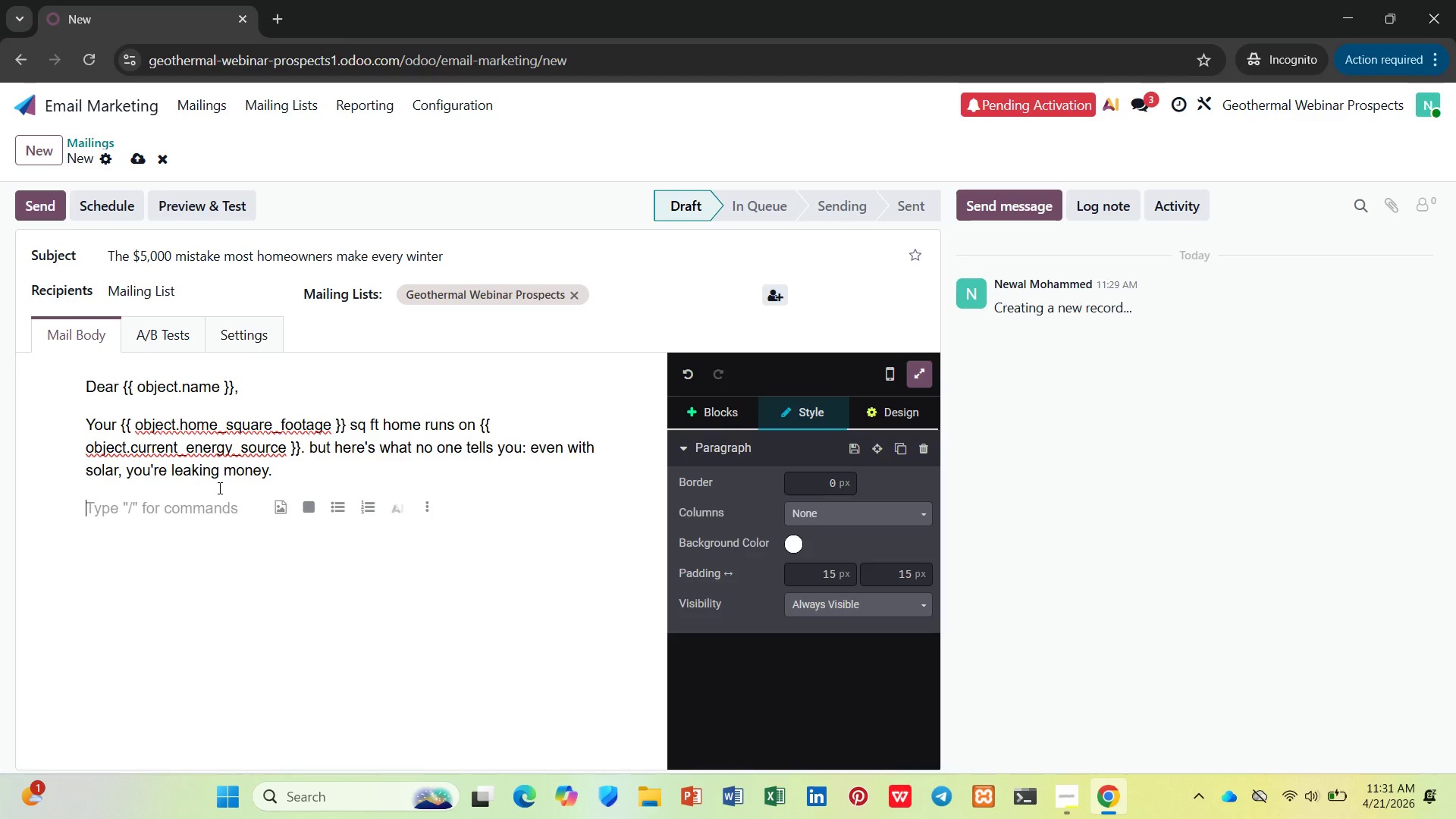 
key(Enter)
 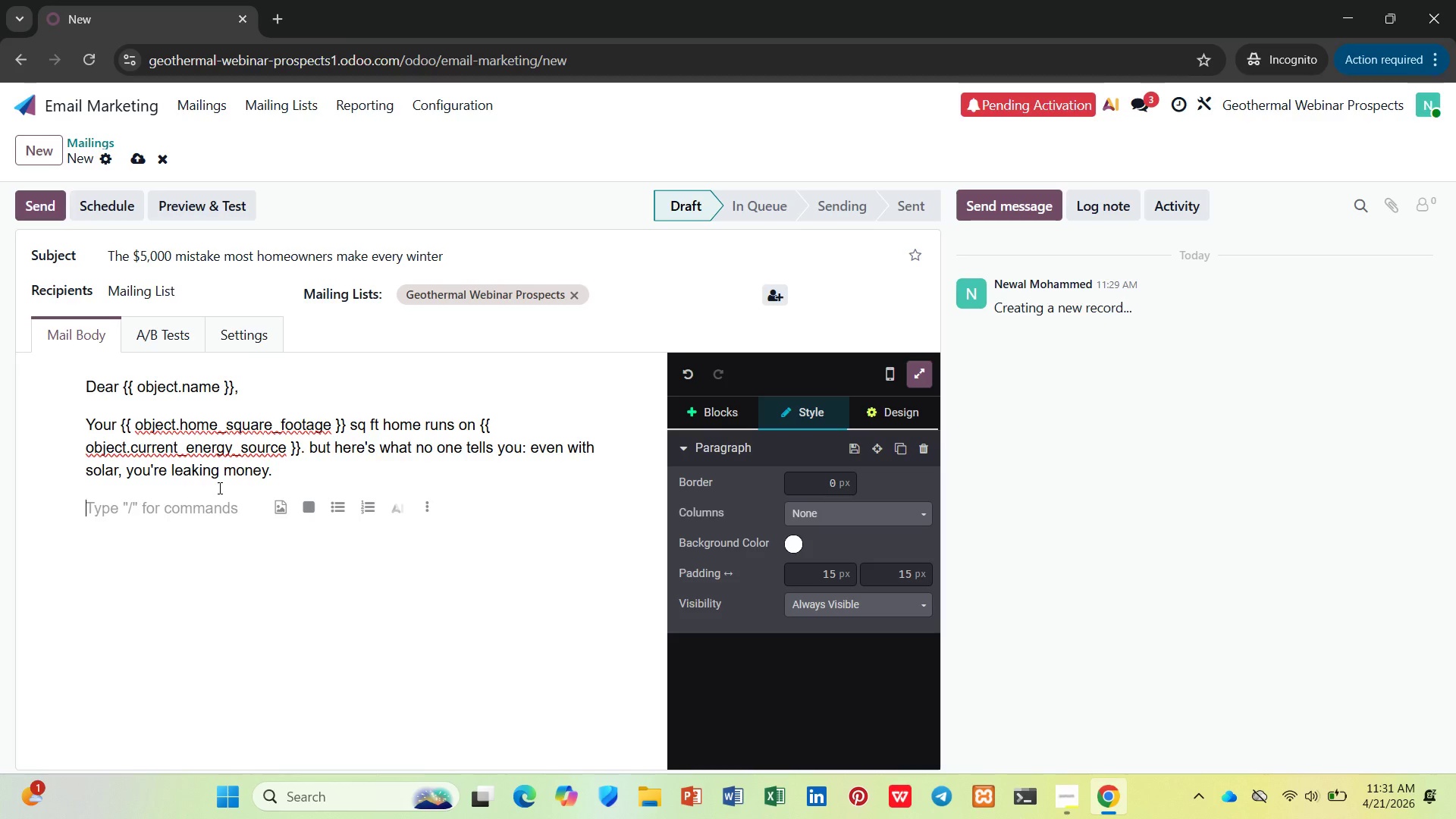 
type(Every winter )
 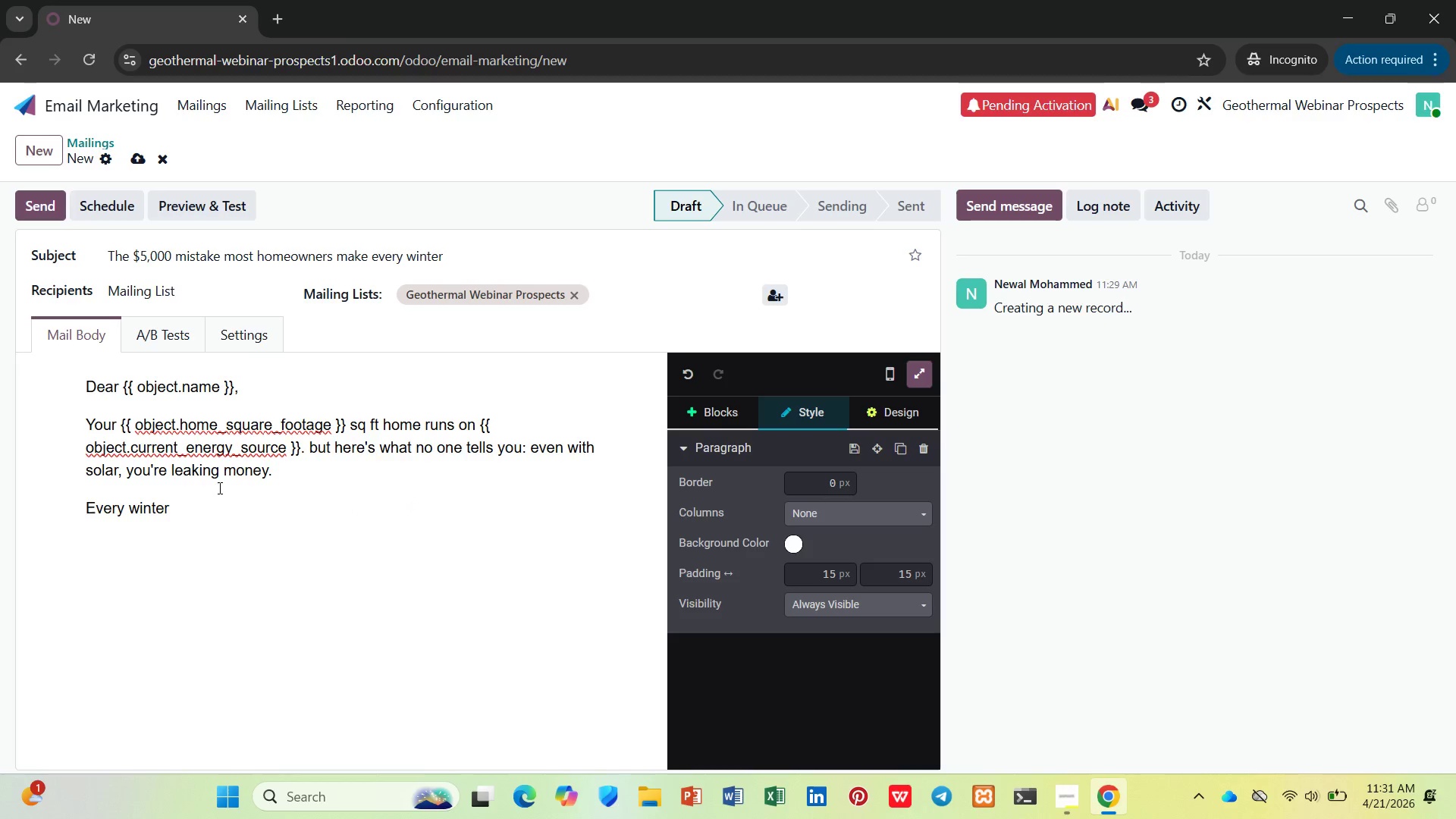 
type(homeowners lose )
 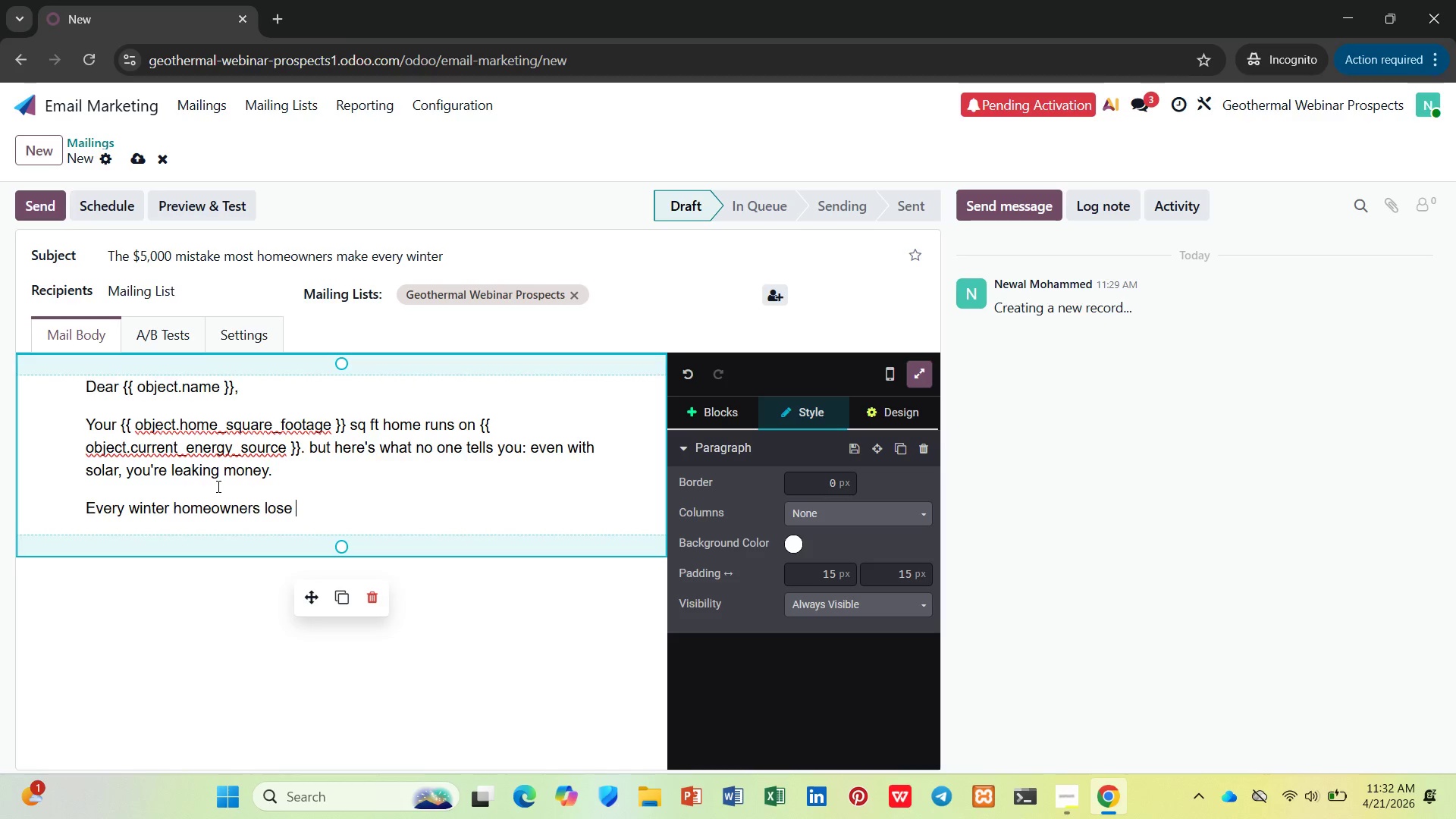 
wait(11.73)
 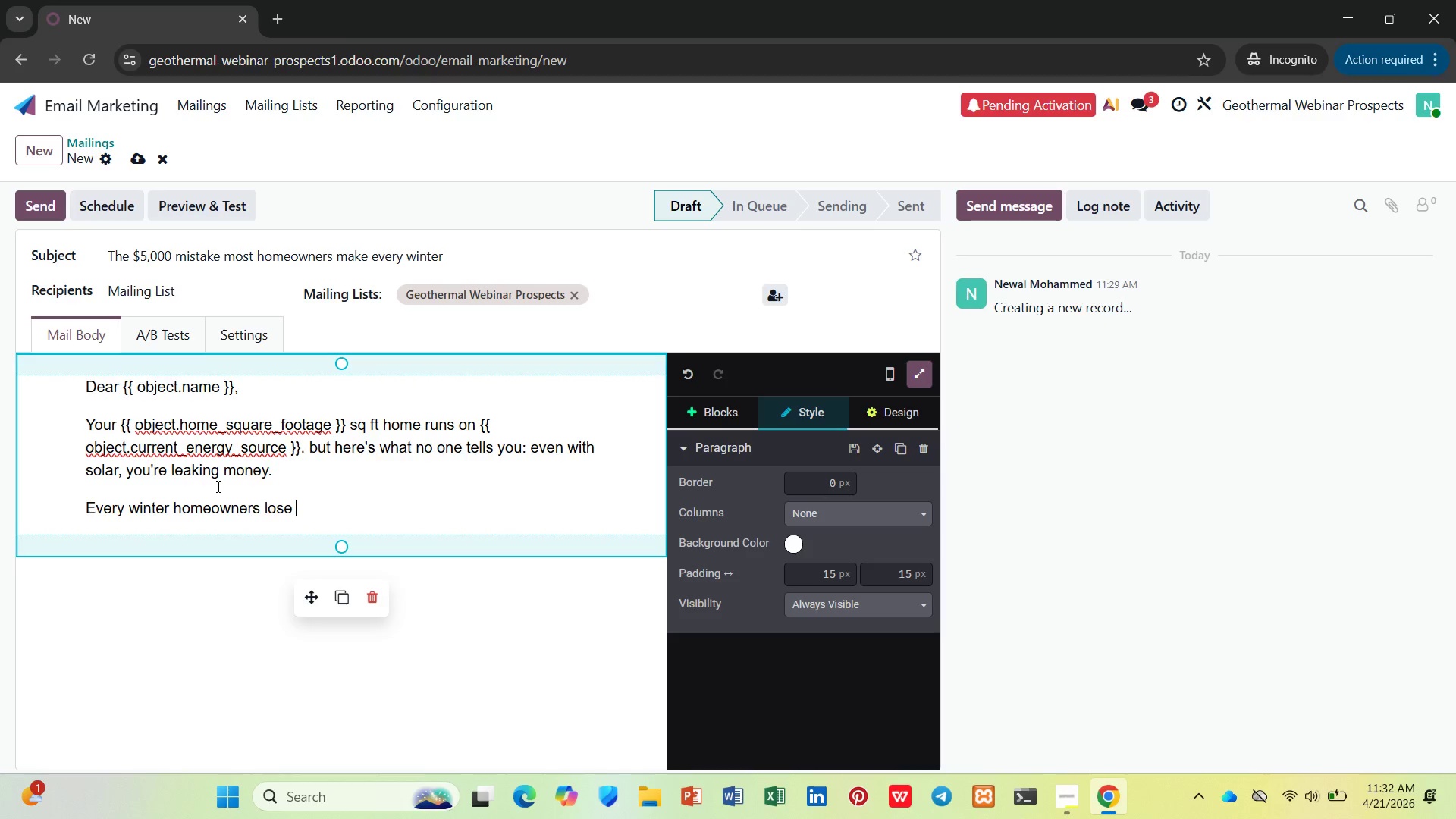 
type(thusands in heat loss, inefficient HAV)
key(Backspace)
key(Backspace)
type(VAC cycling, ad ait la)
key(Backspace)
key(Backspace)
key(Backspace)
key(Backspace)
type(r leaks. The ab)
key(Backspace)
type(verage hi)
key(Backspace)
type(ome wastes 30% of its heating energy - that's like burning casj)
key(Backspace)
type(h in yu backyard.)
 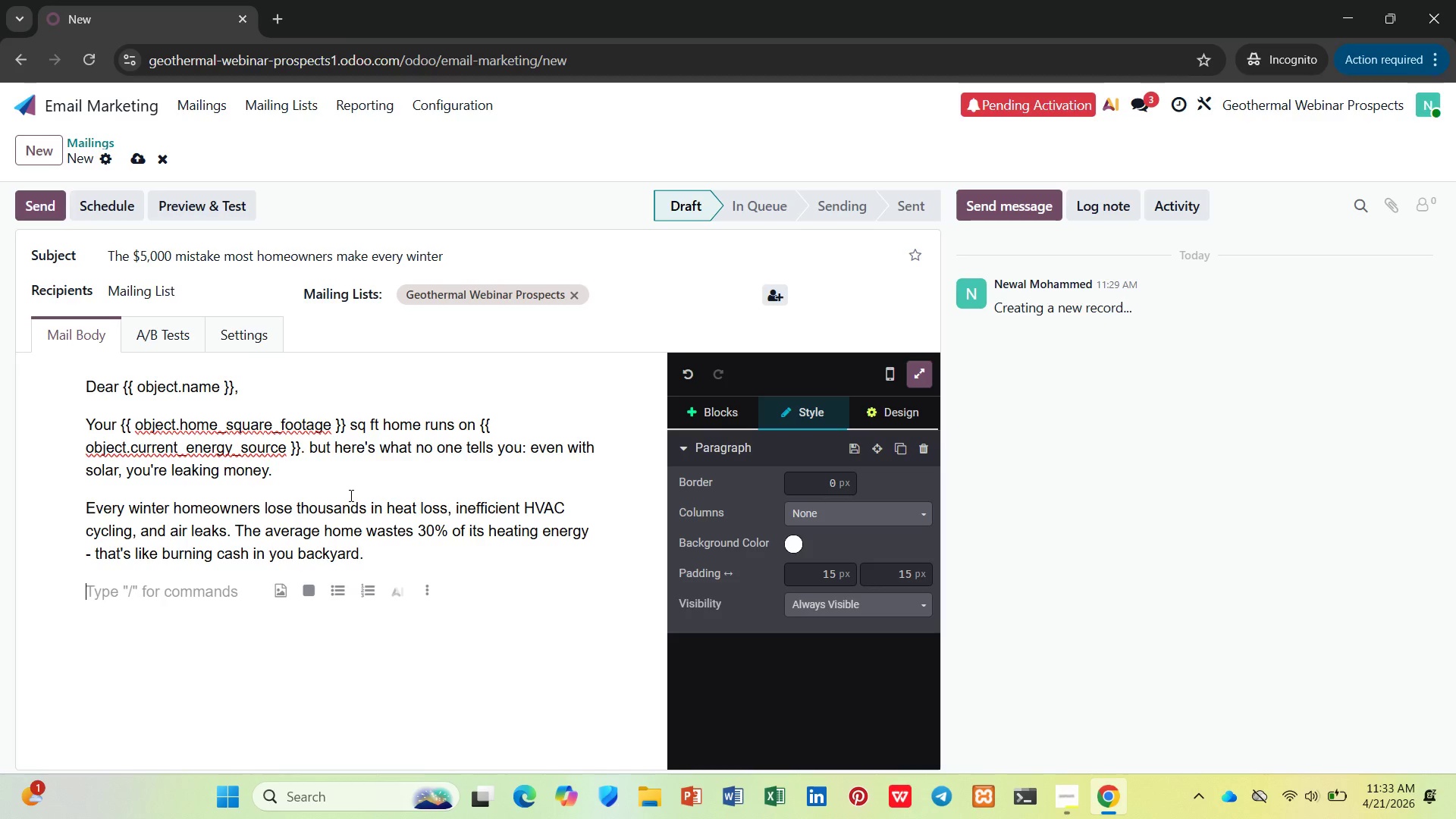 
 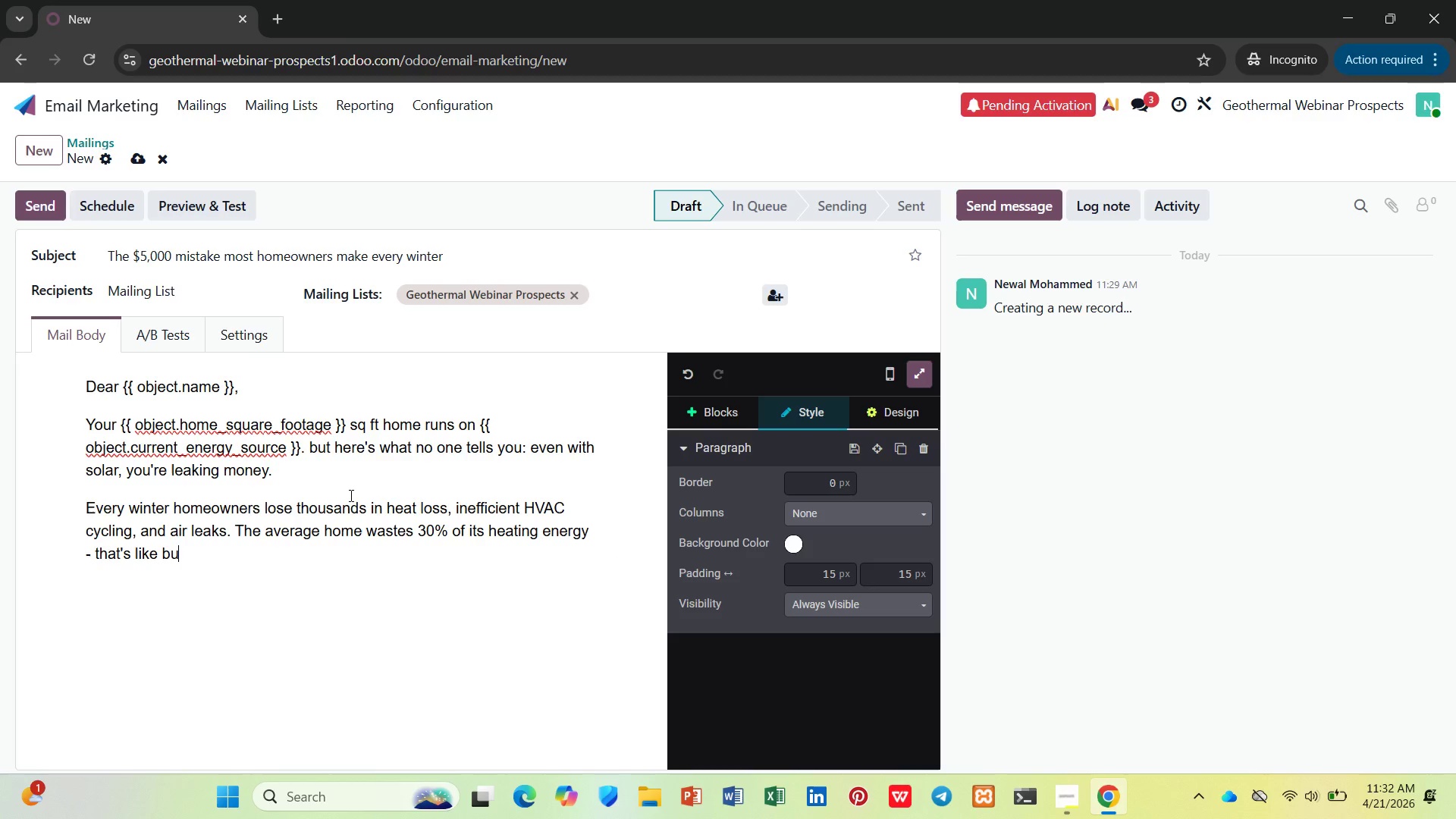 
key(Enter)
 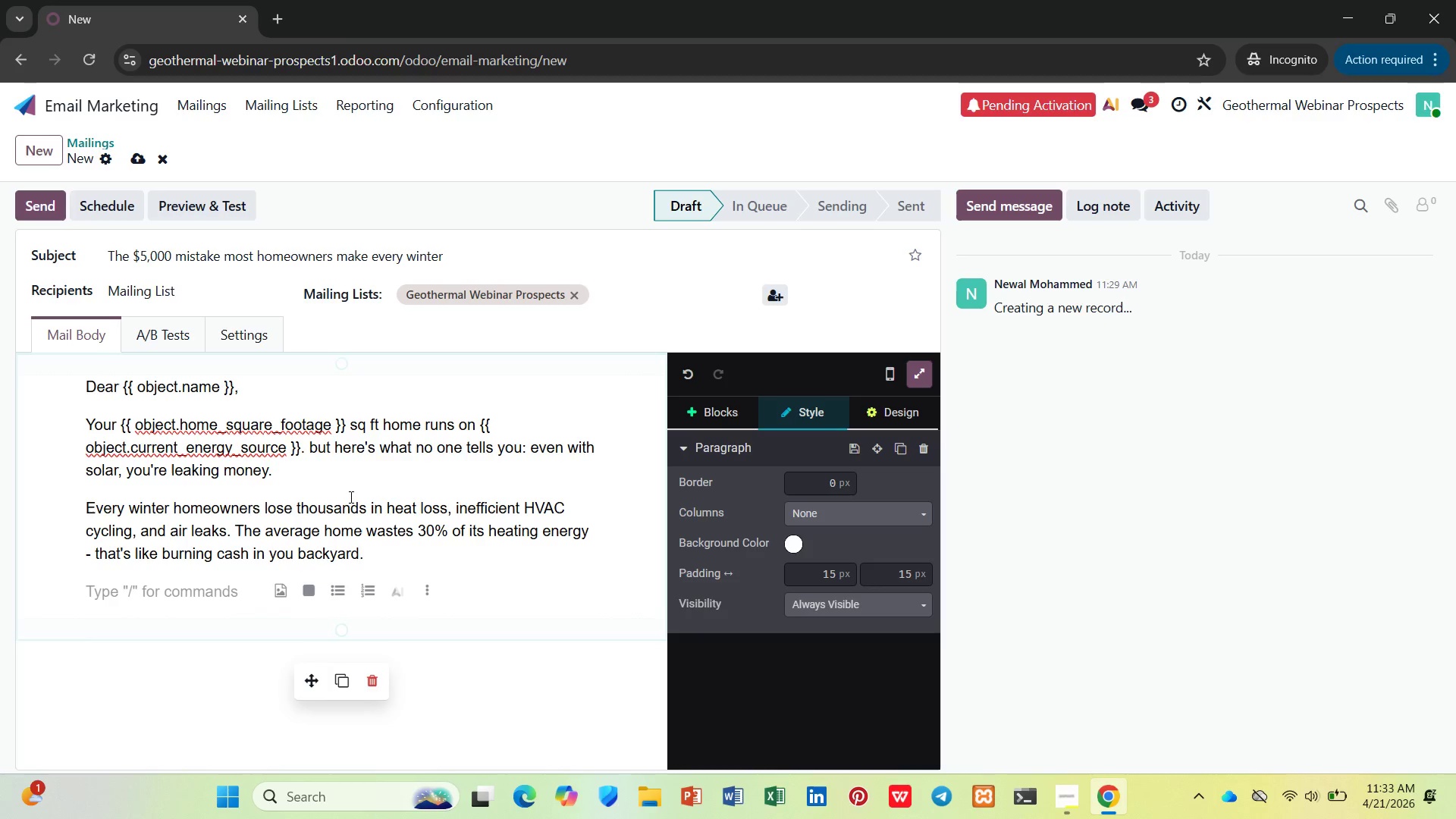 
hold_key(key=ShiftLeft, duration=0.58)
 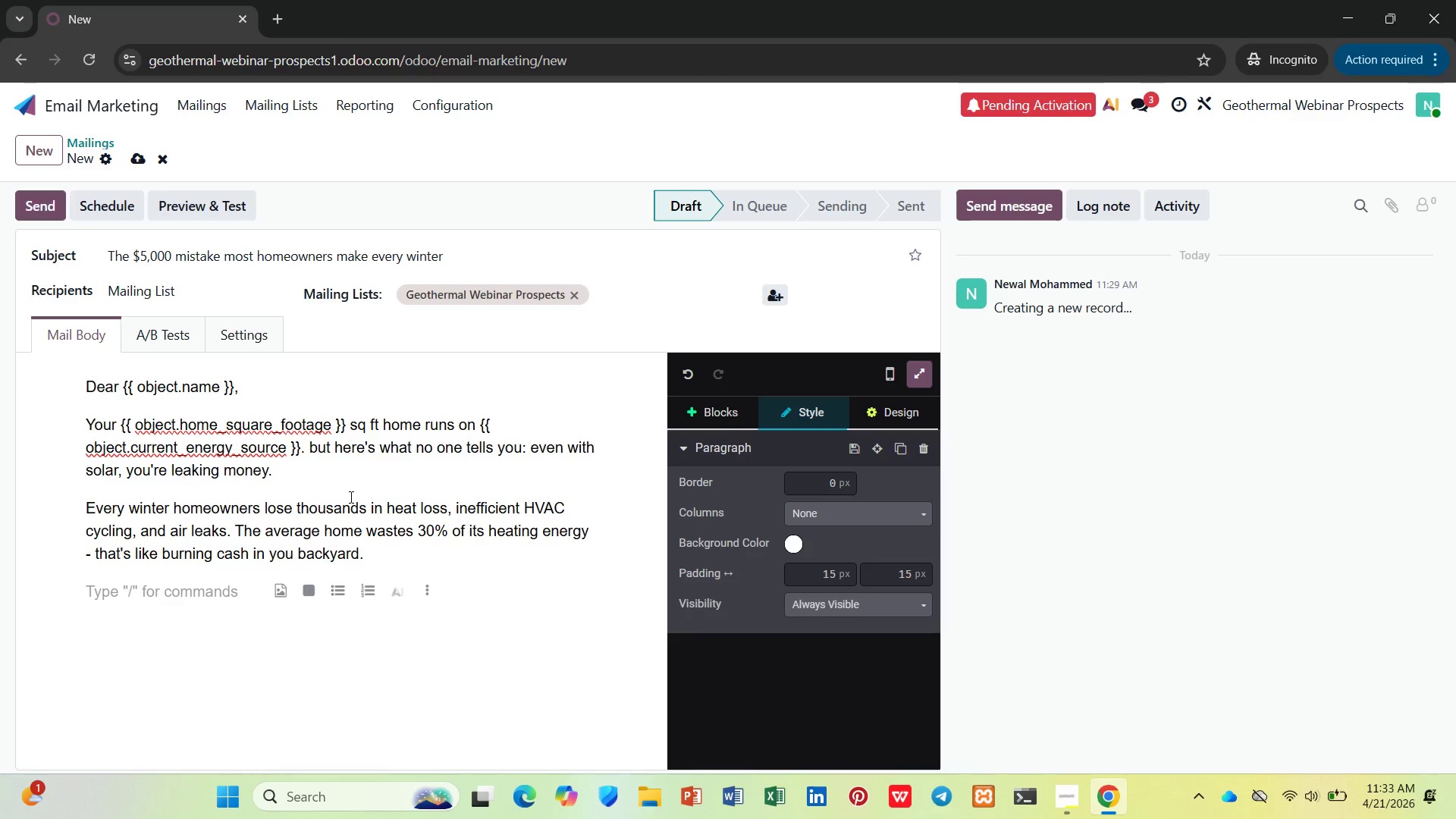 
key(Control+B)
 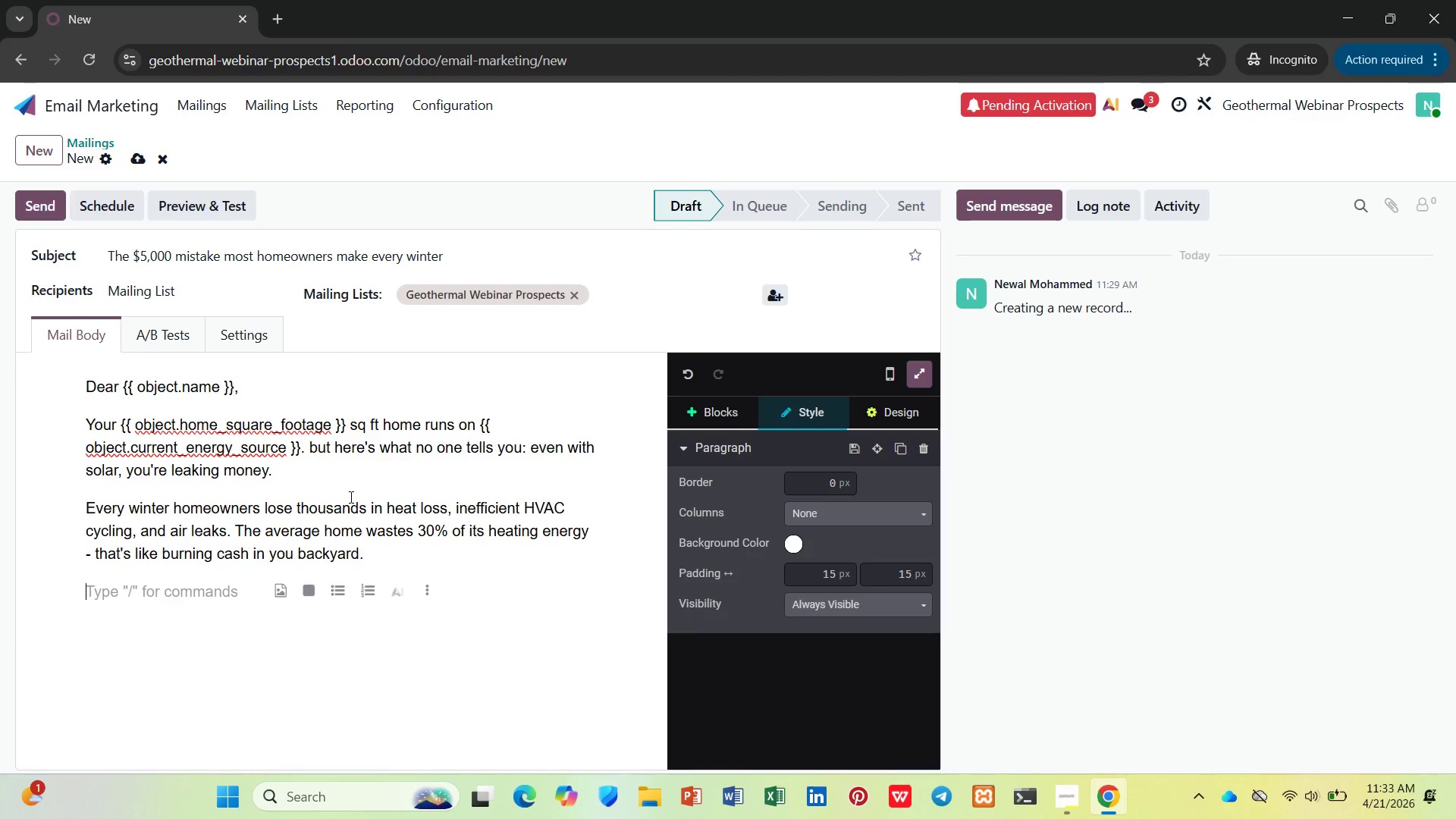 
type(Join )
 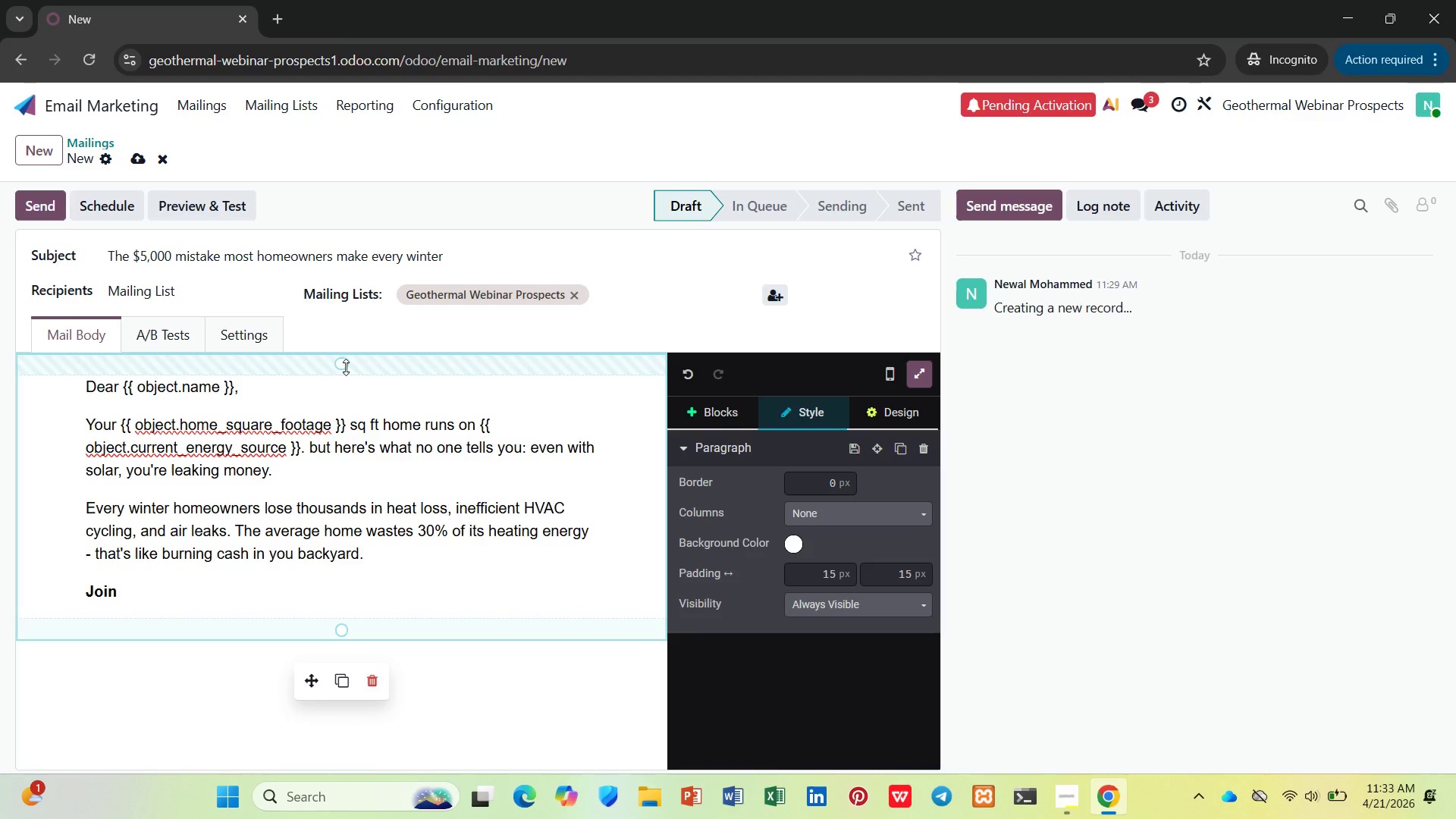 
type(our free webinar: )
 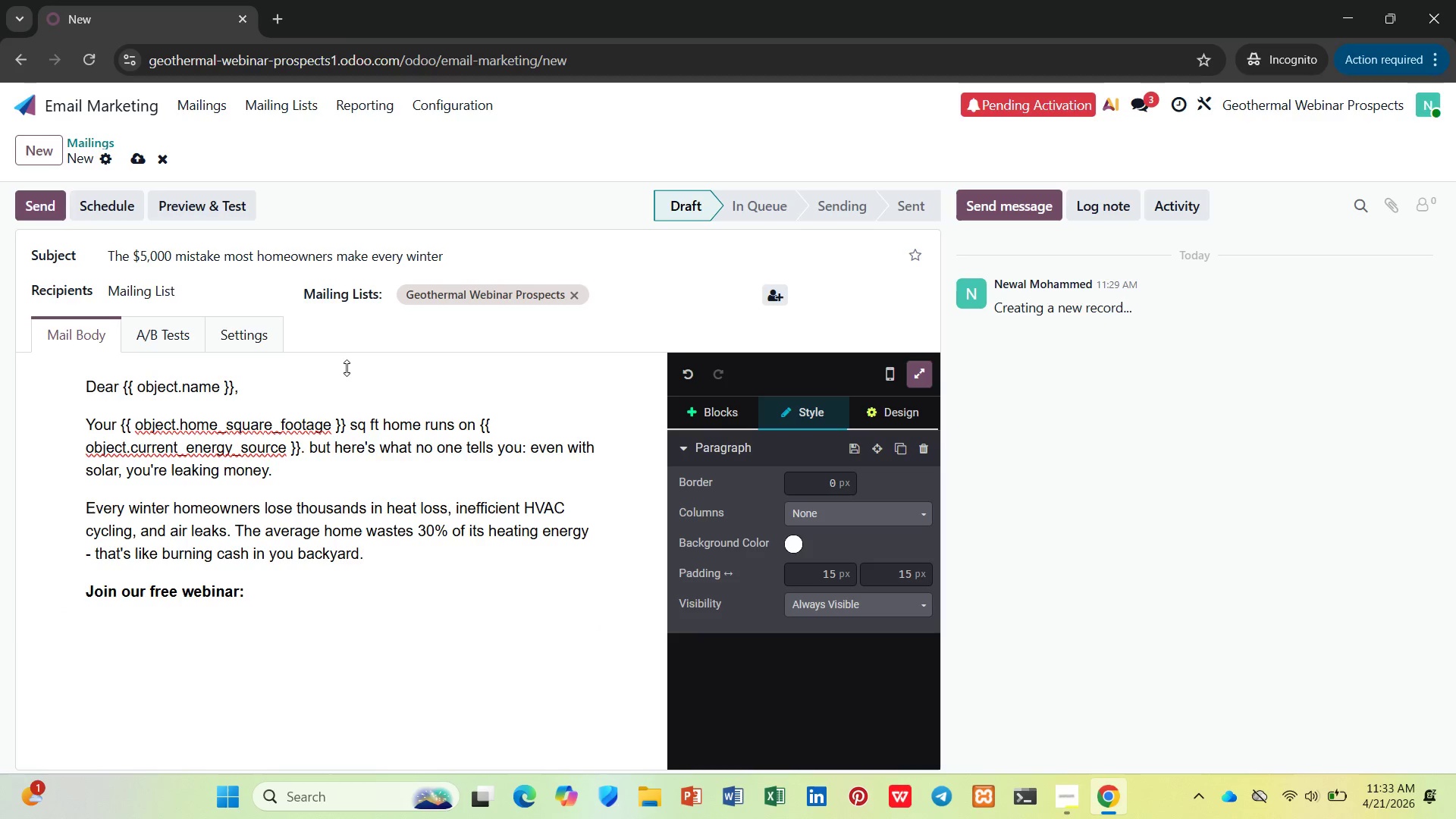 
key(Control+B)
 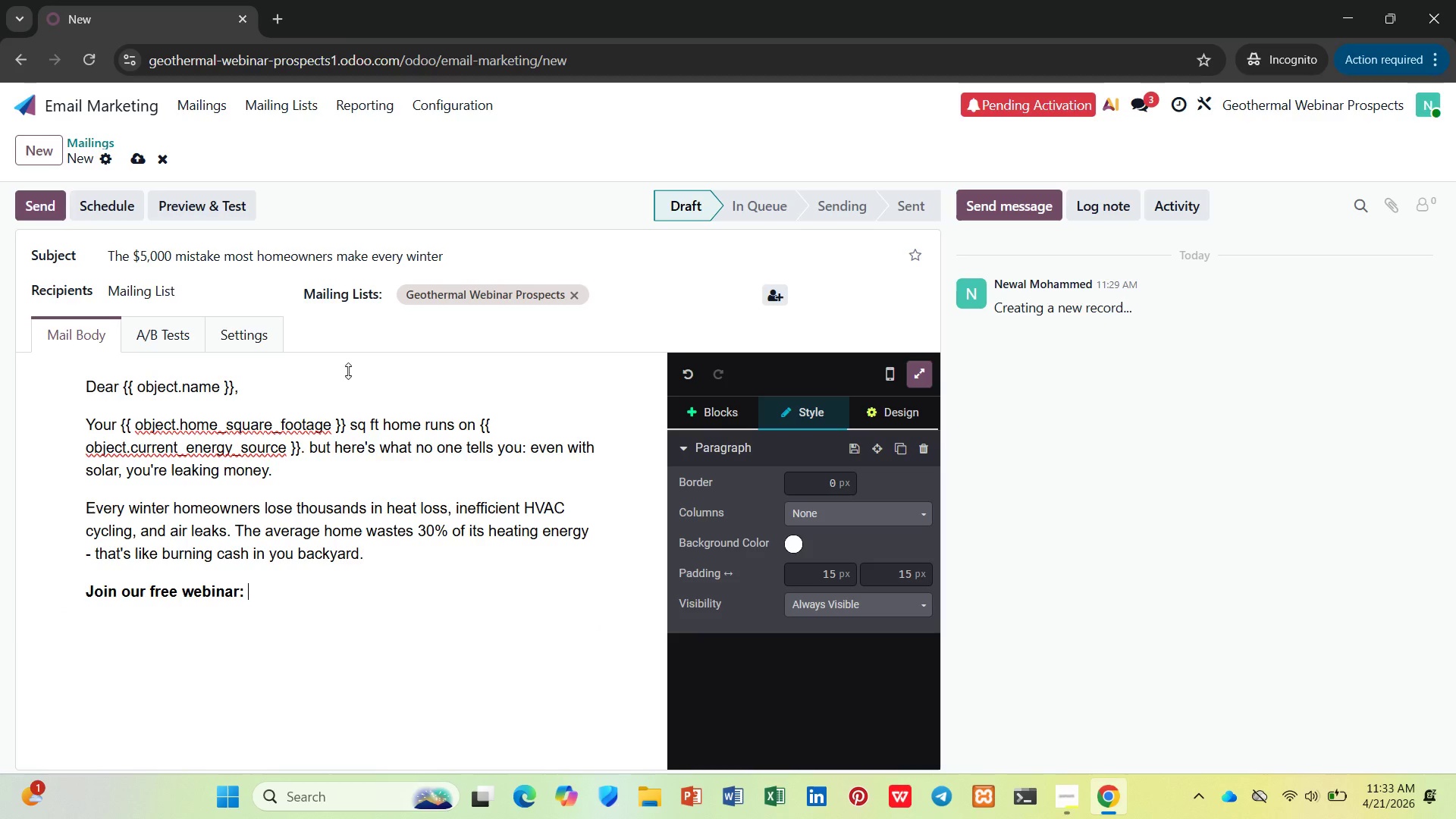 
key(Shift+Quote)
 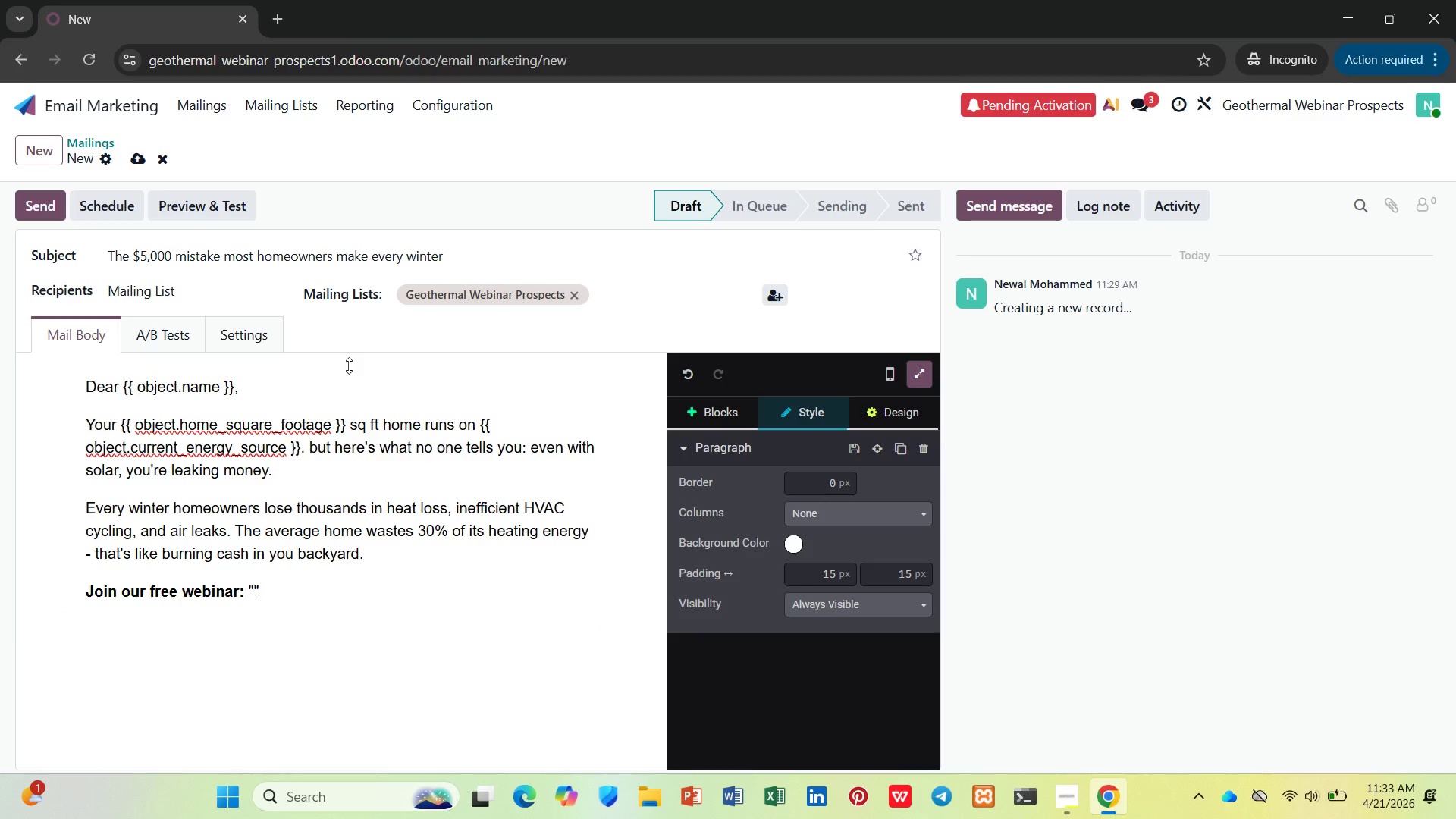 
key(Shift+Quote)
 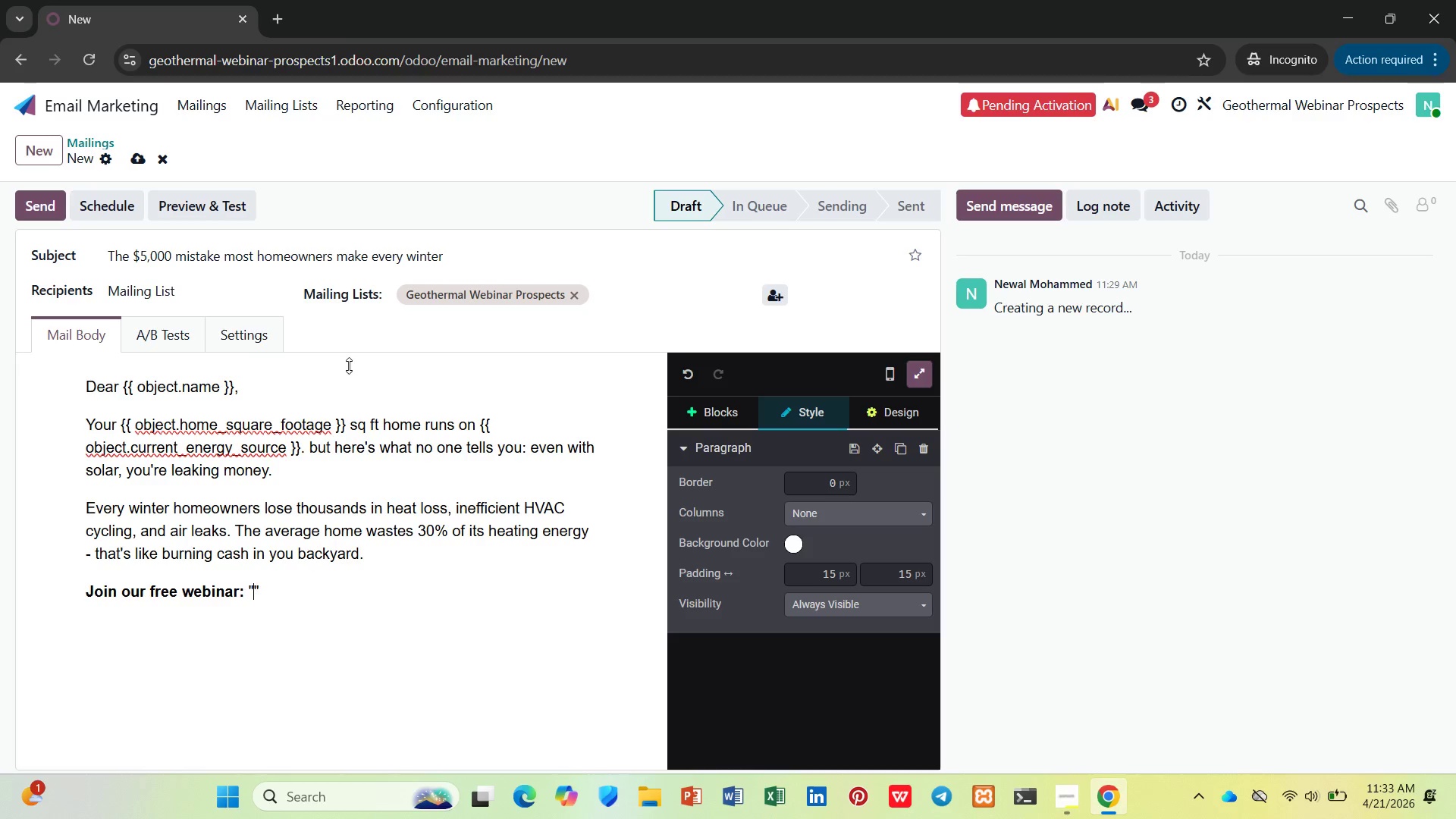 
key(ArrowLeft)
 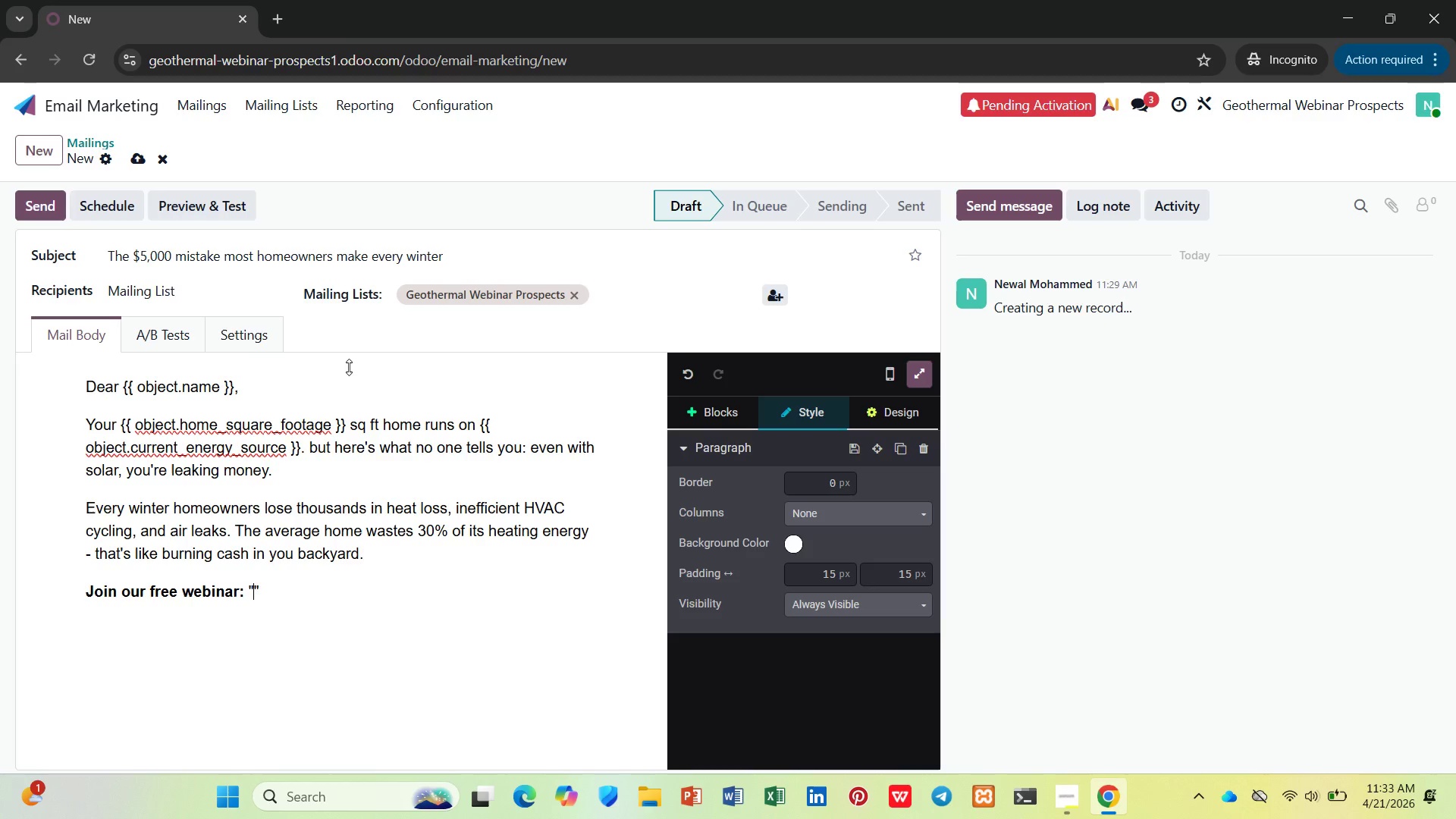 
type(The Hidden Leaks WH)
key(Backspace)
type(hy You)
 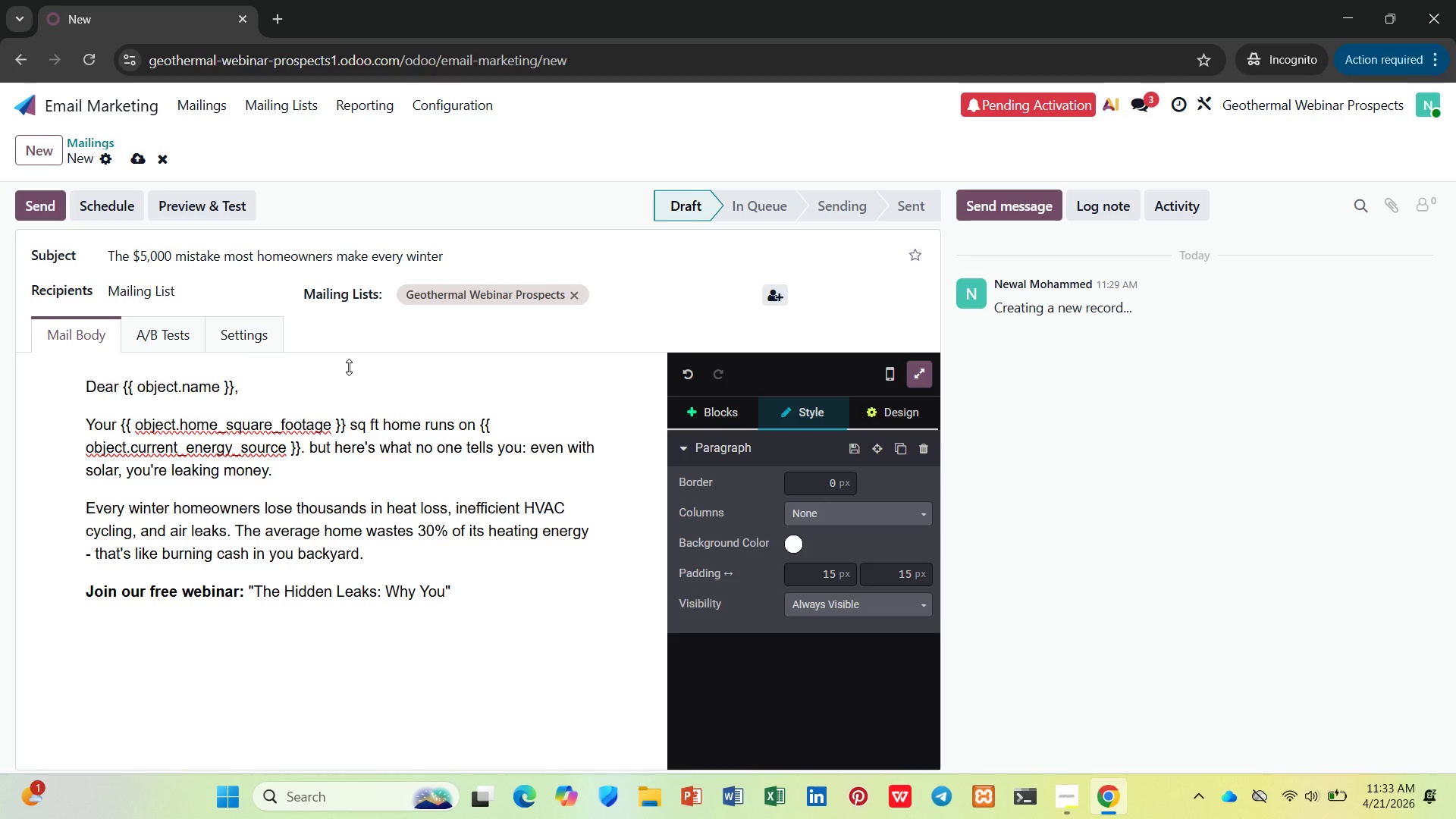 
hold_key(key=Semicolon, duration=0.31)
 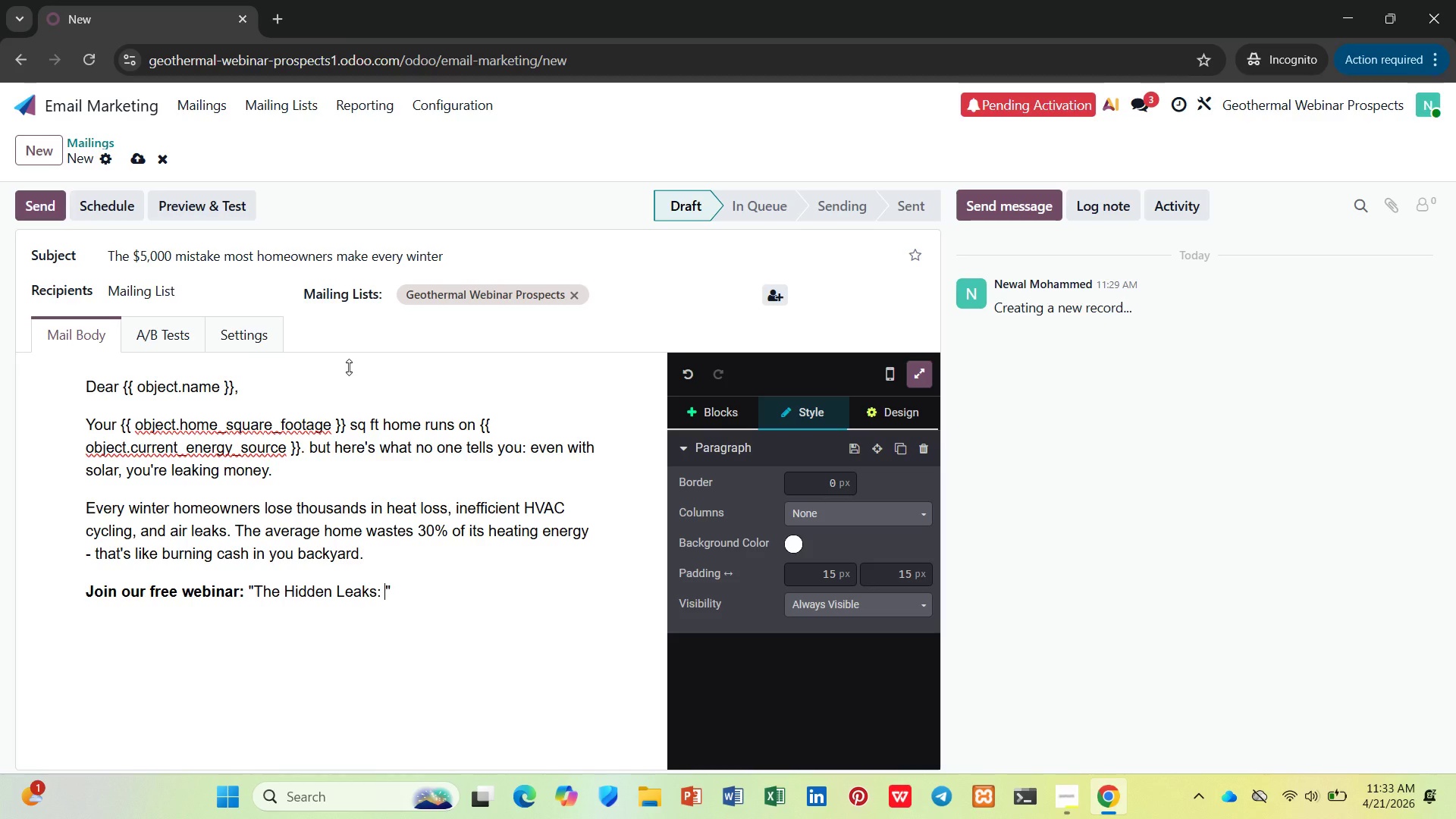 
type(r Solar i)
key(Backspace)
type(Isn't Enough)
 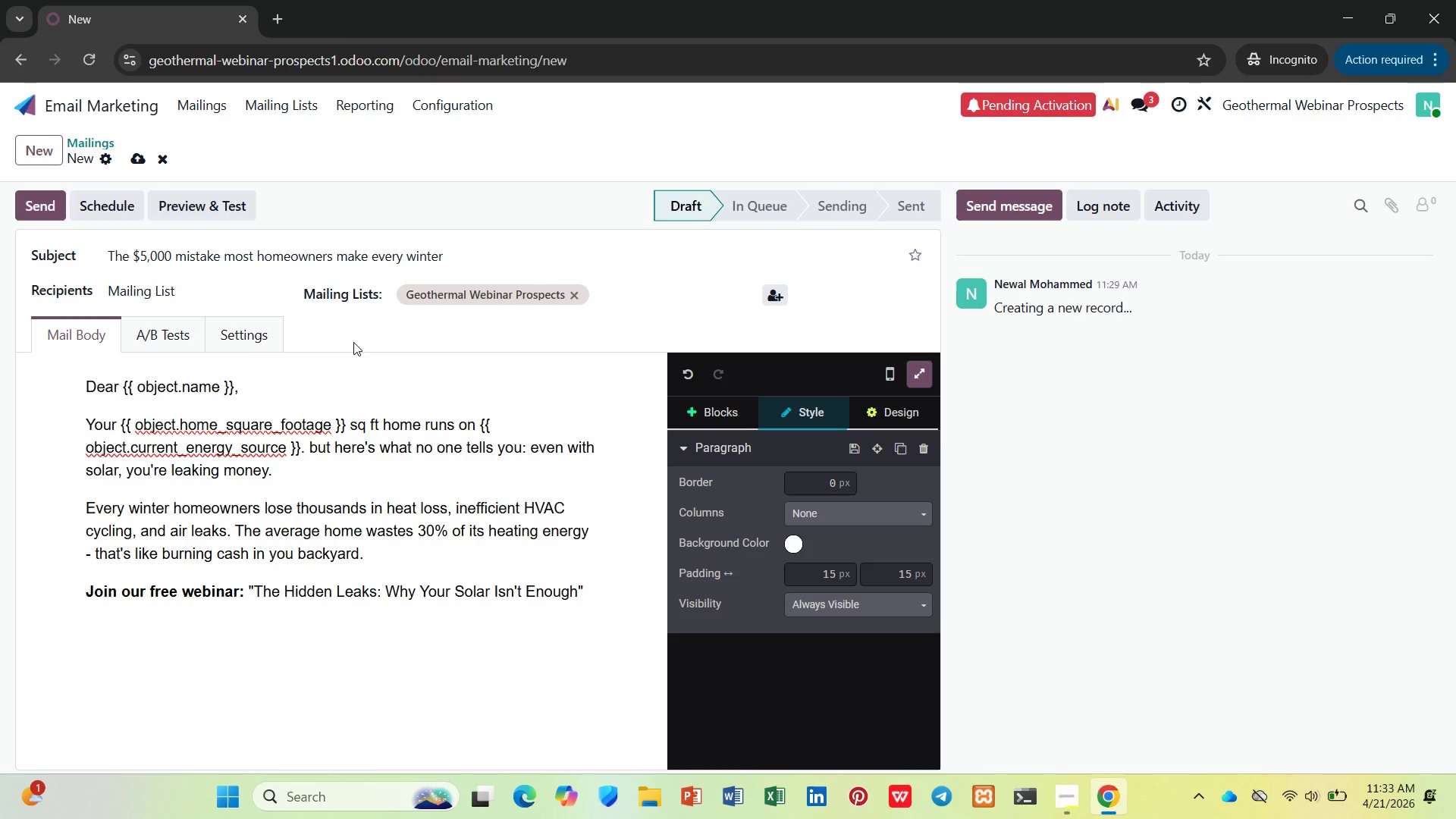 
key(ArrowRight)
 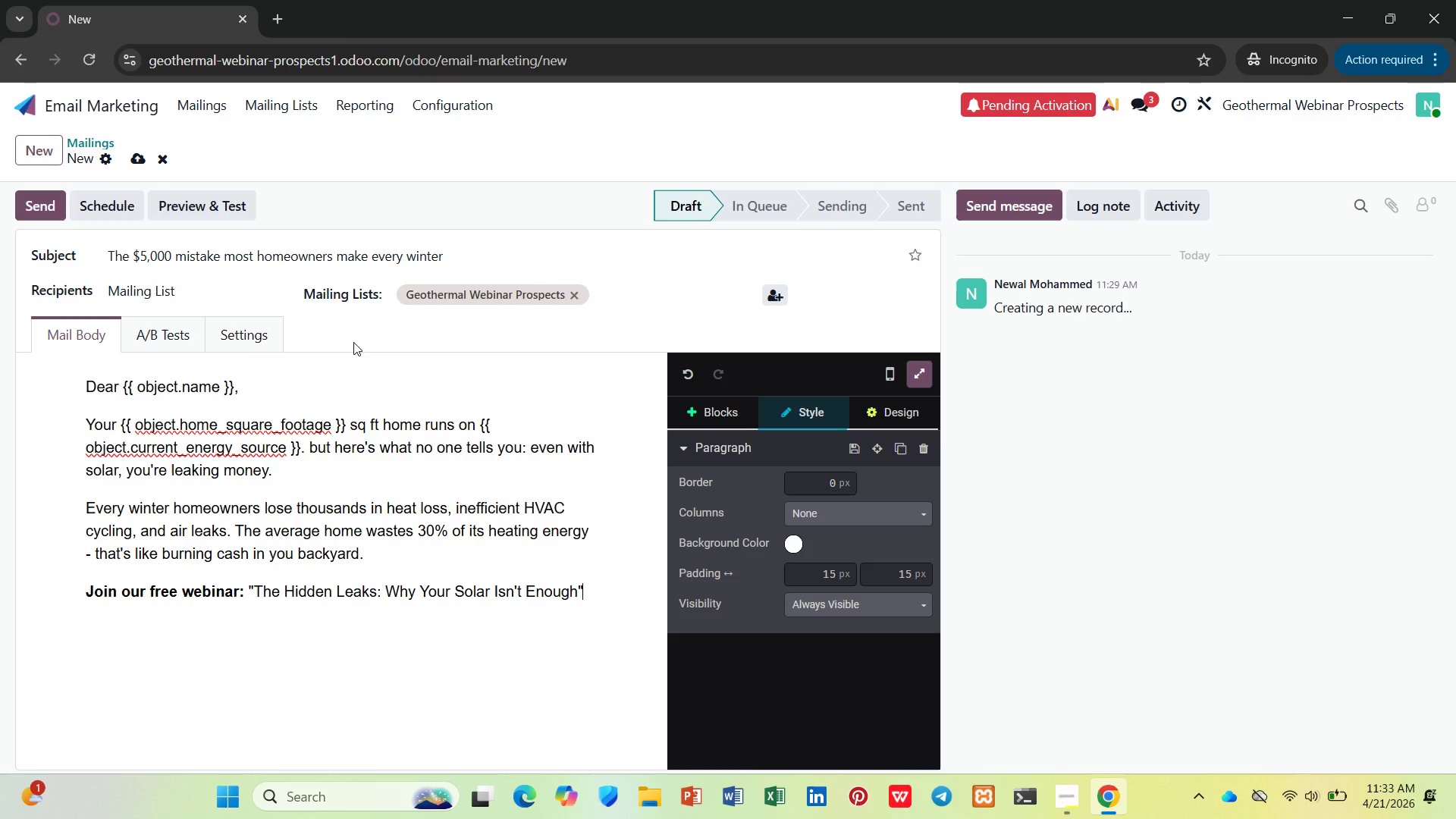 
key(Enter)
 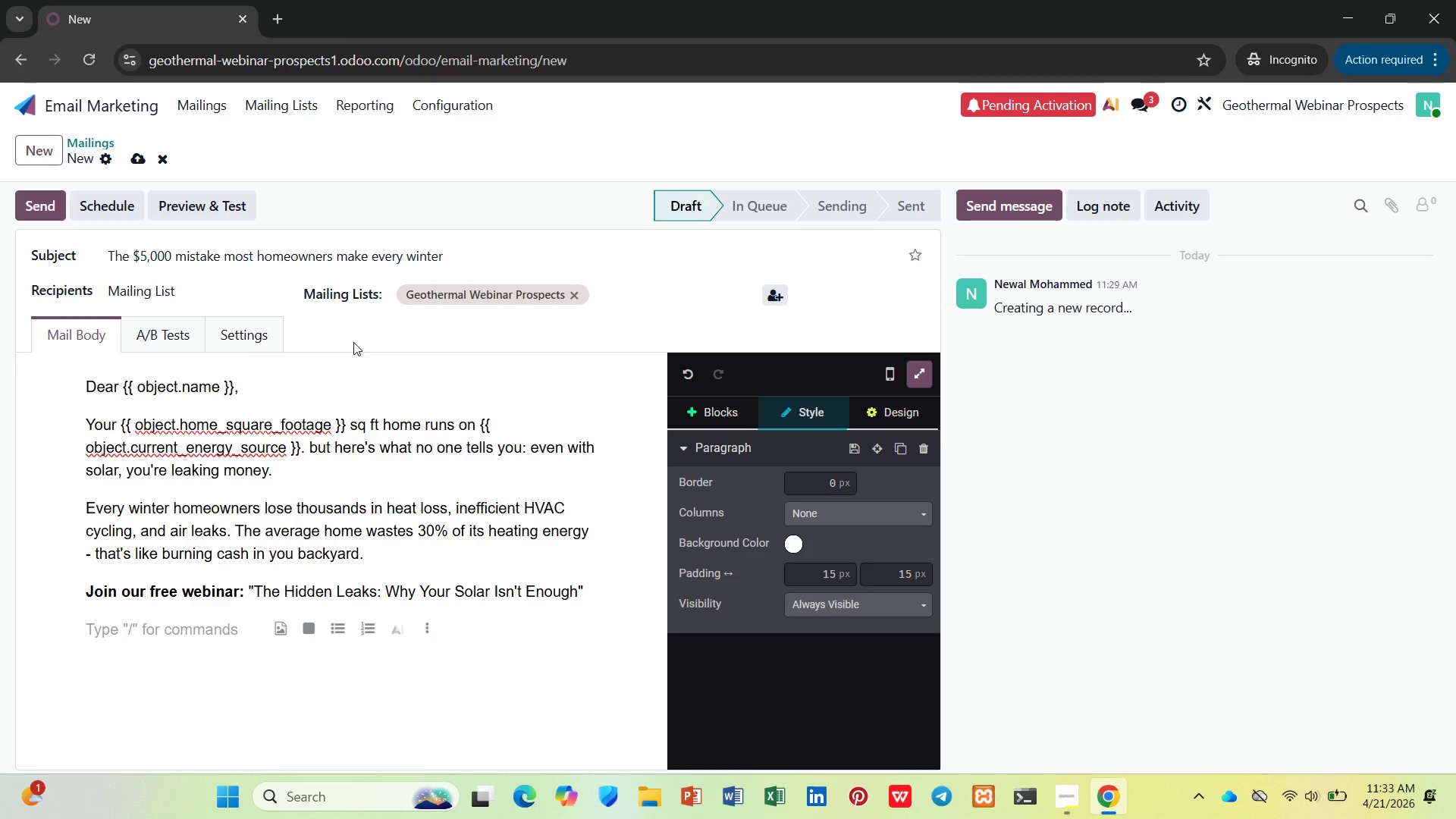 
hold_key(key=ShiftLeft, duration=2.8)
 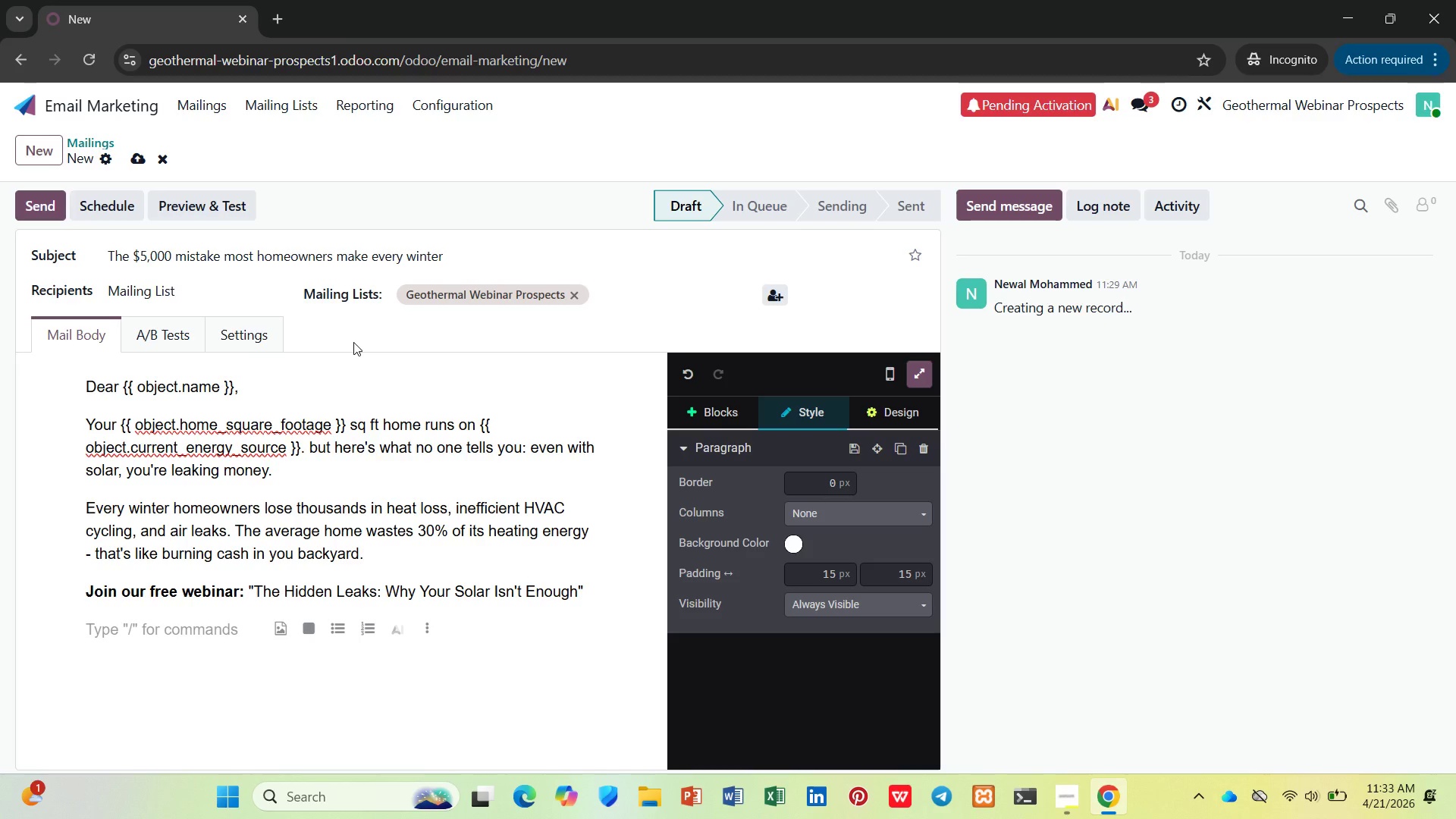 
type([Date)
 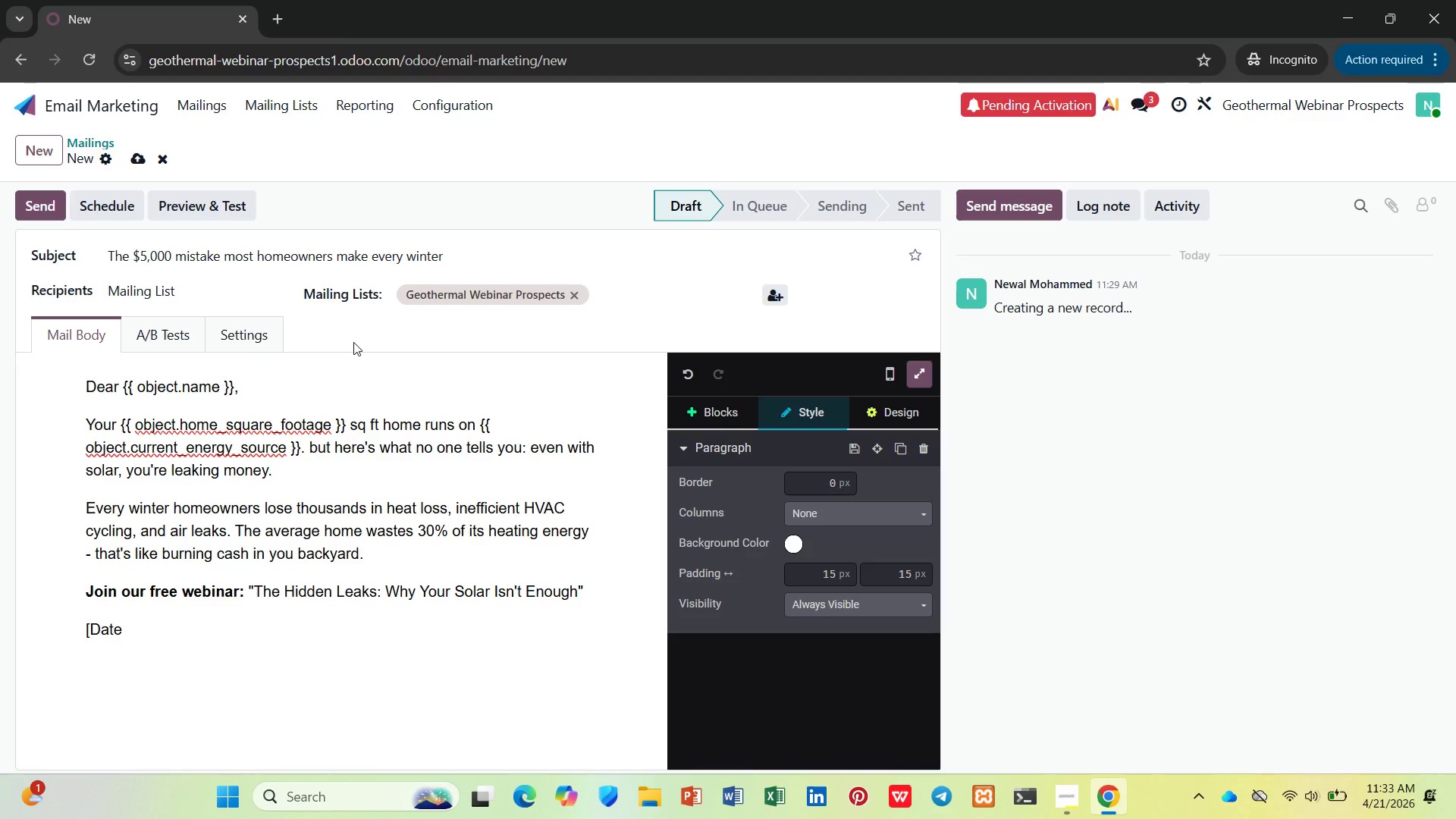 
 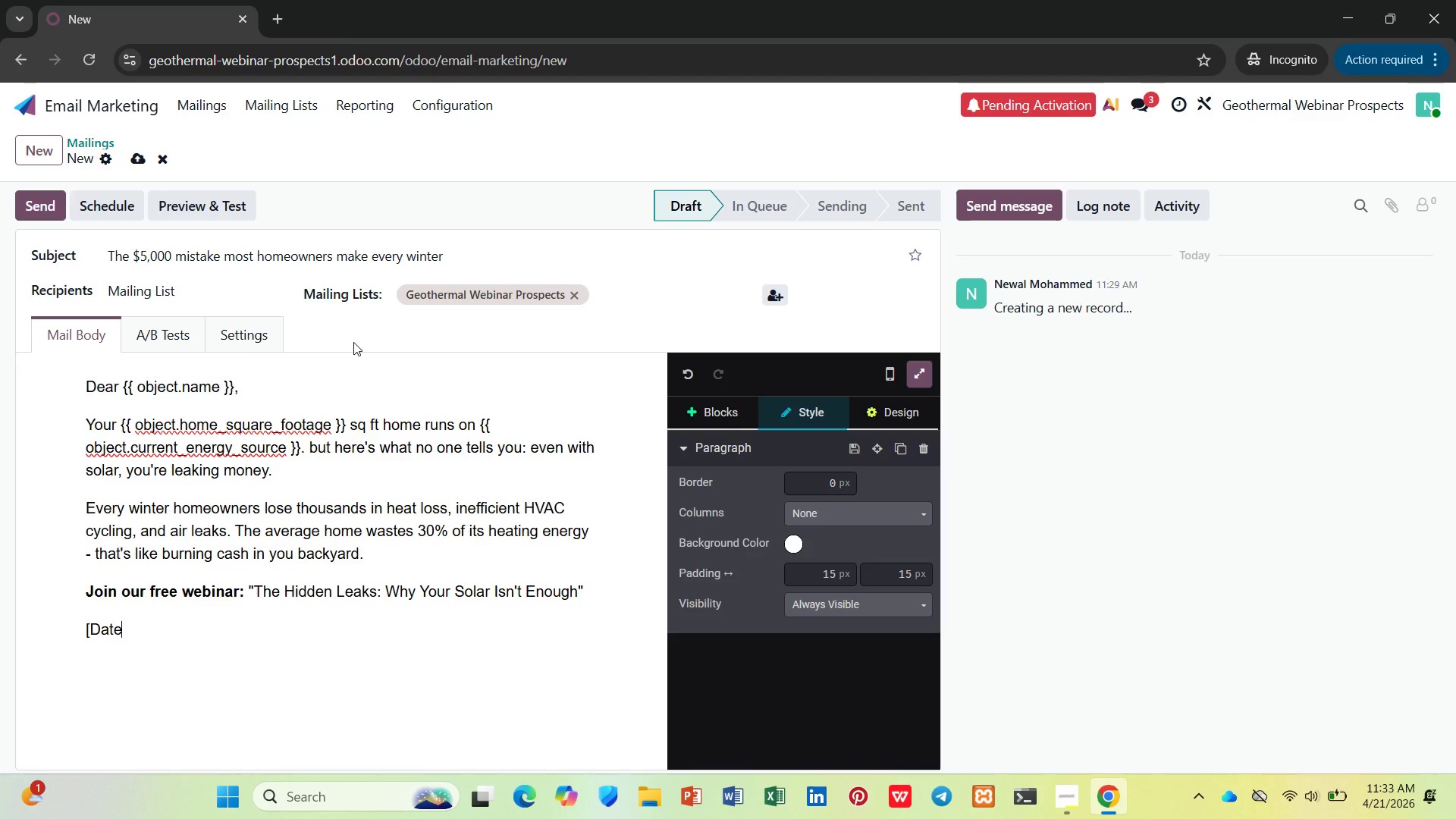 
hold_key(key=ShiftLeft, duration=0.61)
 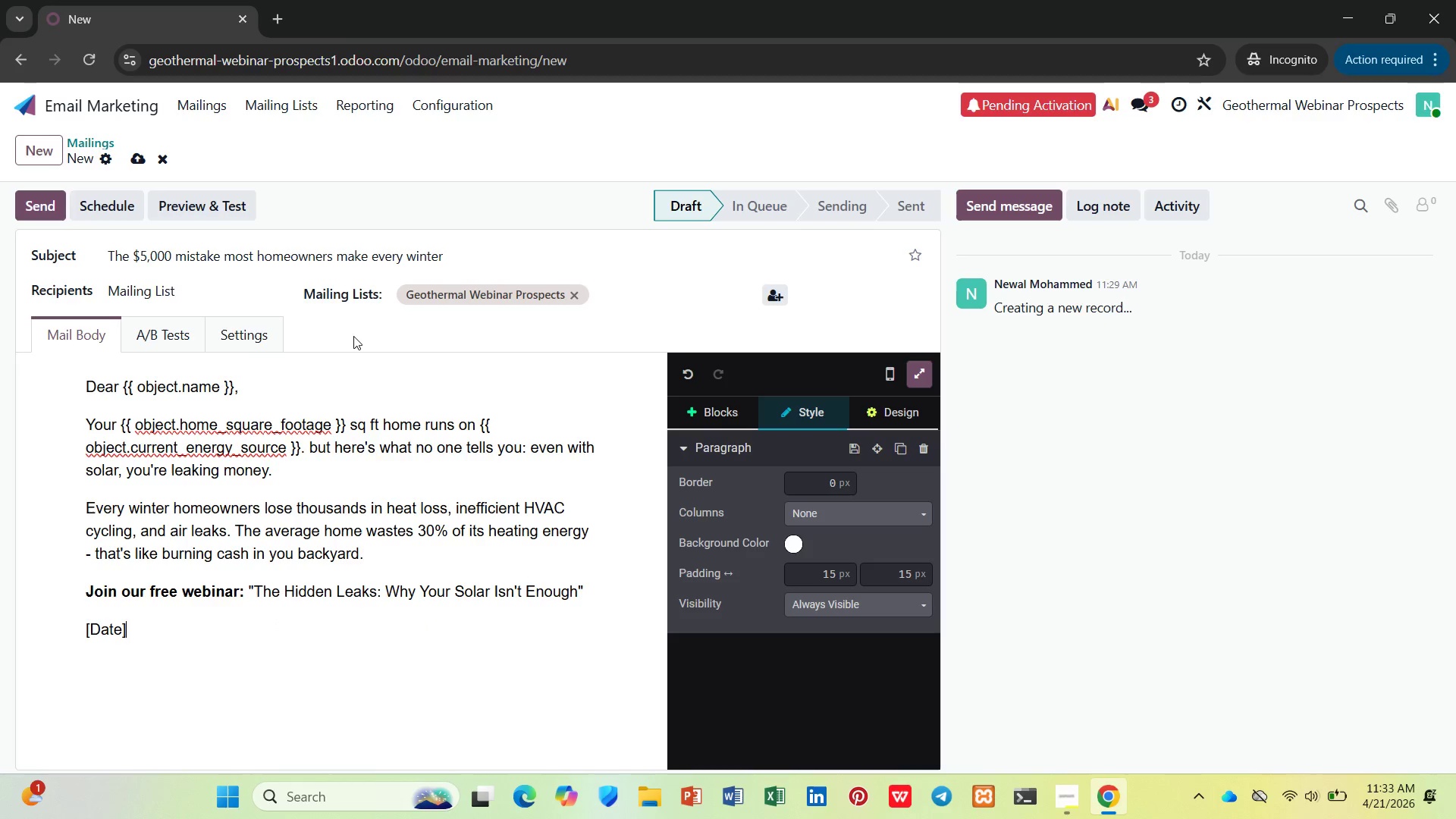 
key(BracketRight)
 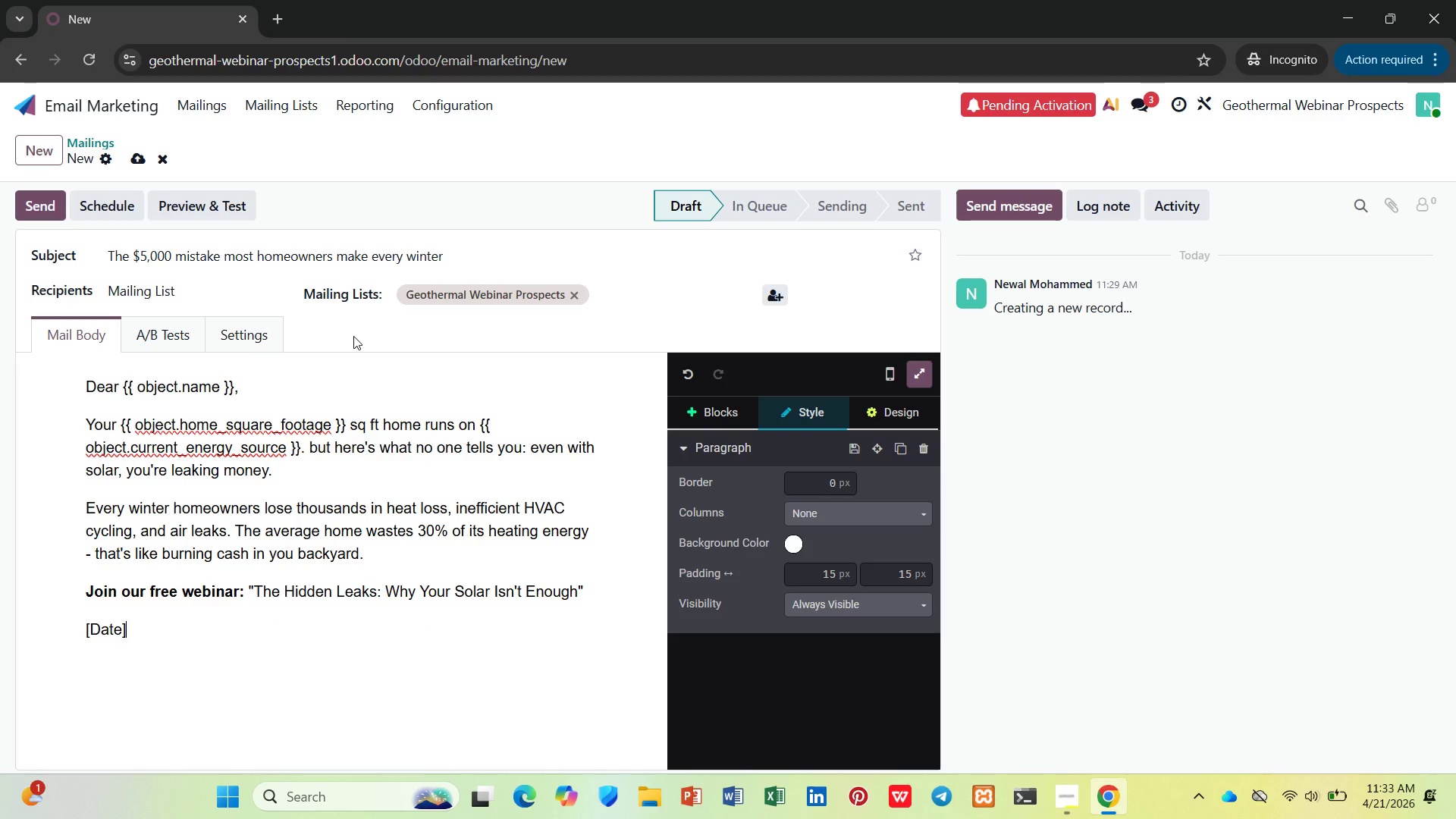 
key(Space)
 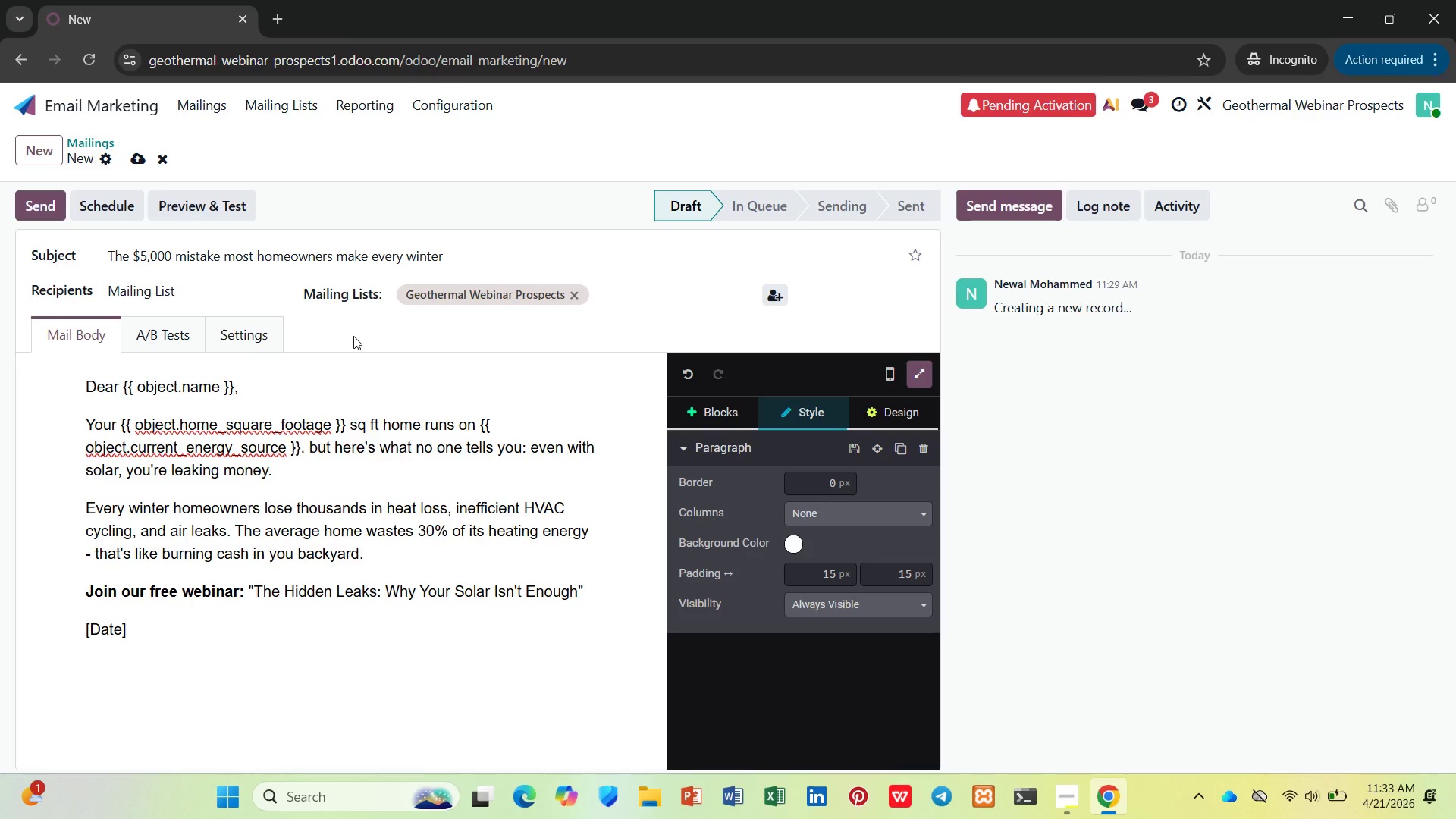 
key(Enter)
 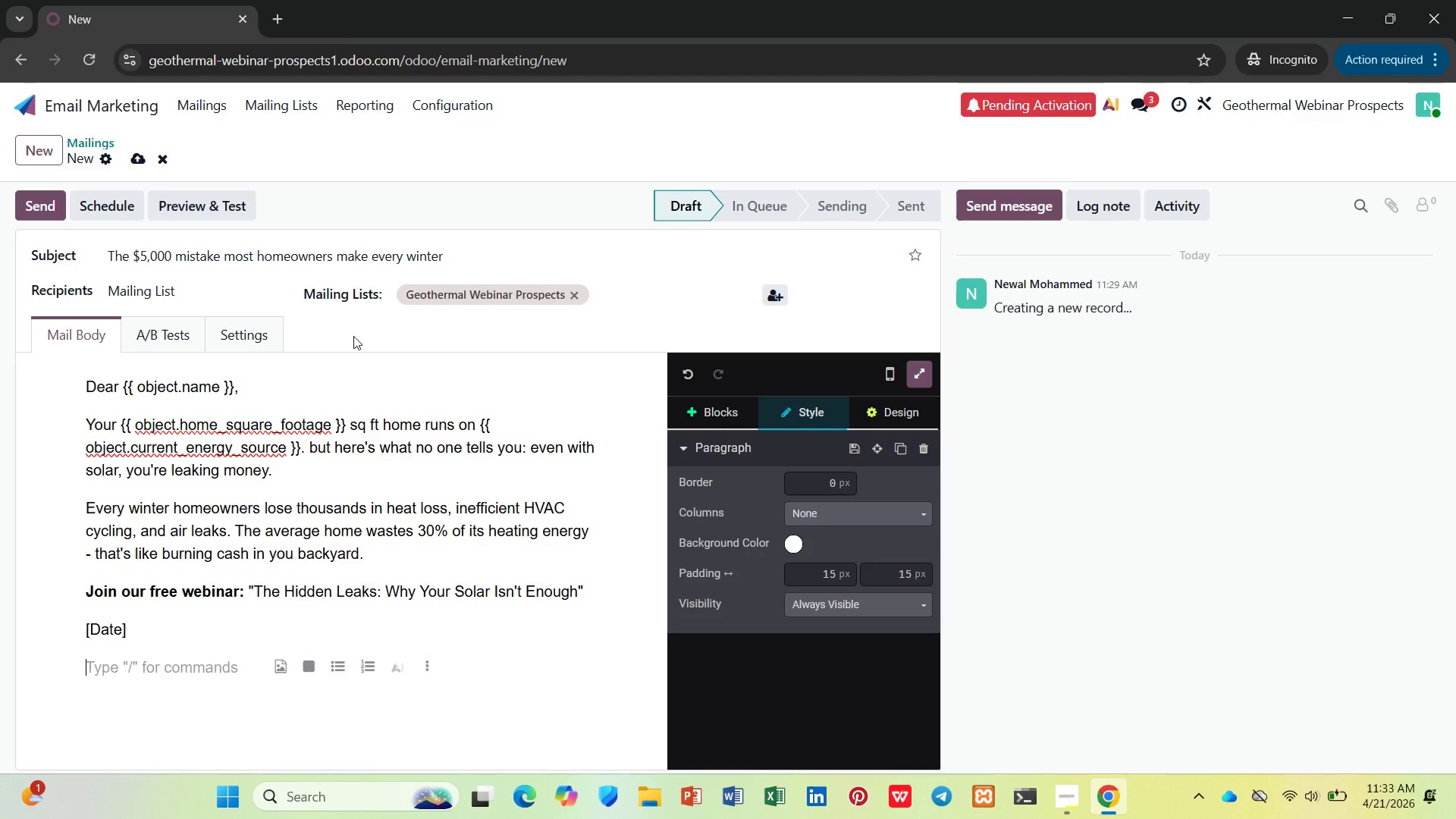 
key(Backspace)
 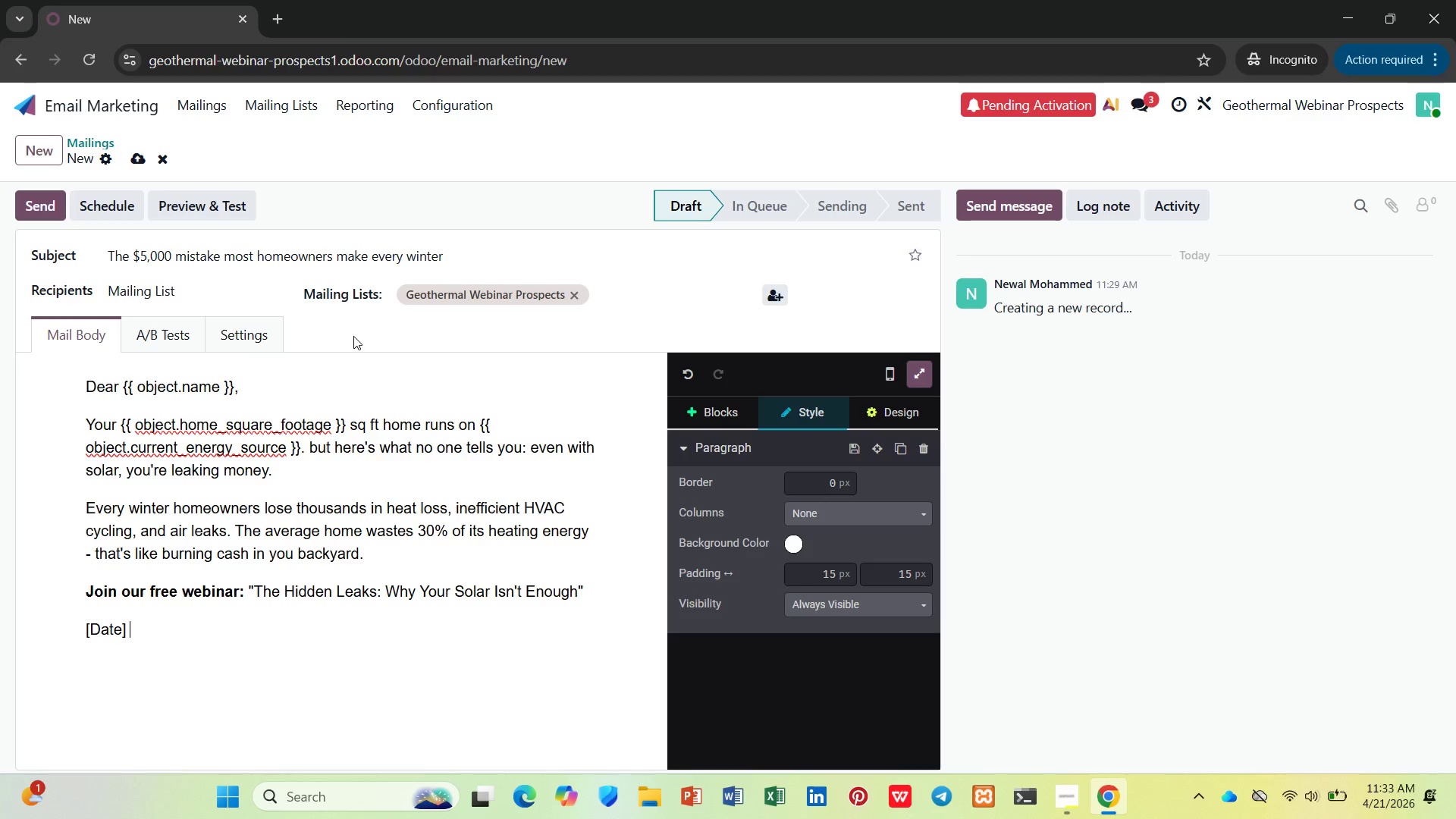 
key(Backspace)
 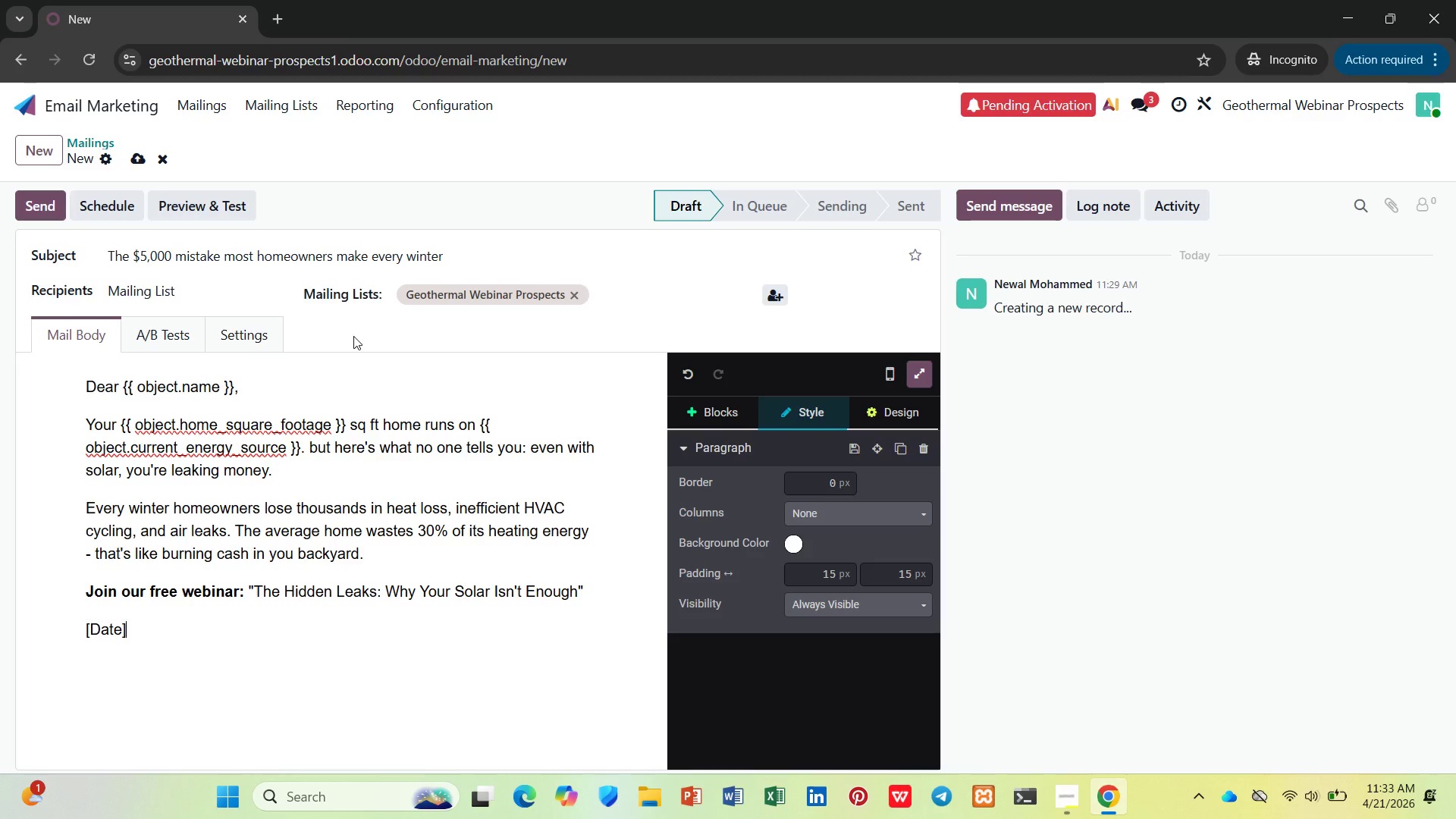 
key(Enter)
 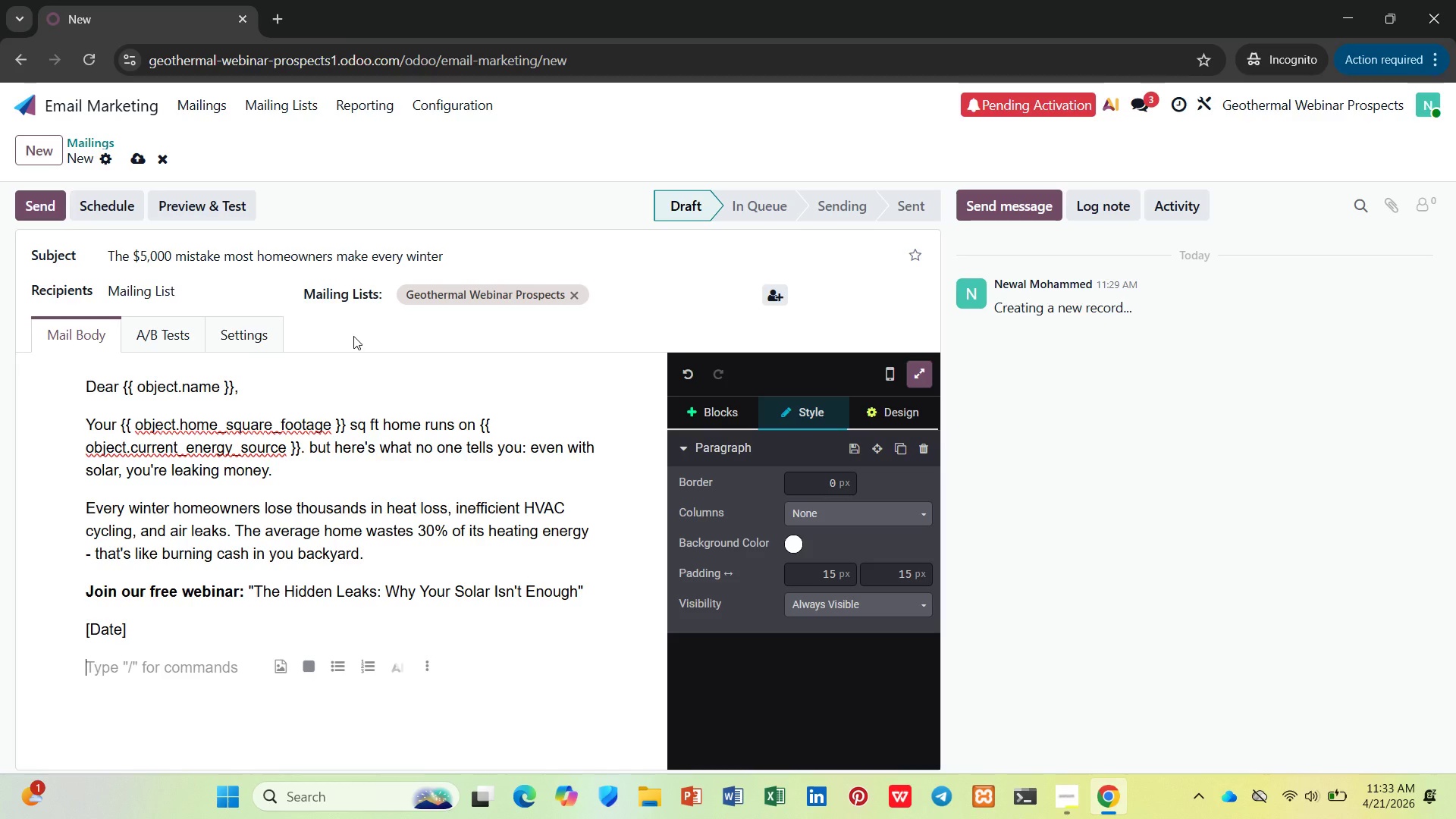 
type(Live Strean)
key(Backspace)
type(m)
 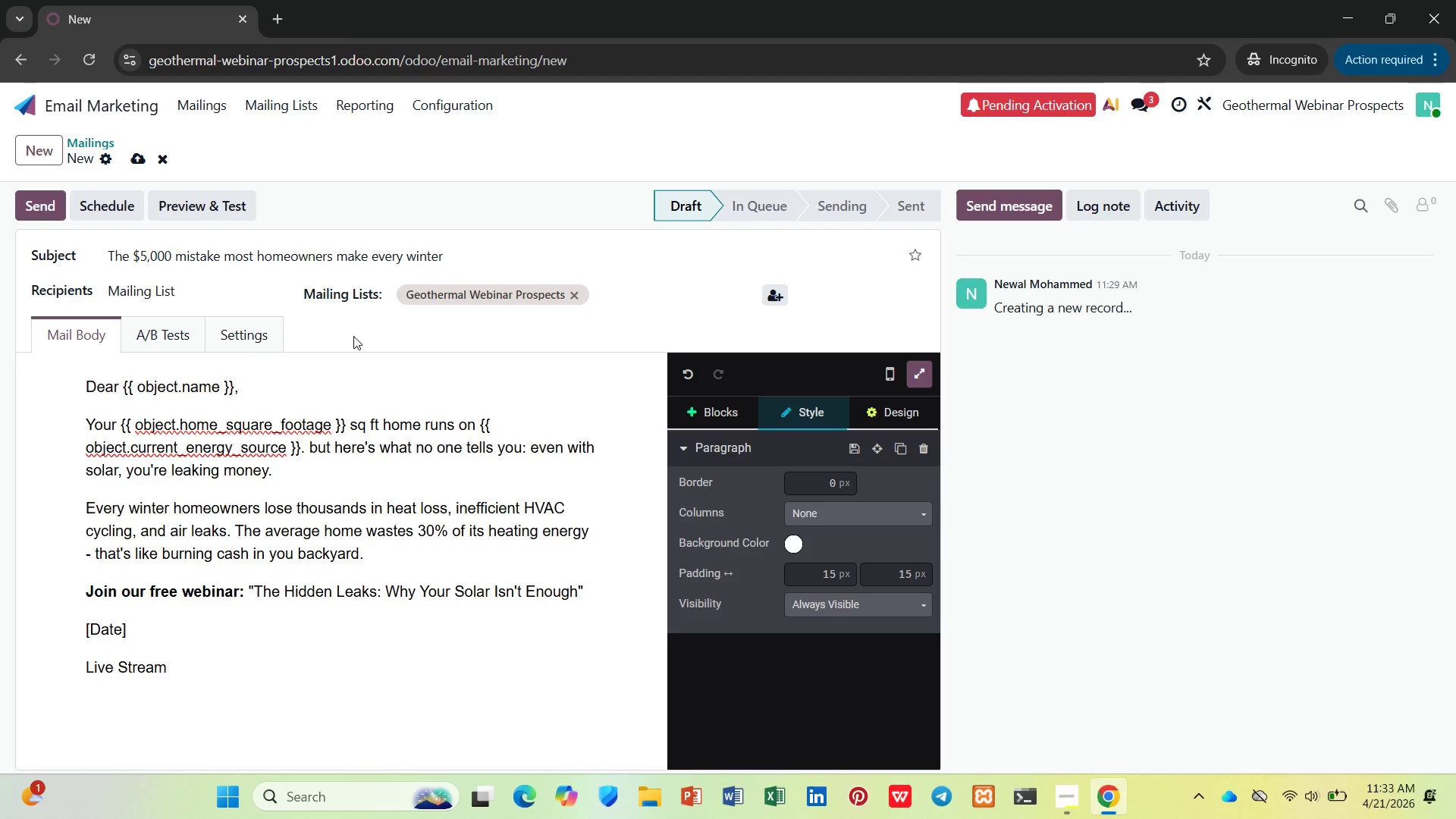 
key(Enter)
 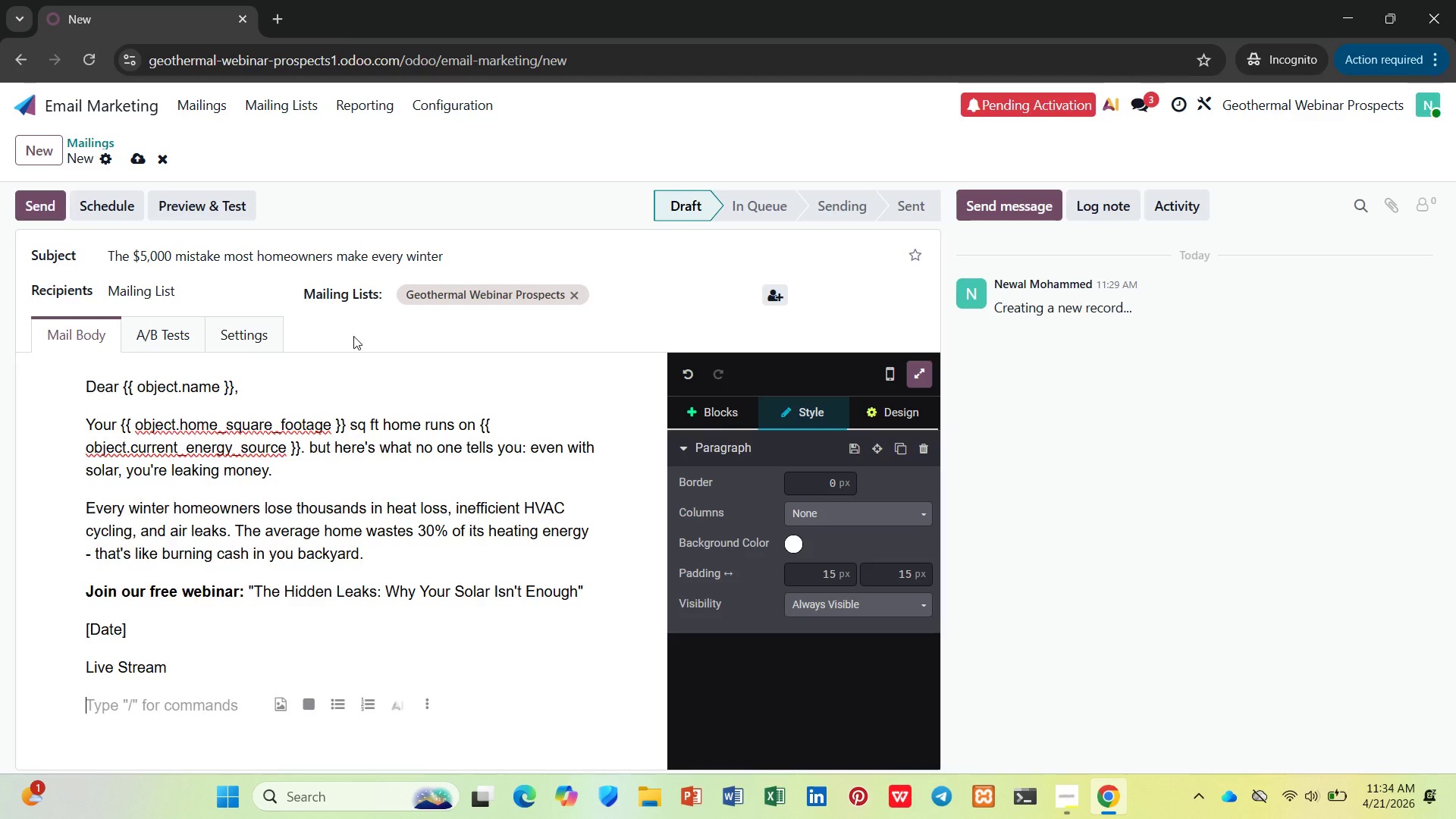 
type(/li)
 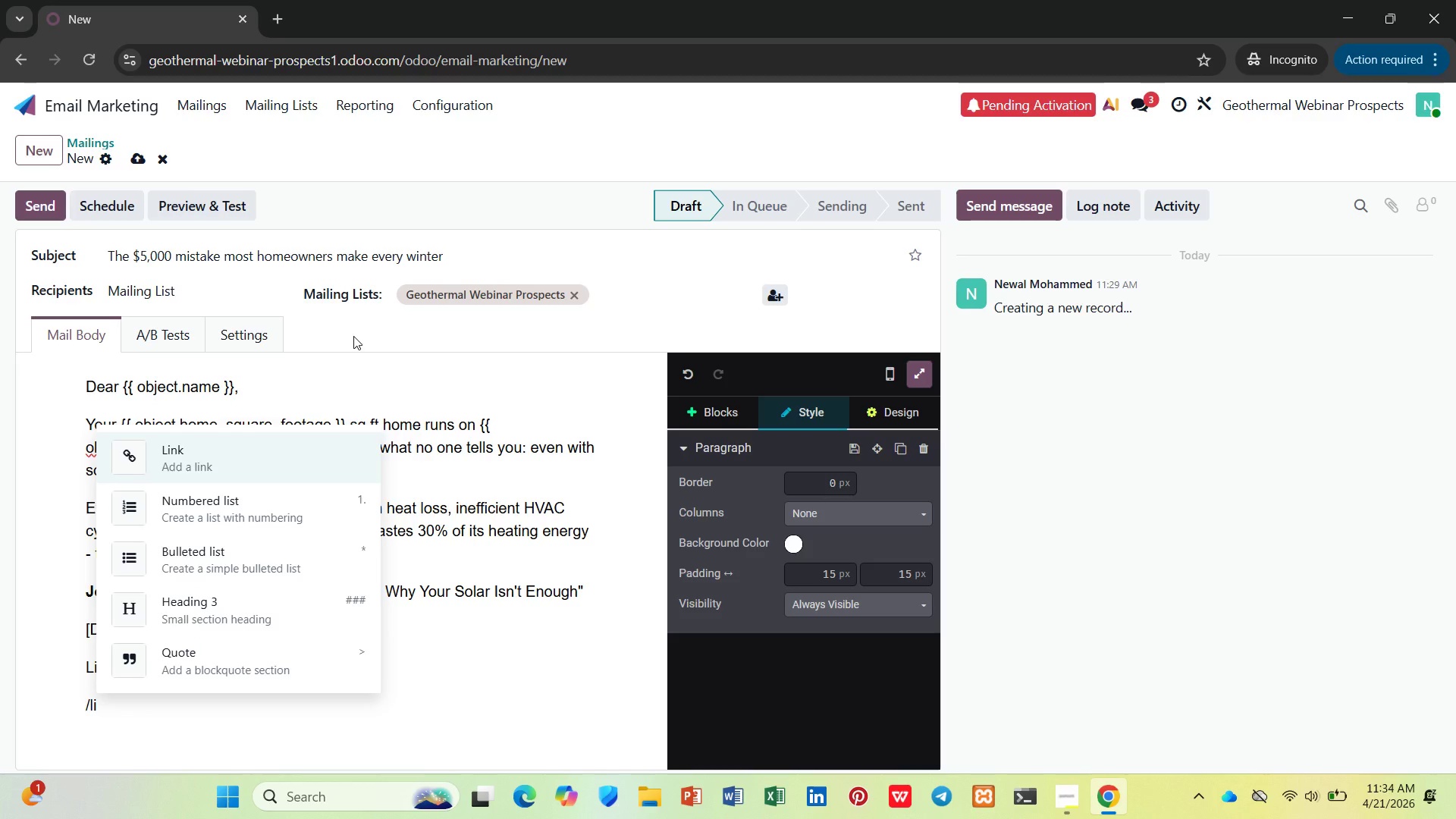 
key(Enter)
 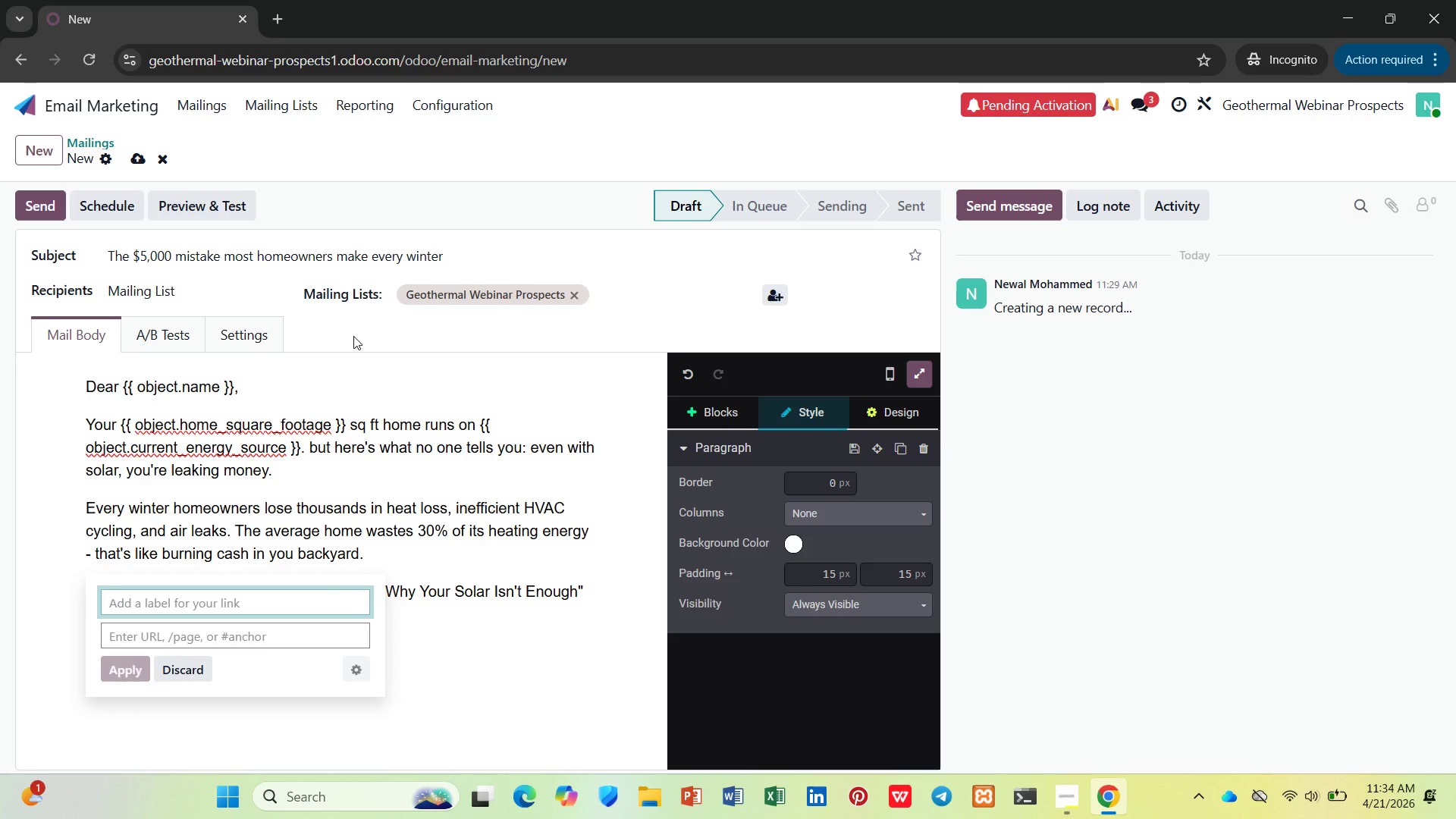 
type(Save My Seat)
 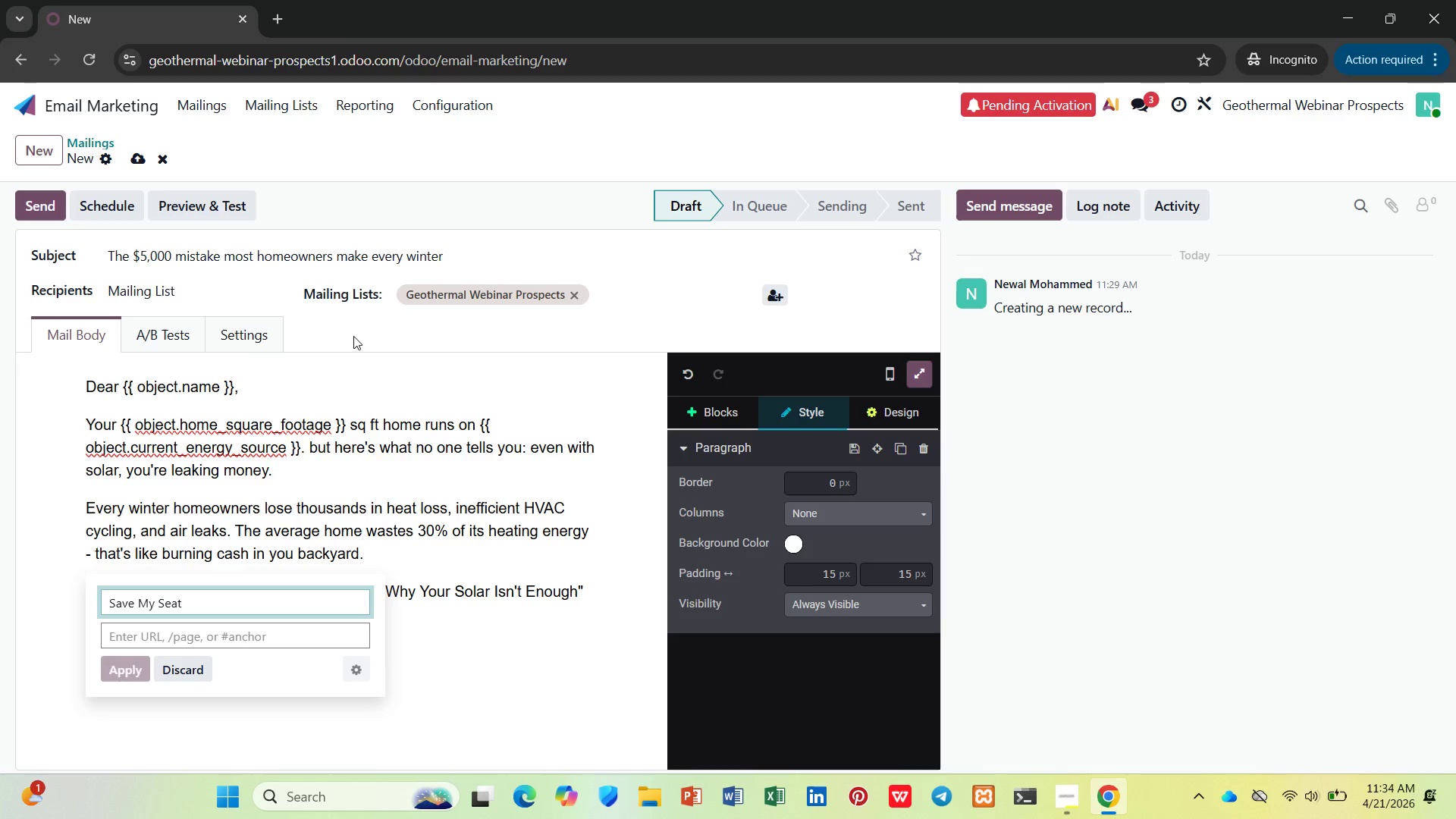 
left_click([291, 635])
 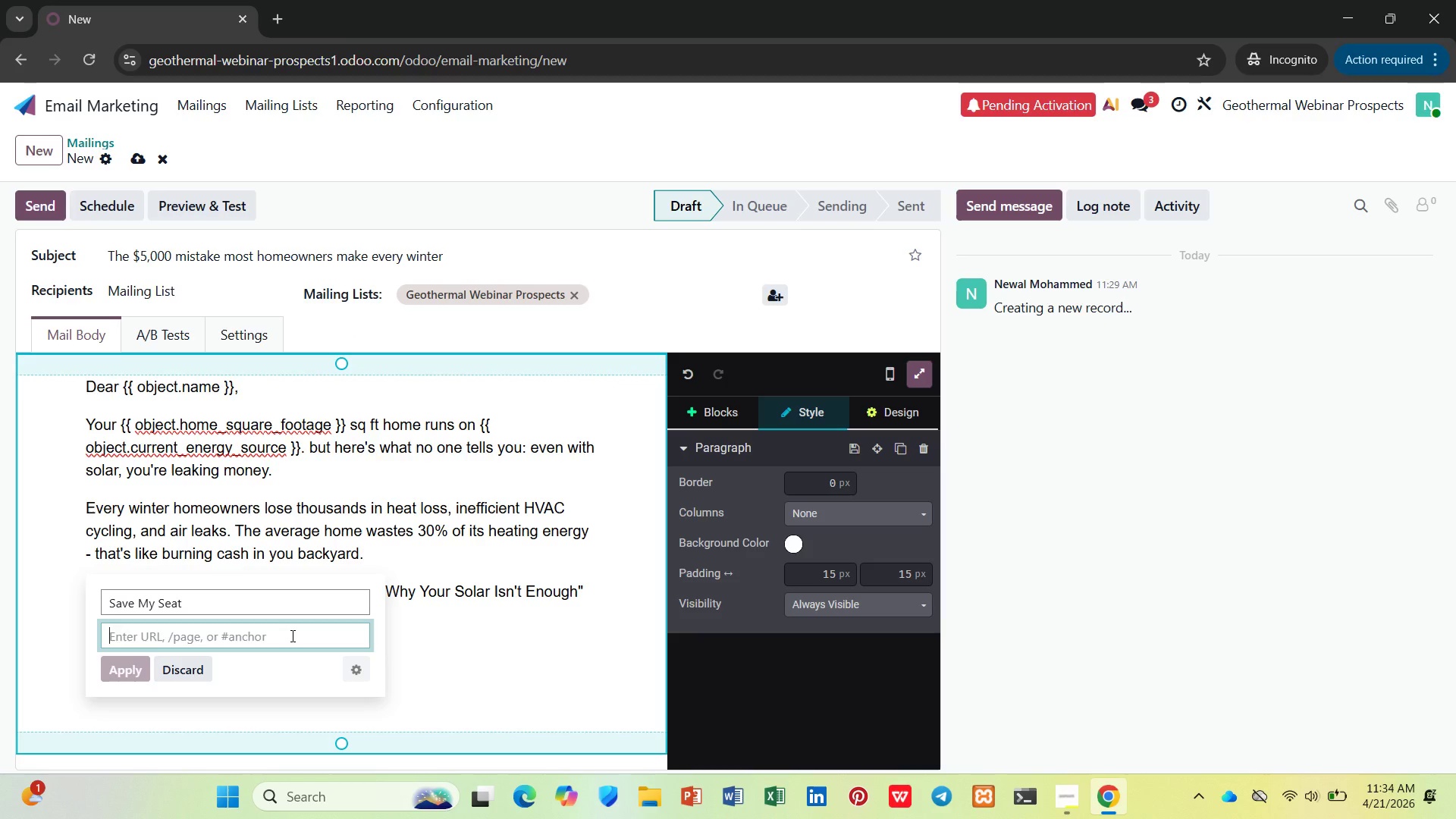 
key(Shift+3)
 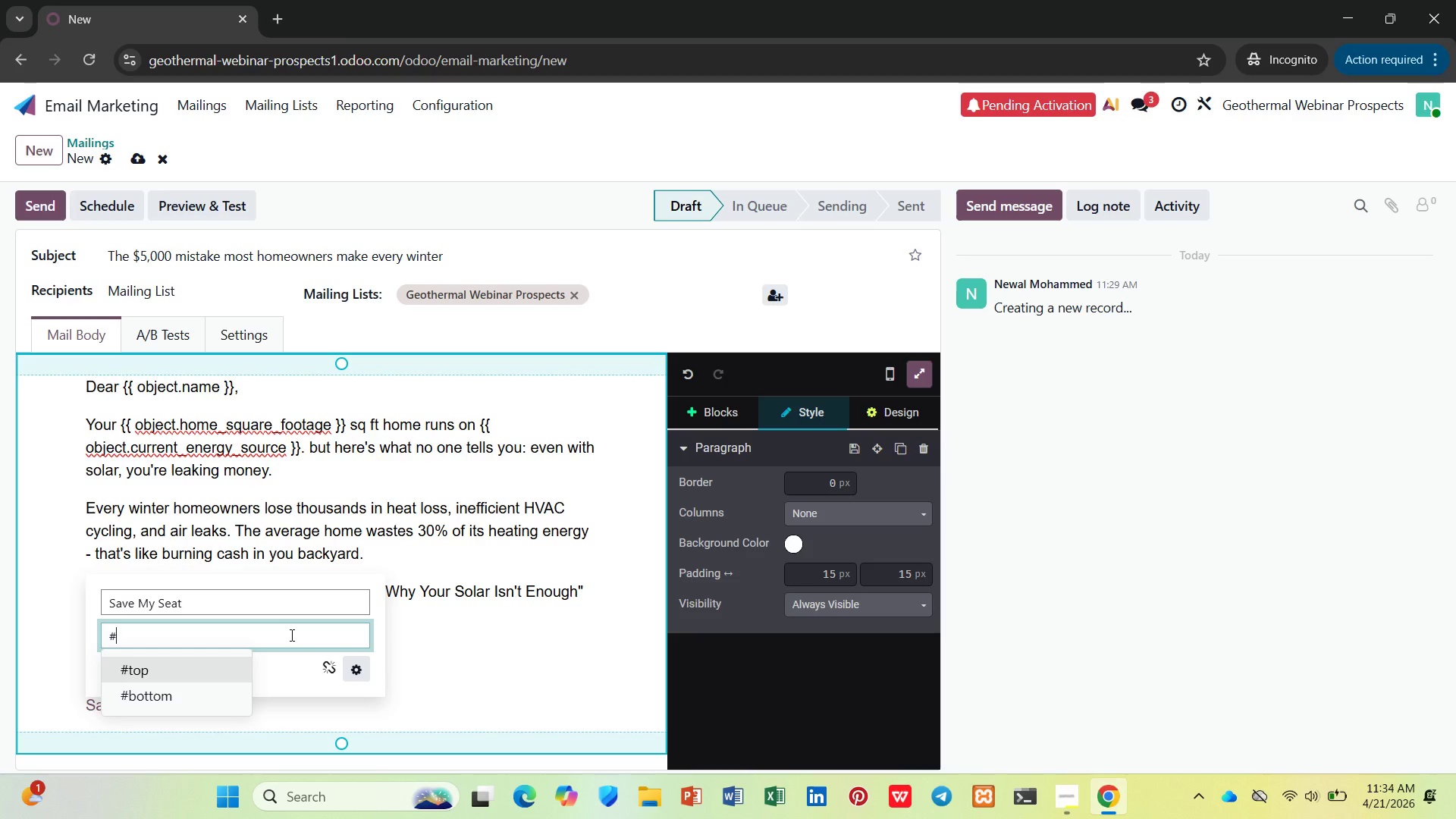 
wait(10.53)
 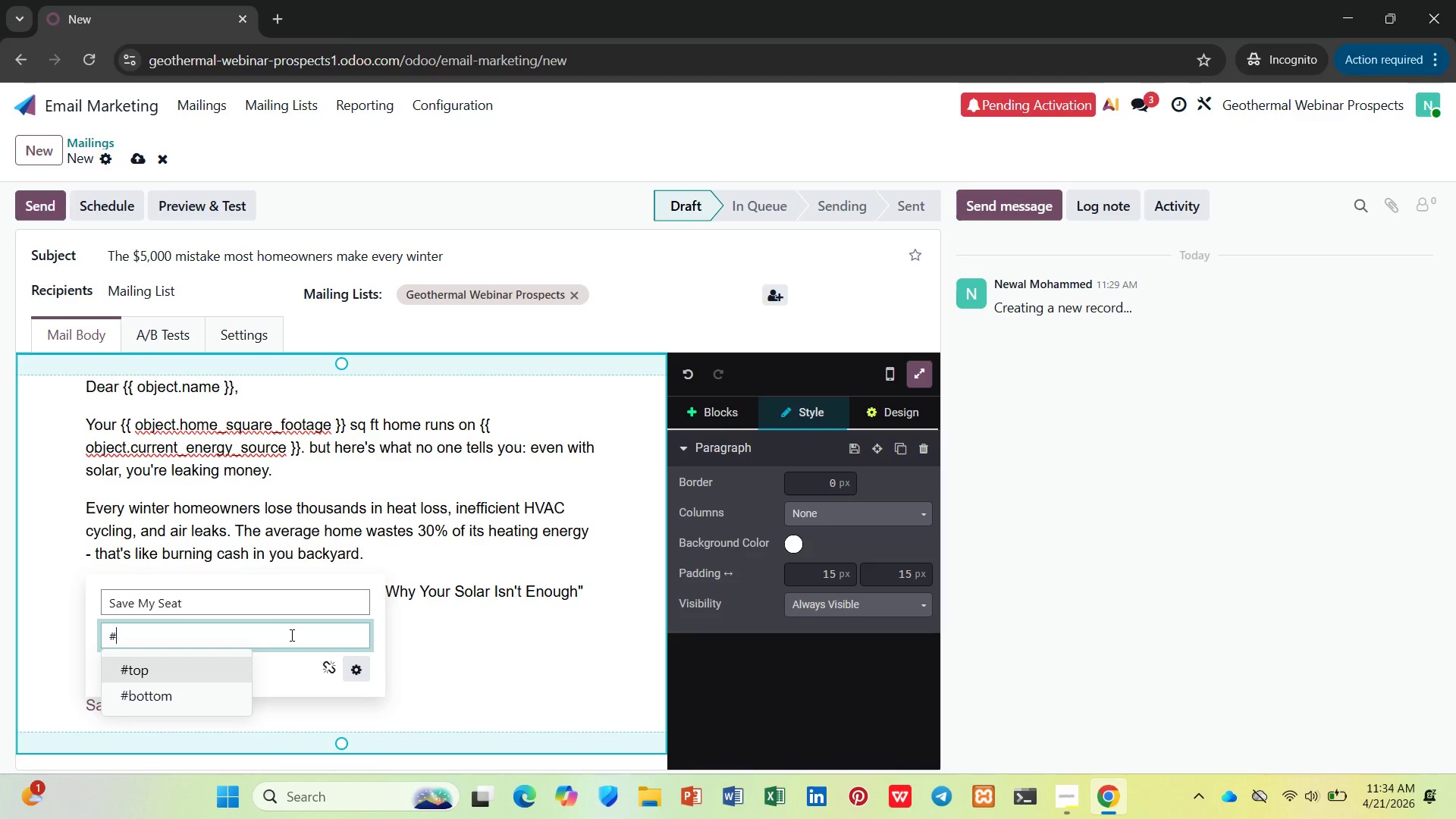 
left_click([192, 703])
 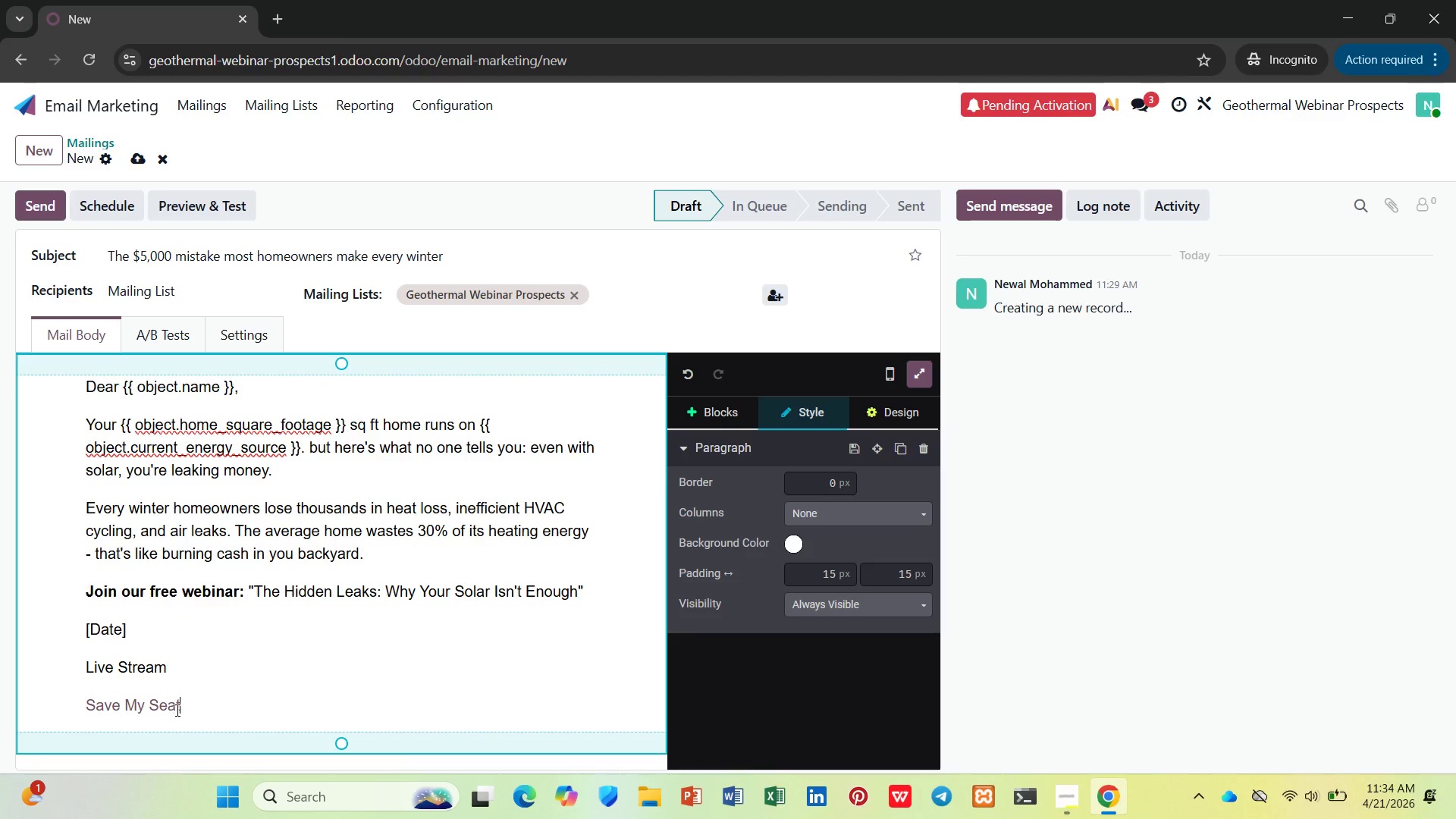 
left_click([169, 707])
 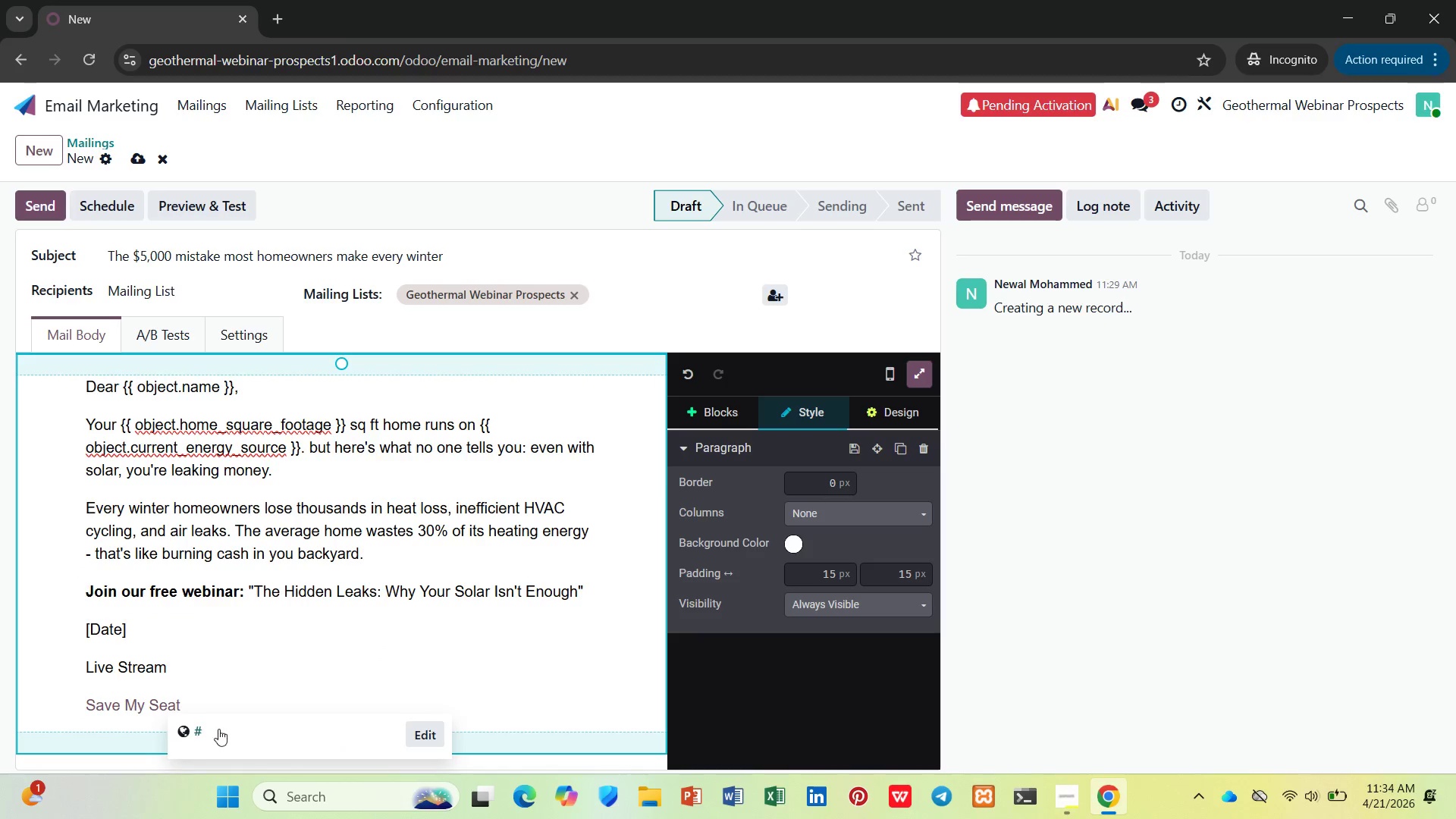 
left_click([270, 700])
 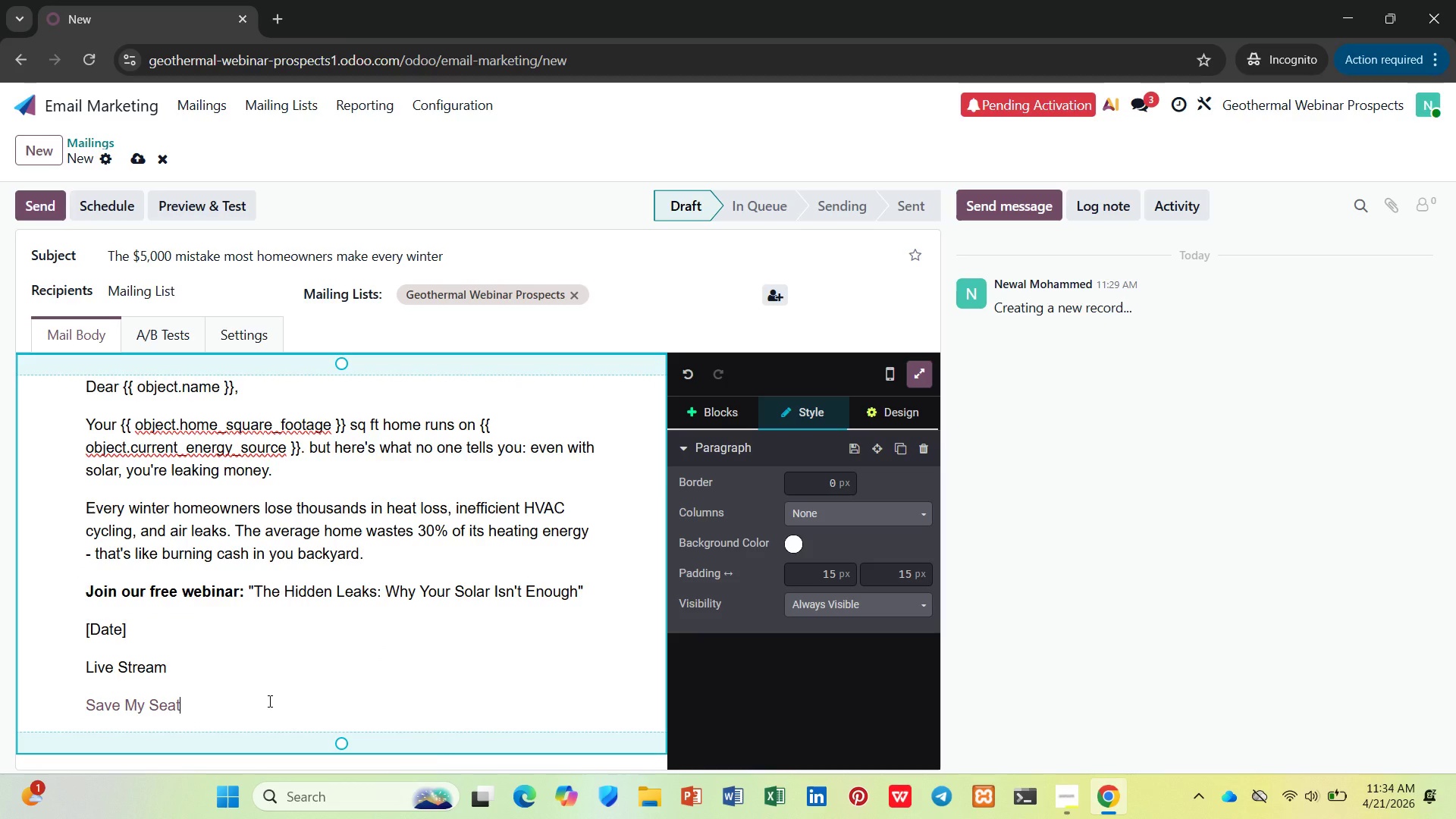 
key(Enter)
 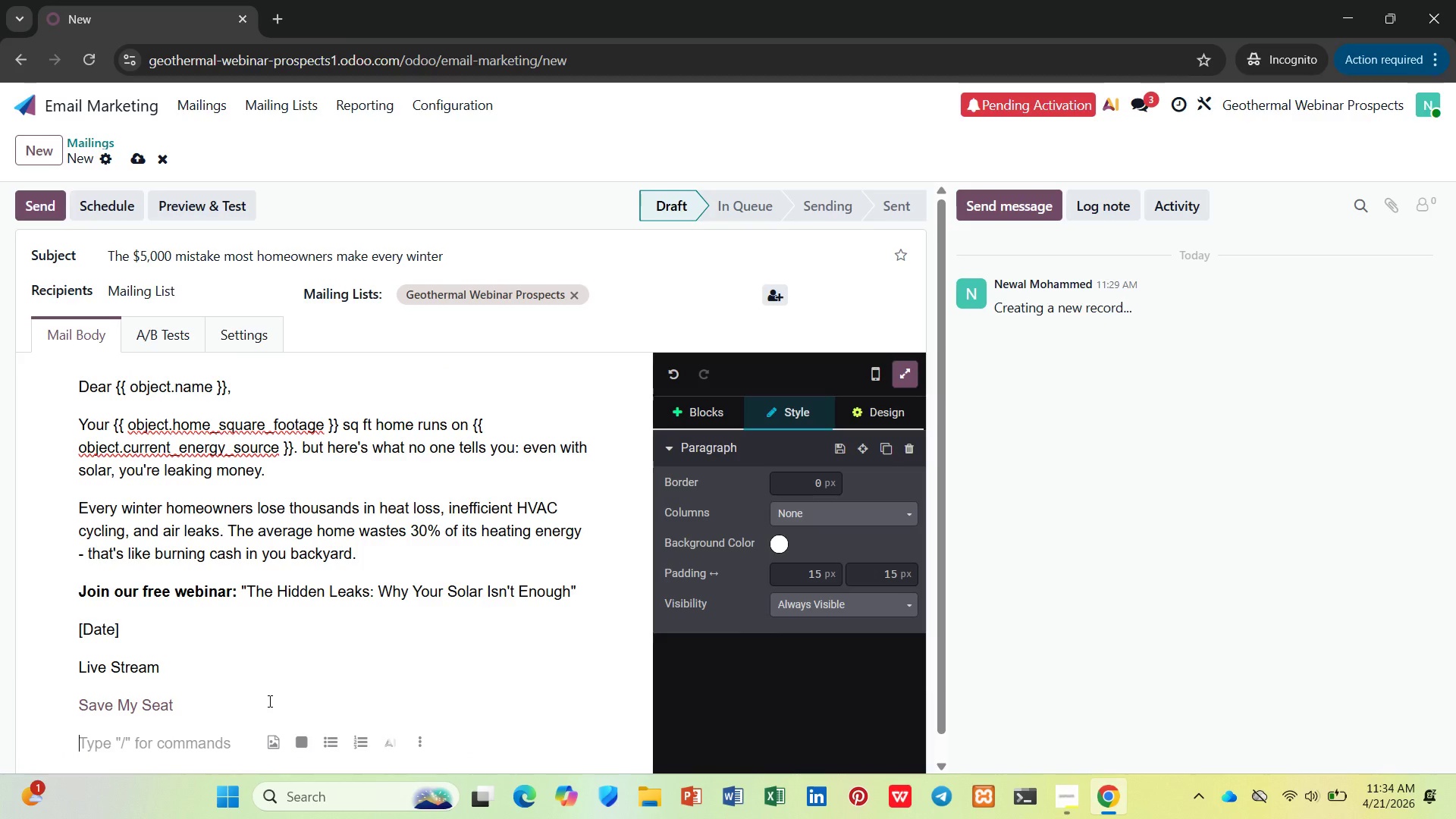 
type(Stop P)
key(Backspace)
type(paying of)
key(Backspace)
key(Backspace)
type(for heat you're not keeping)
 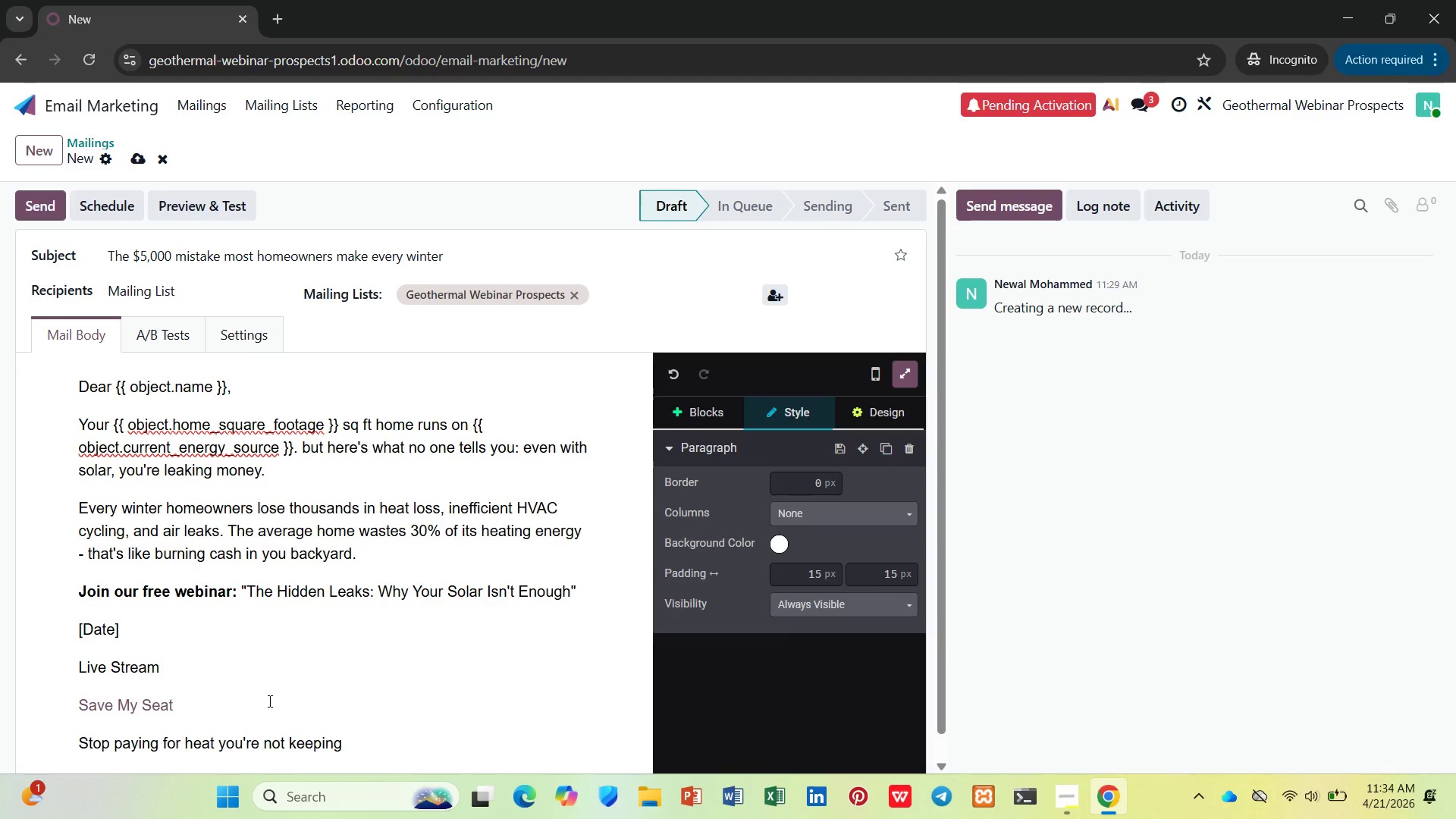 
key(Period)
 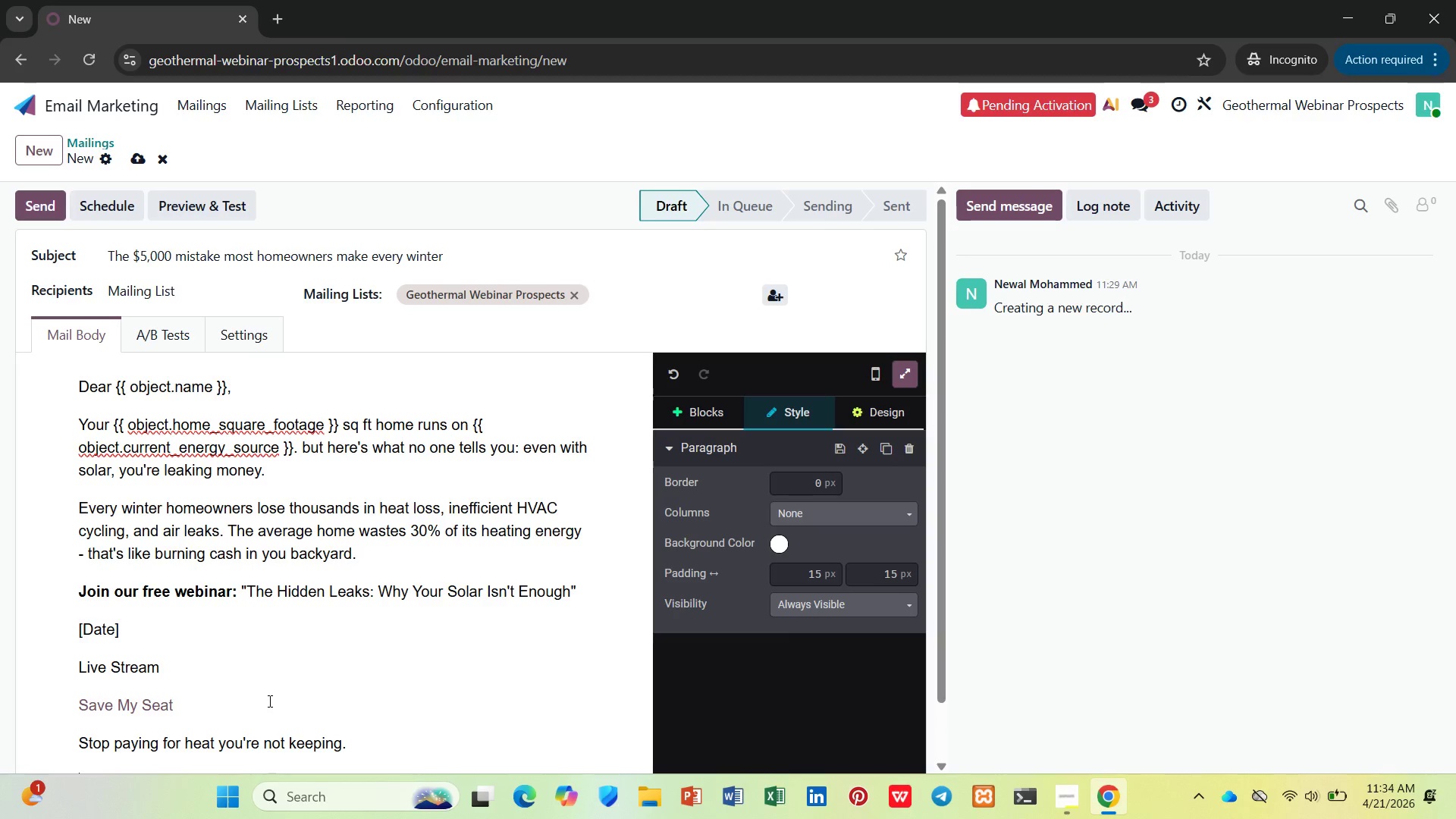 
key(Enter)
 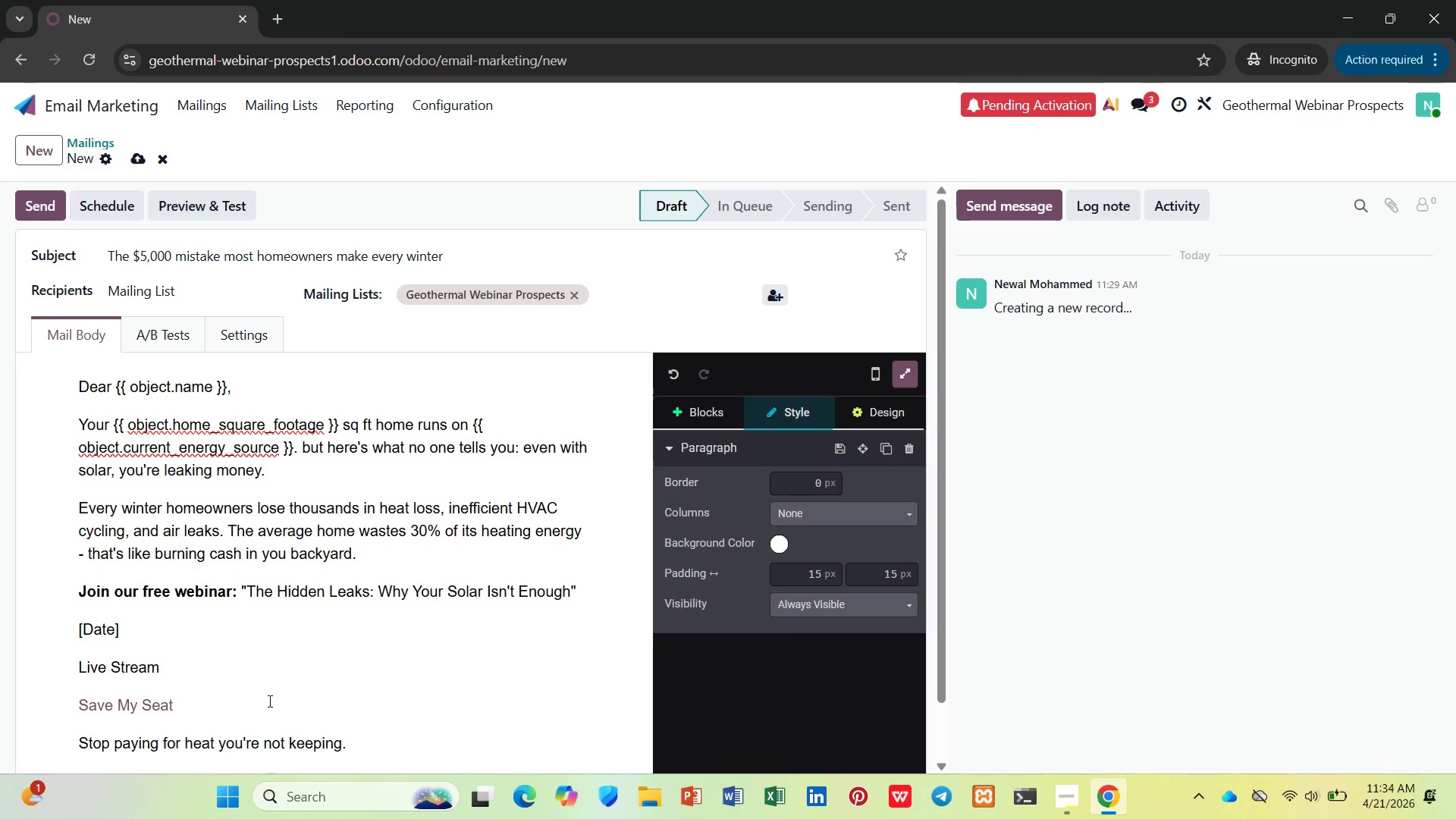 
wait(6.61)
 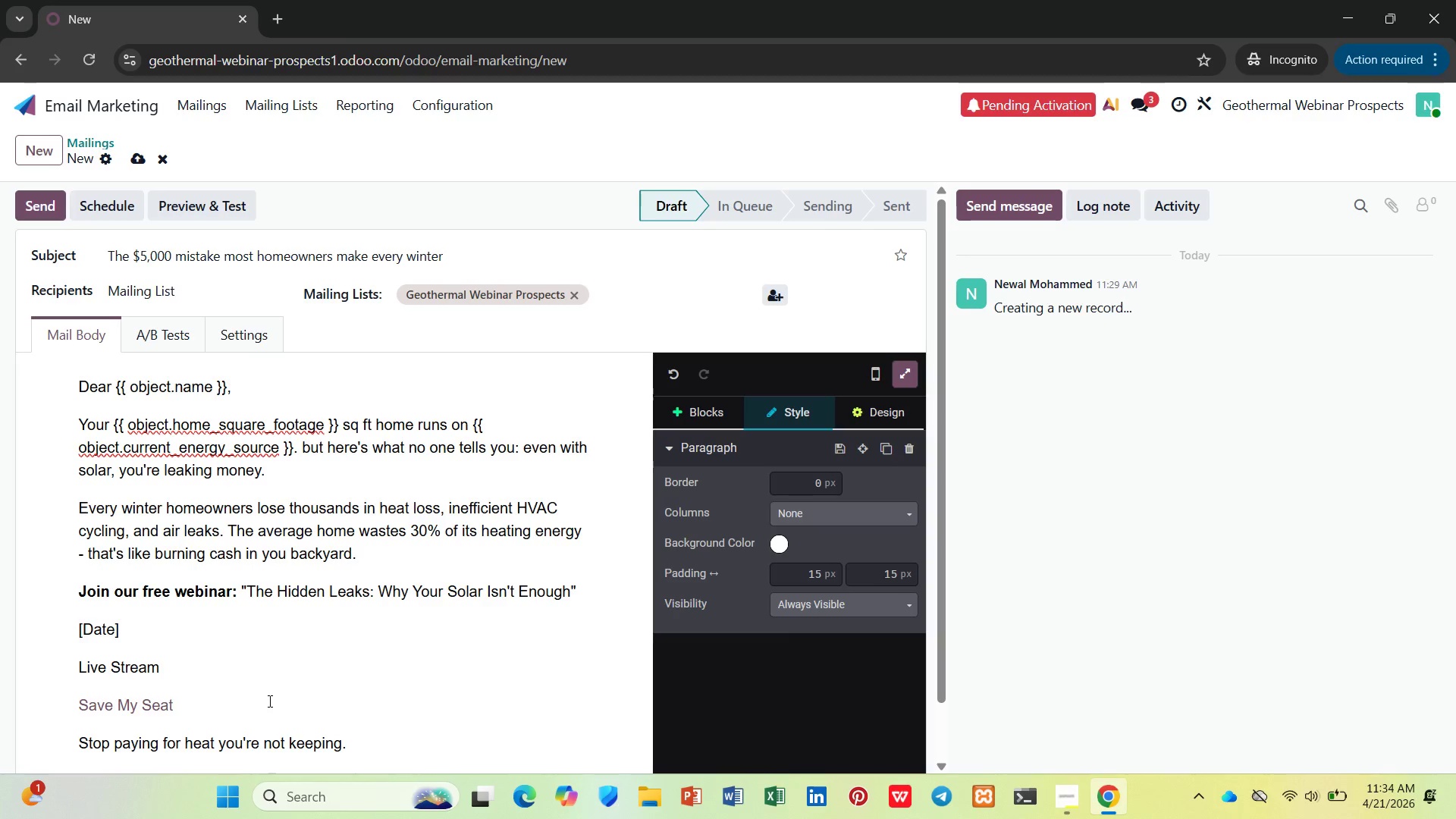 
left_click([367, 755])
 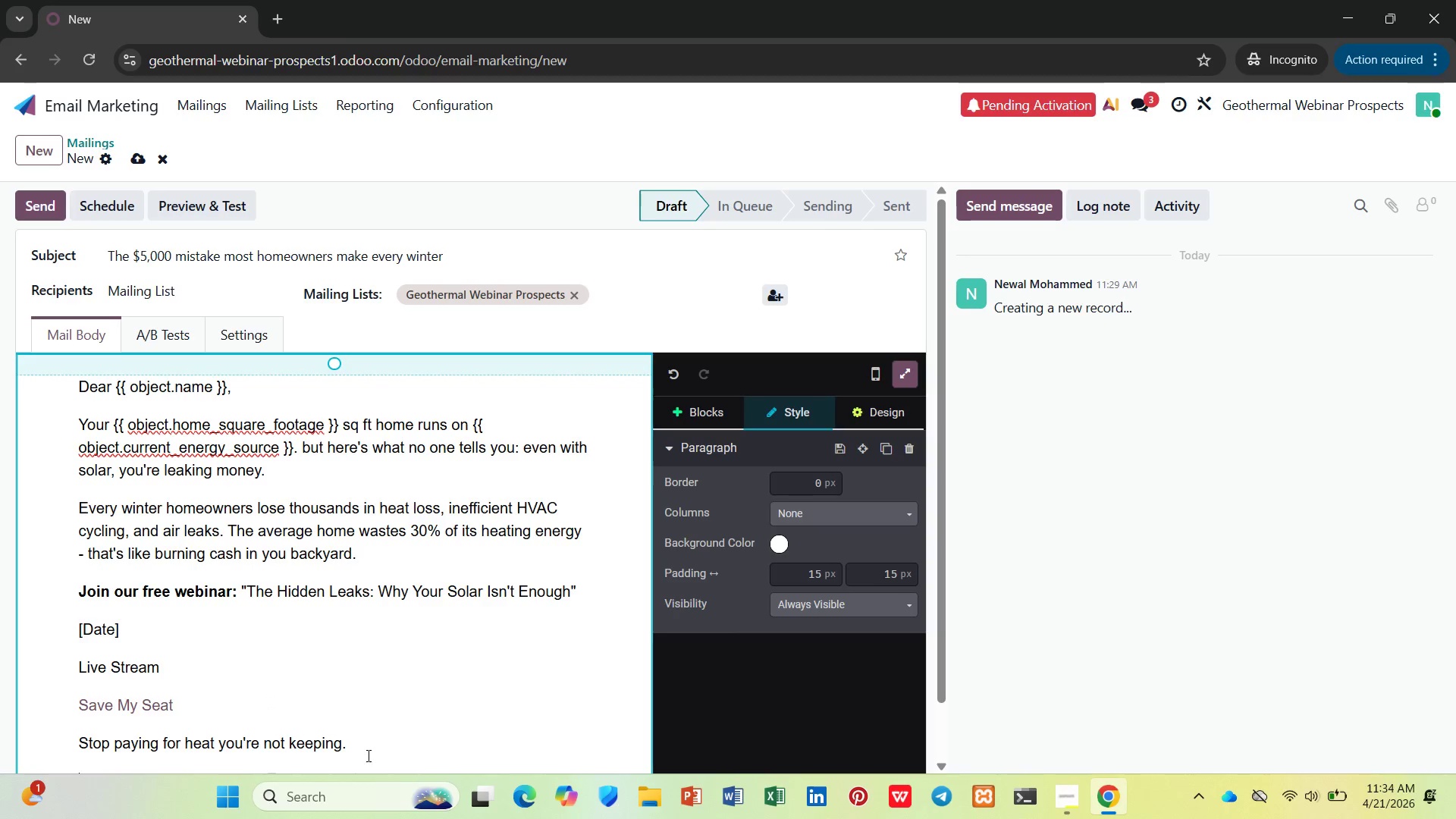 
left_click([364, 742])
 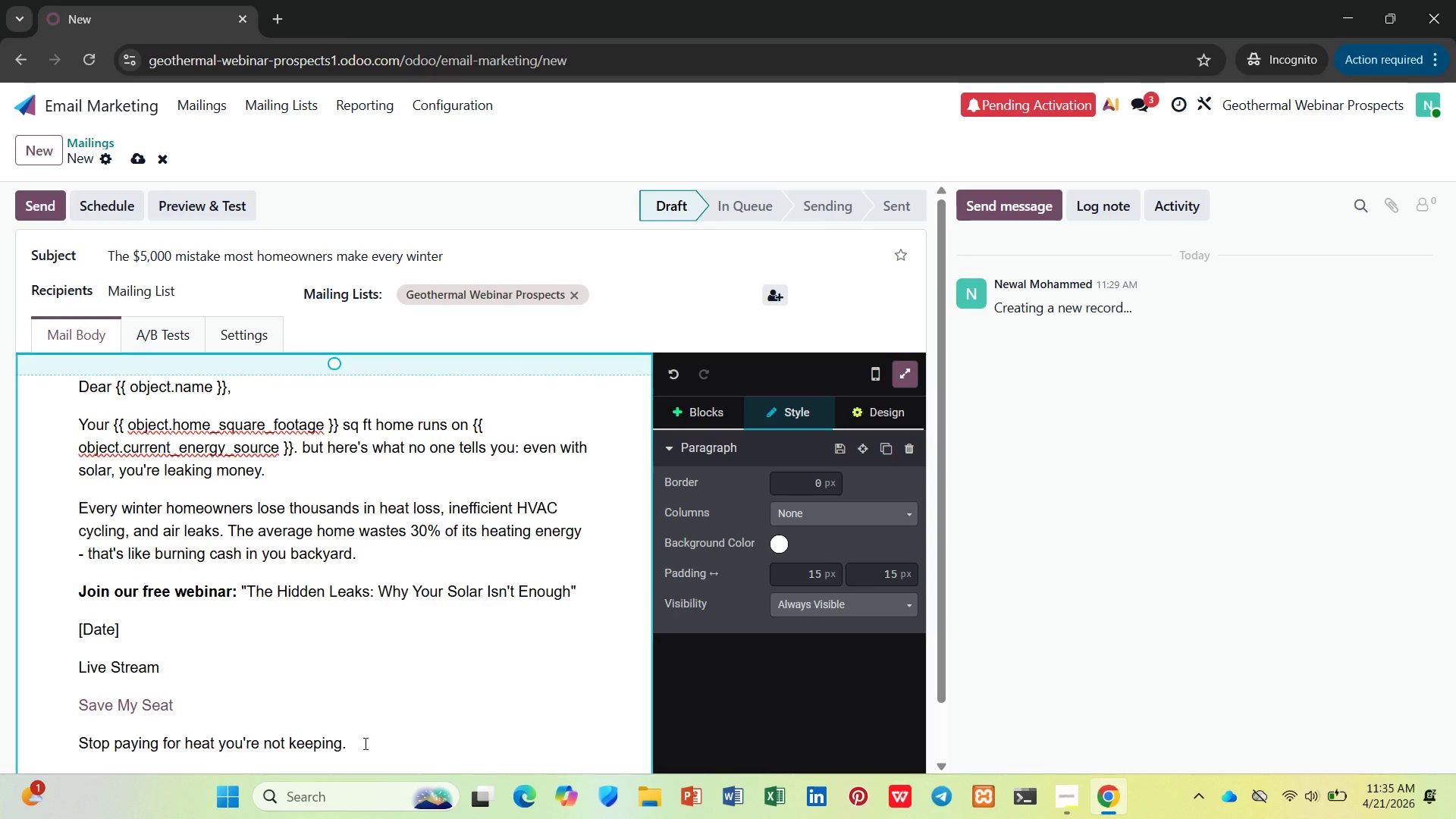 
wait(13.23)
 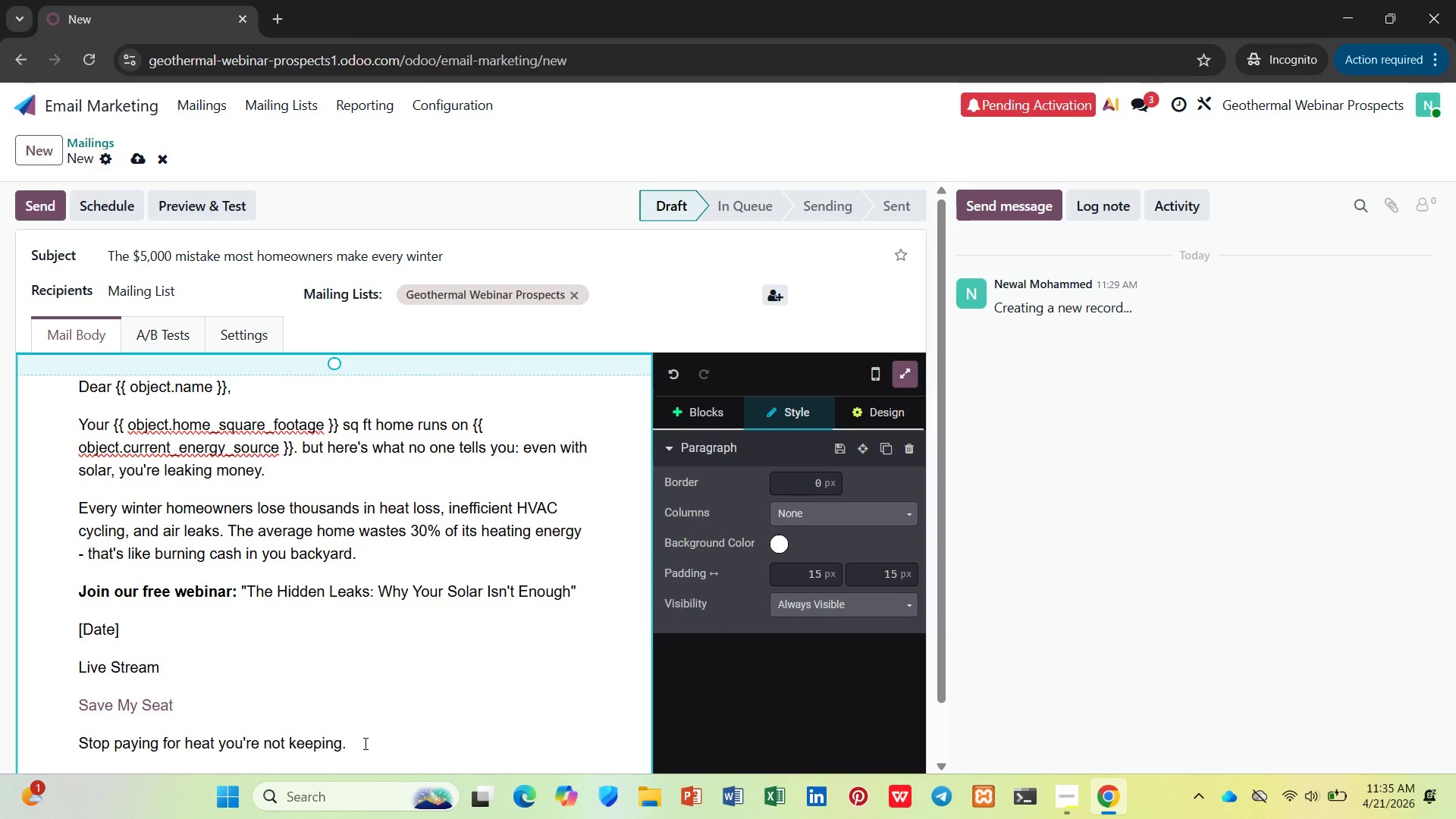 
key(Enter)
 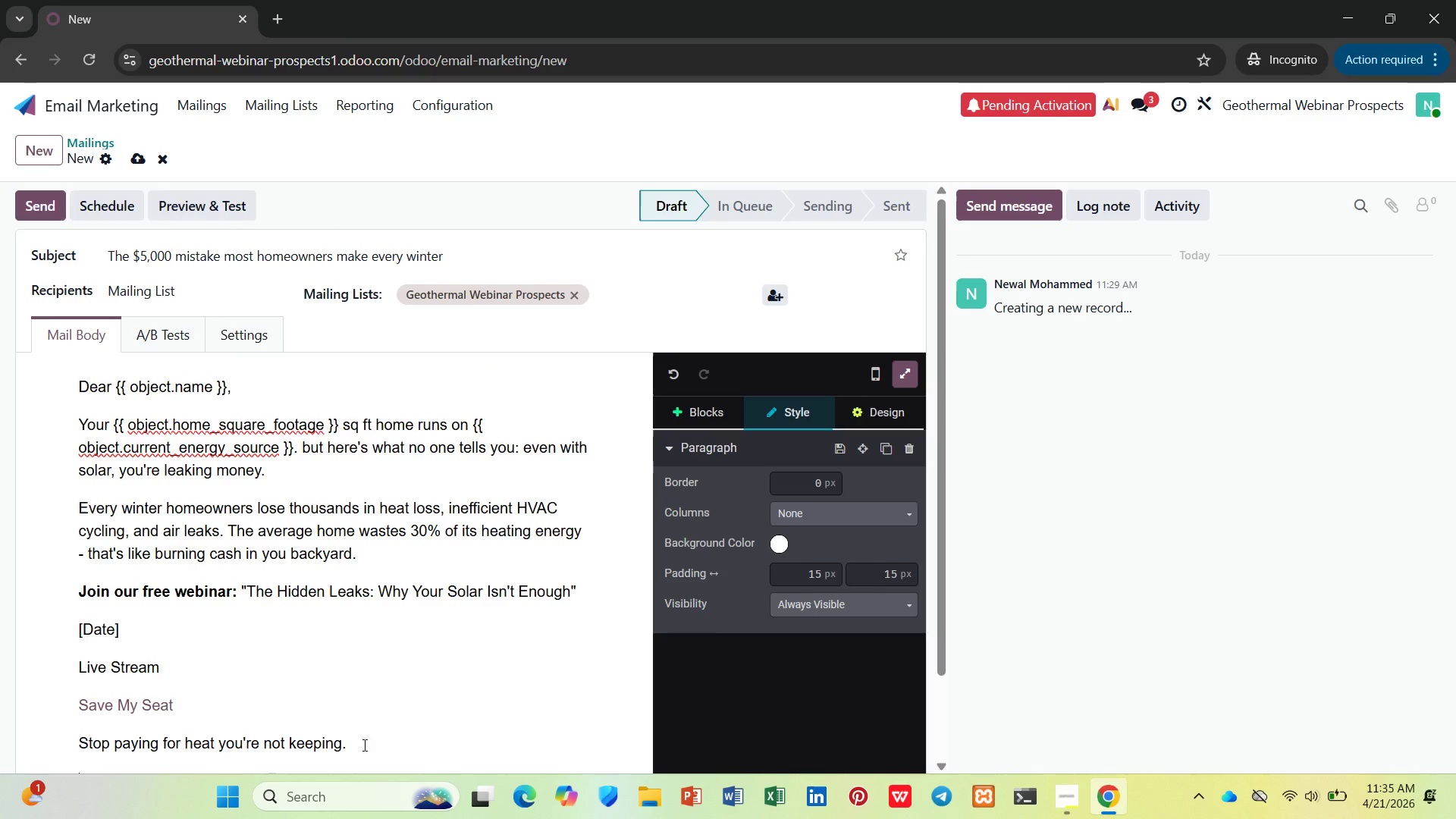 
type(Vesta Geo-Grid)
 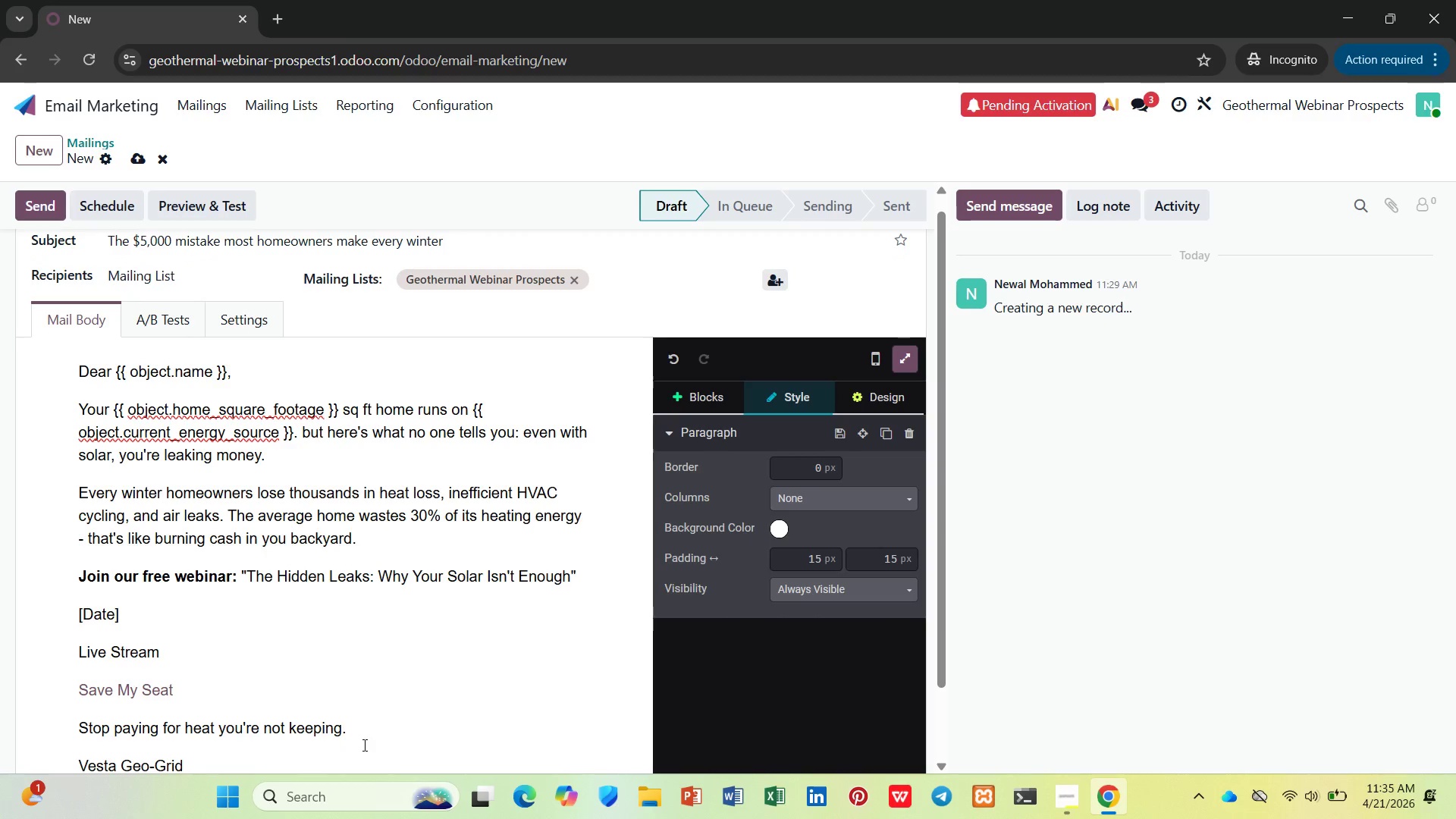 
wait(16.94)
 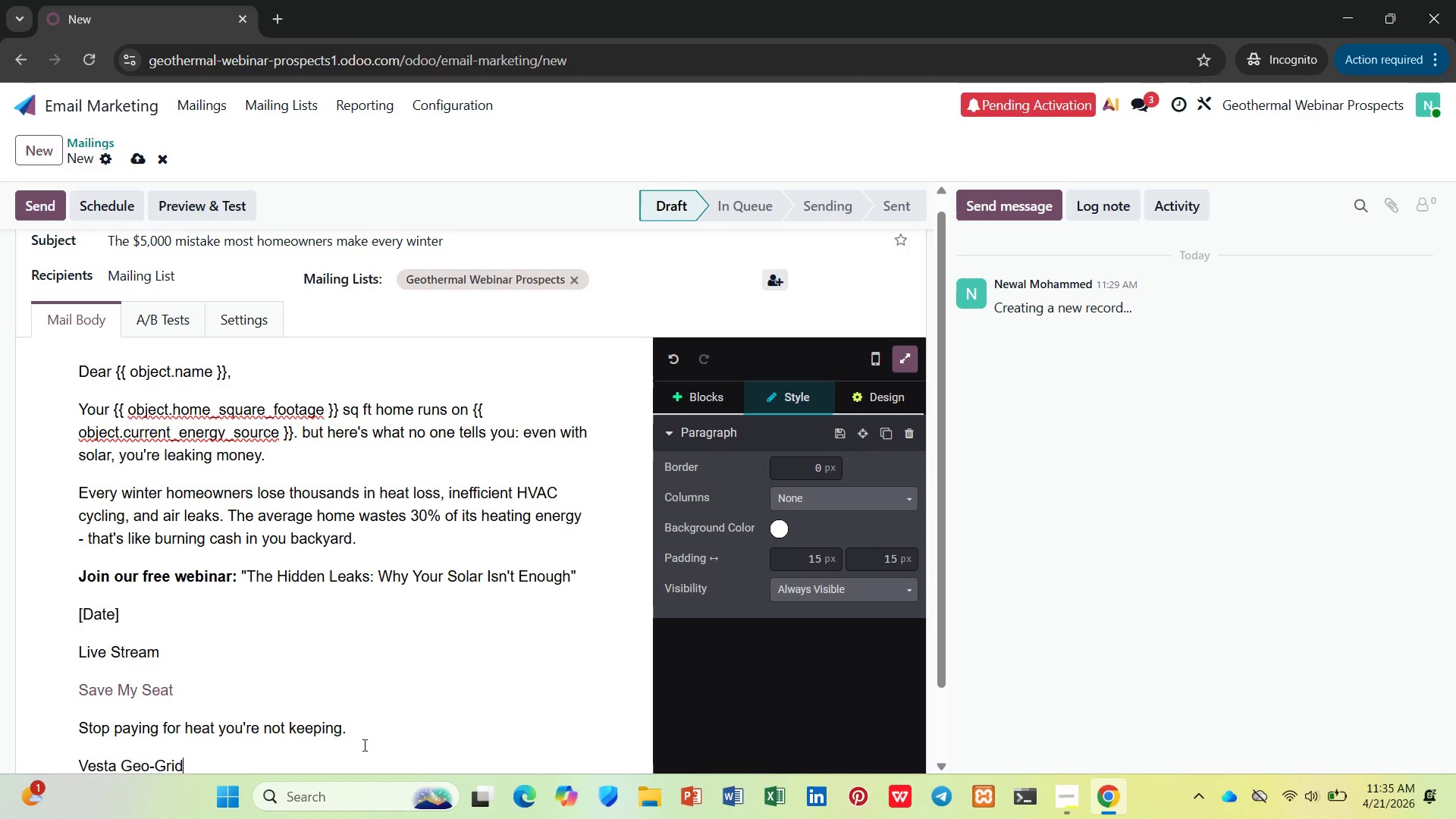 
left_click([103, 203])
 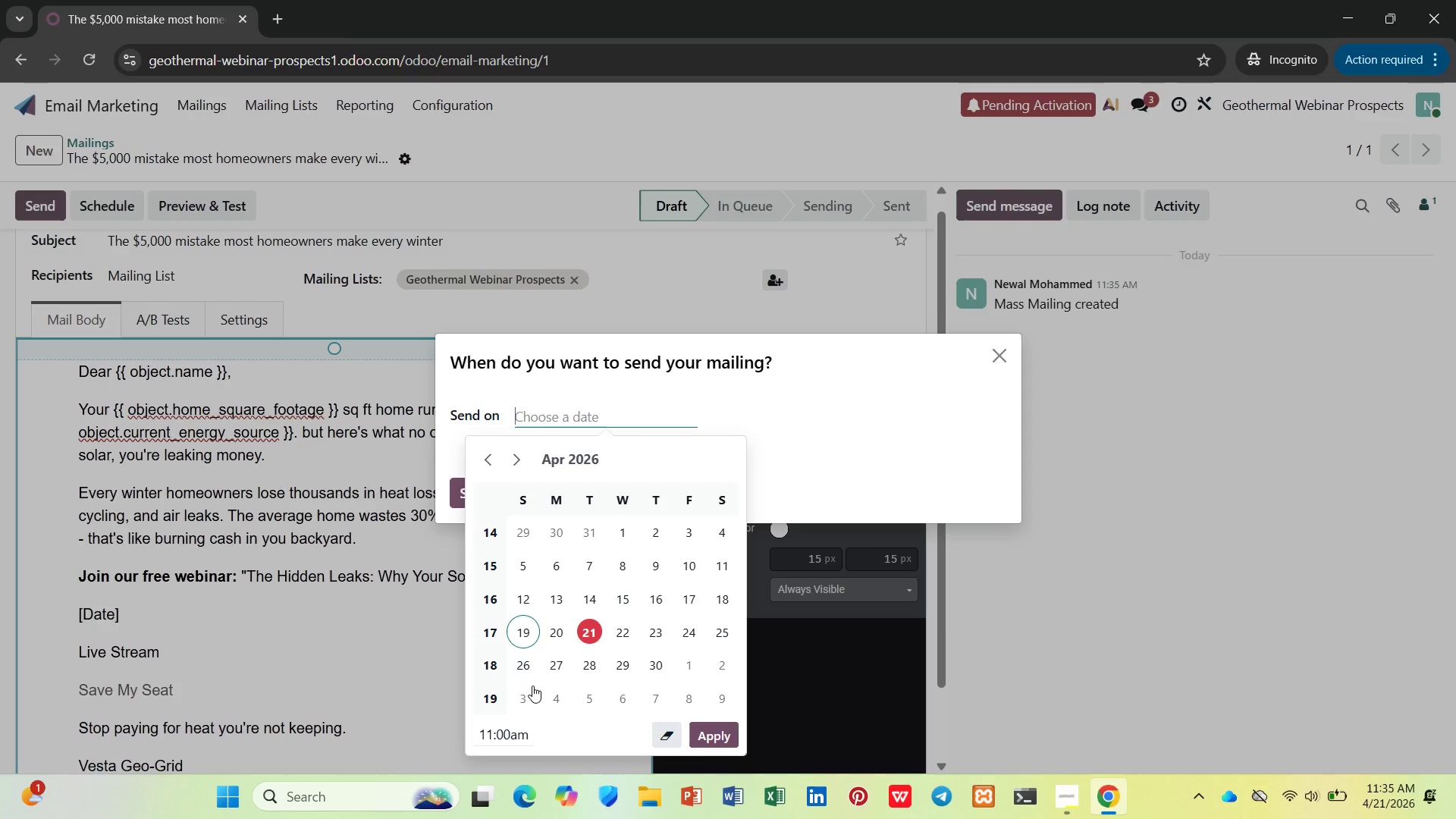 
left_click([598, 620])
 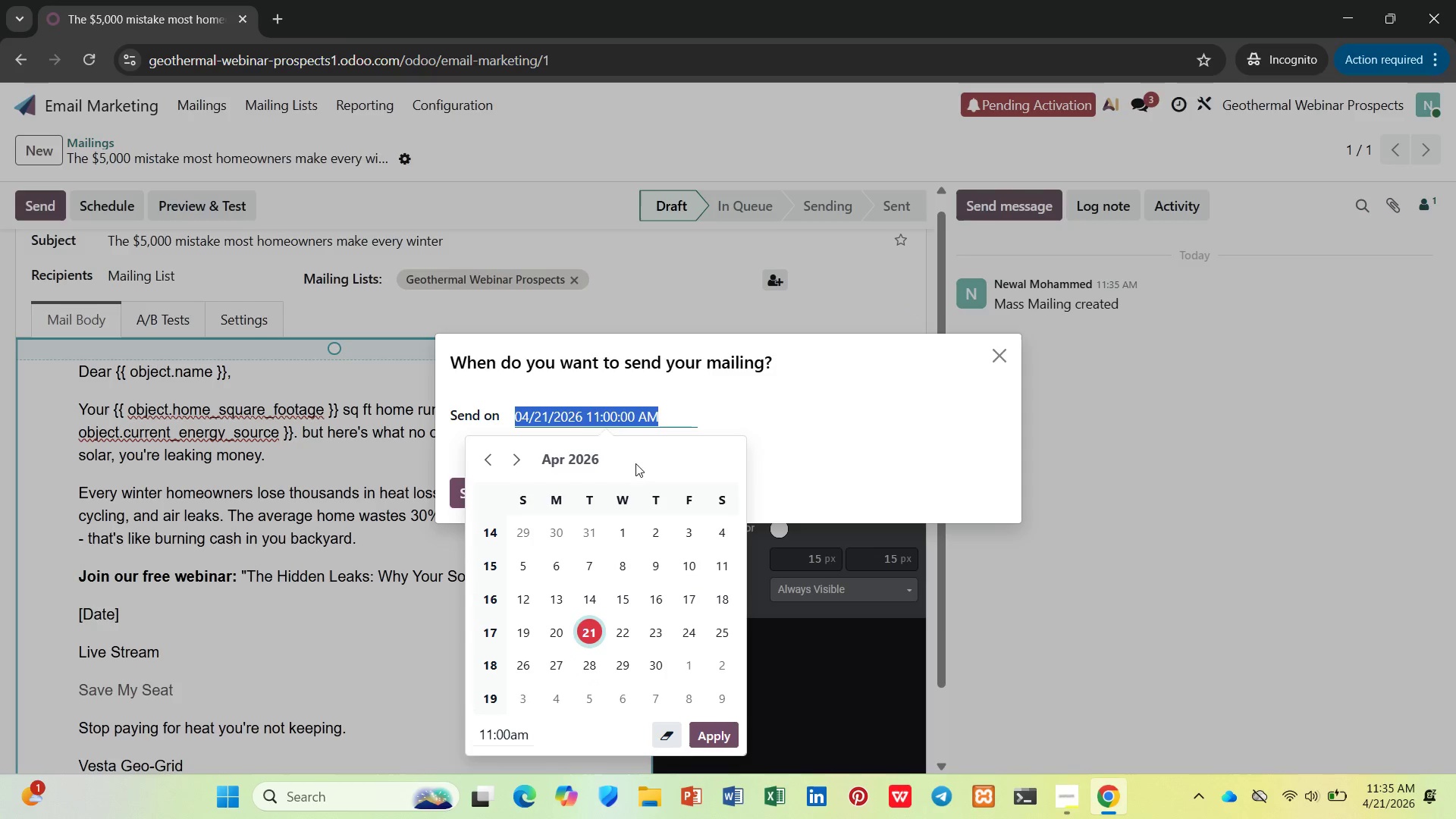 
left_click([603, 422])
 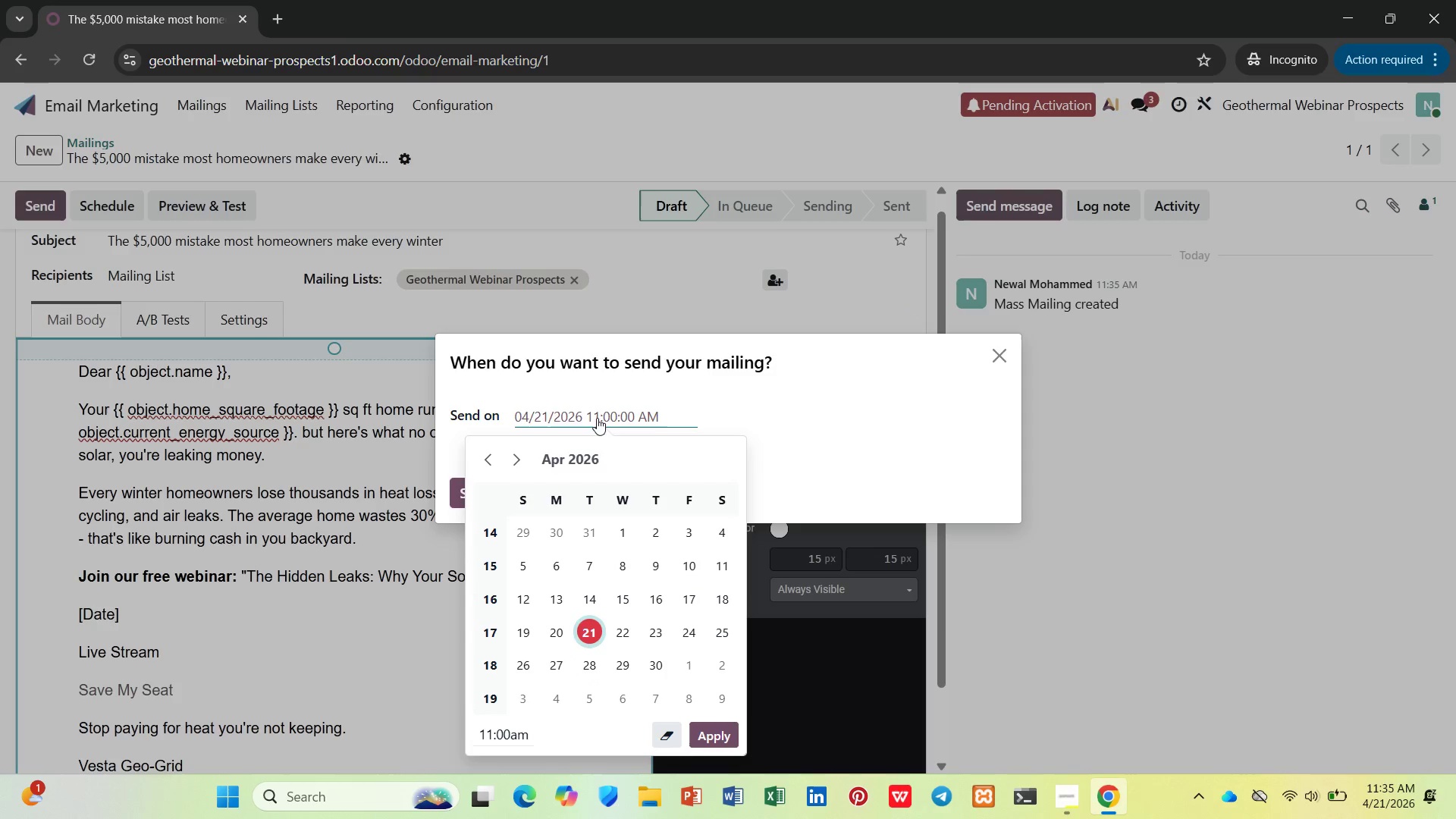 
left_click([597, 418])
 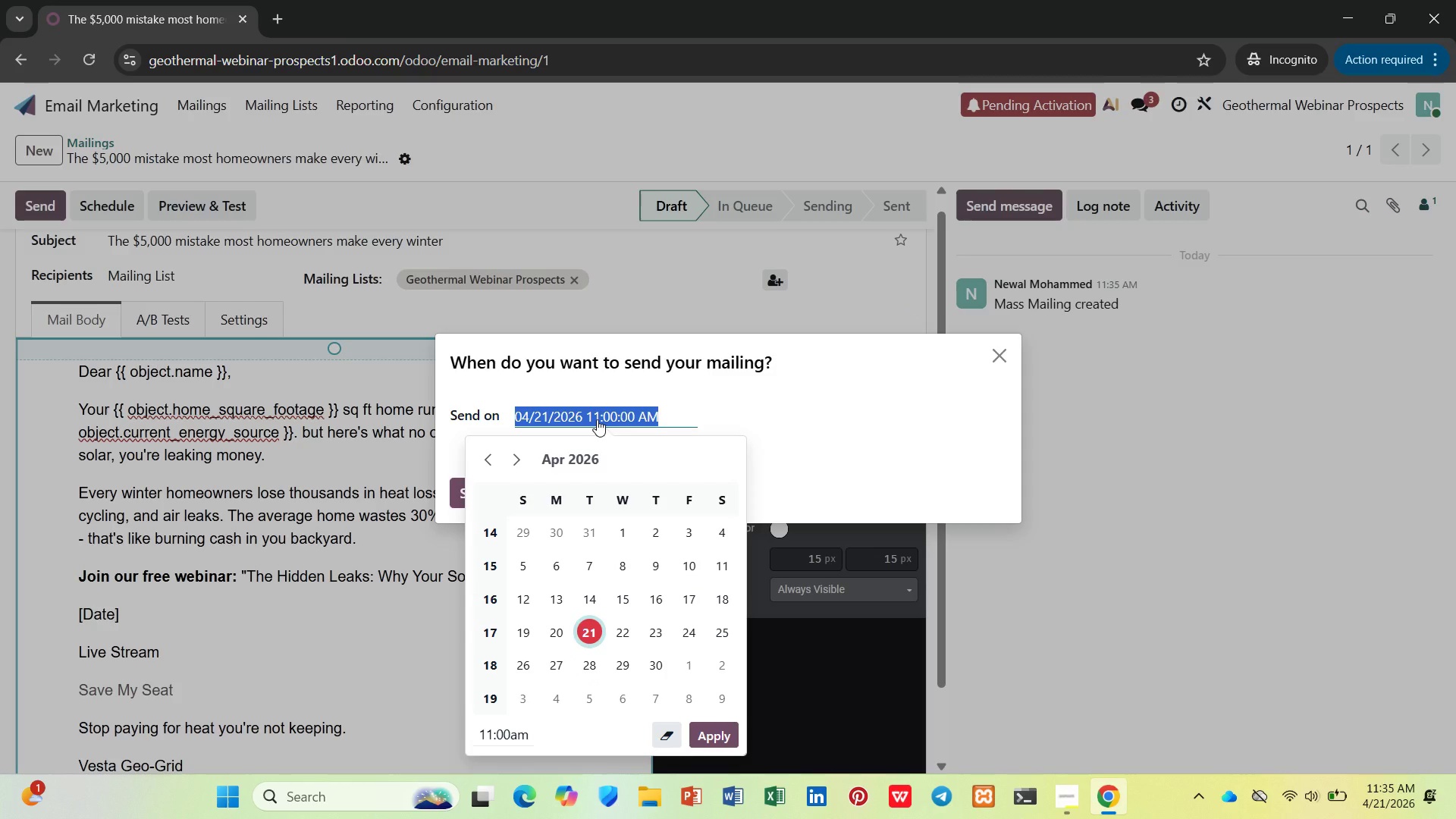 
left_click([597, 419])
 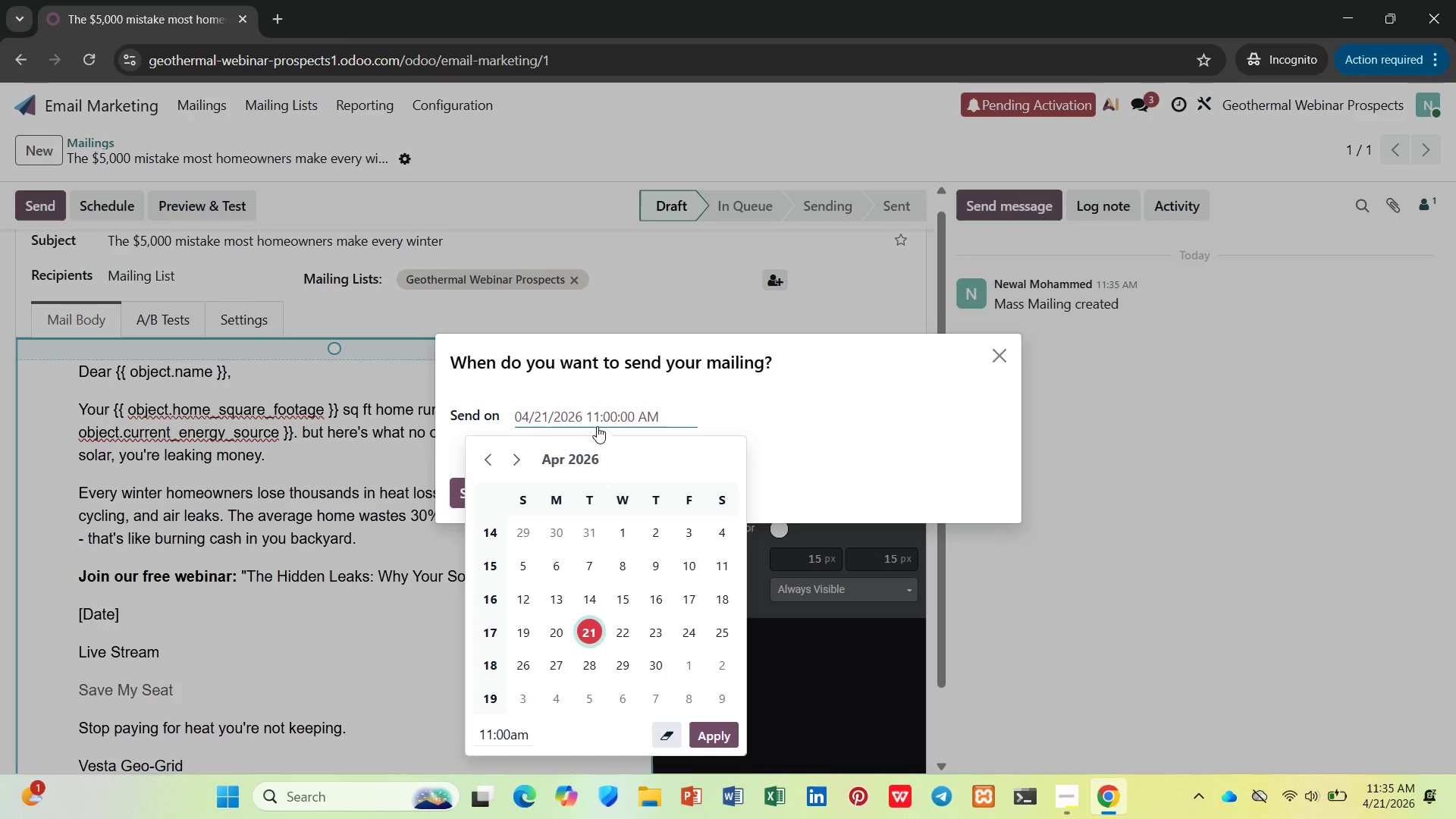 
key(Backspace)
 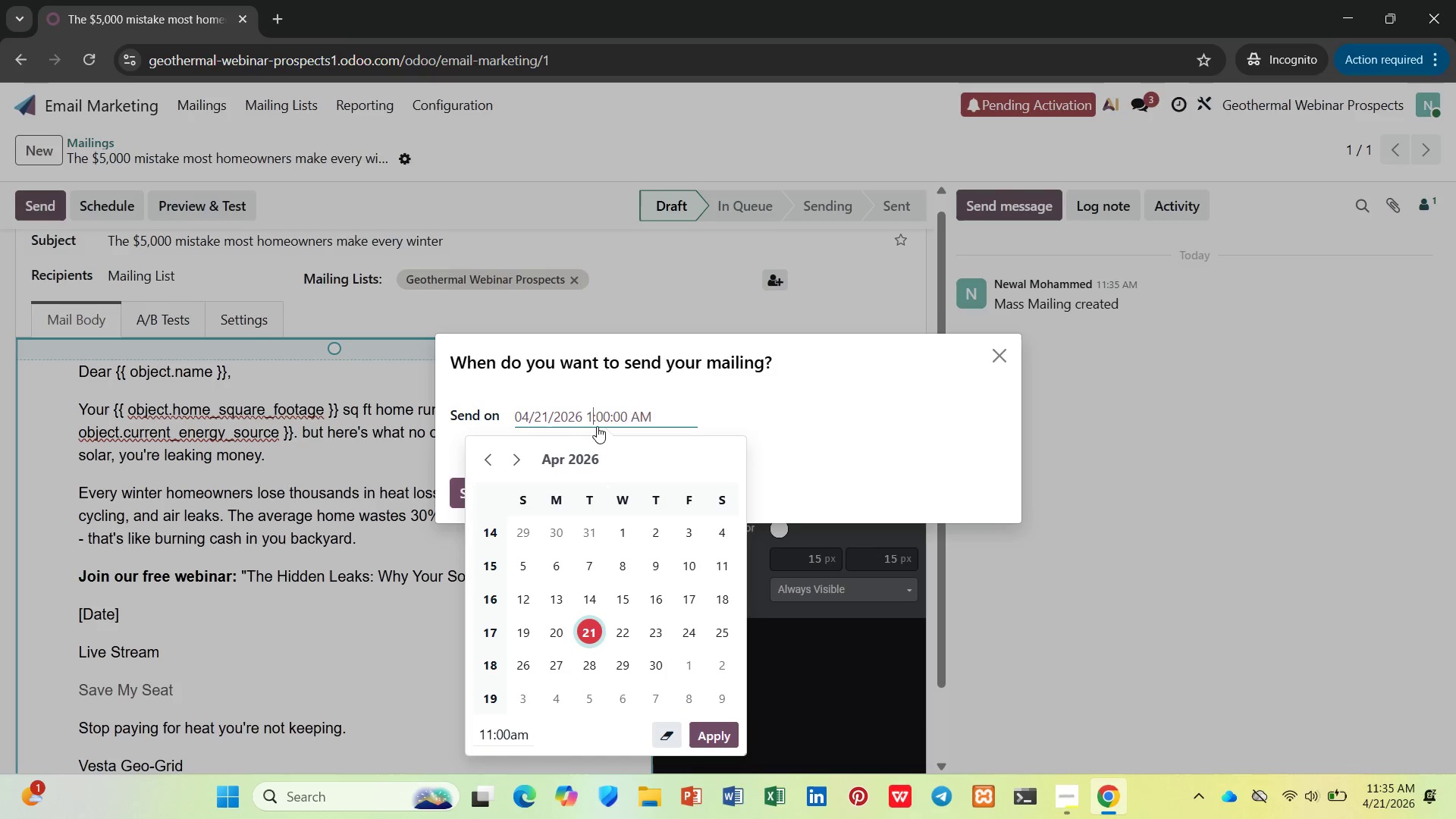 
key(2)
 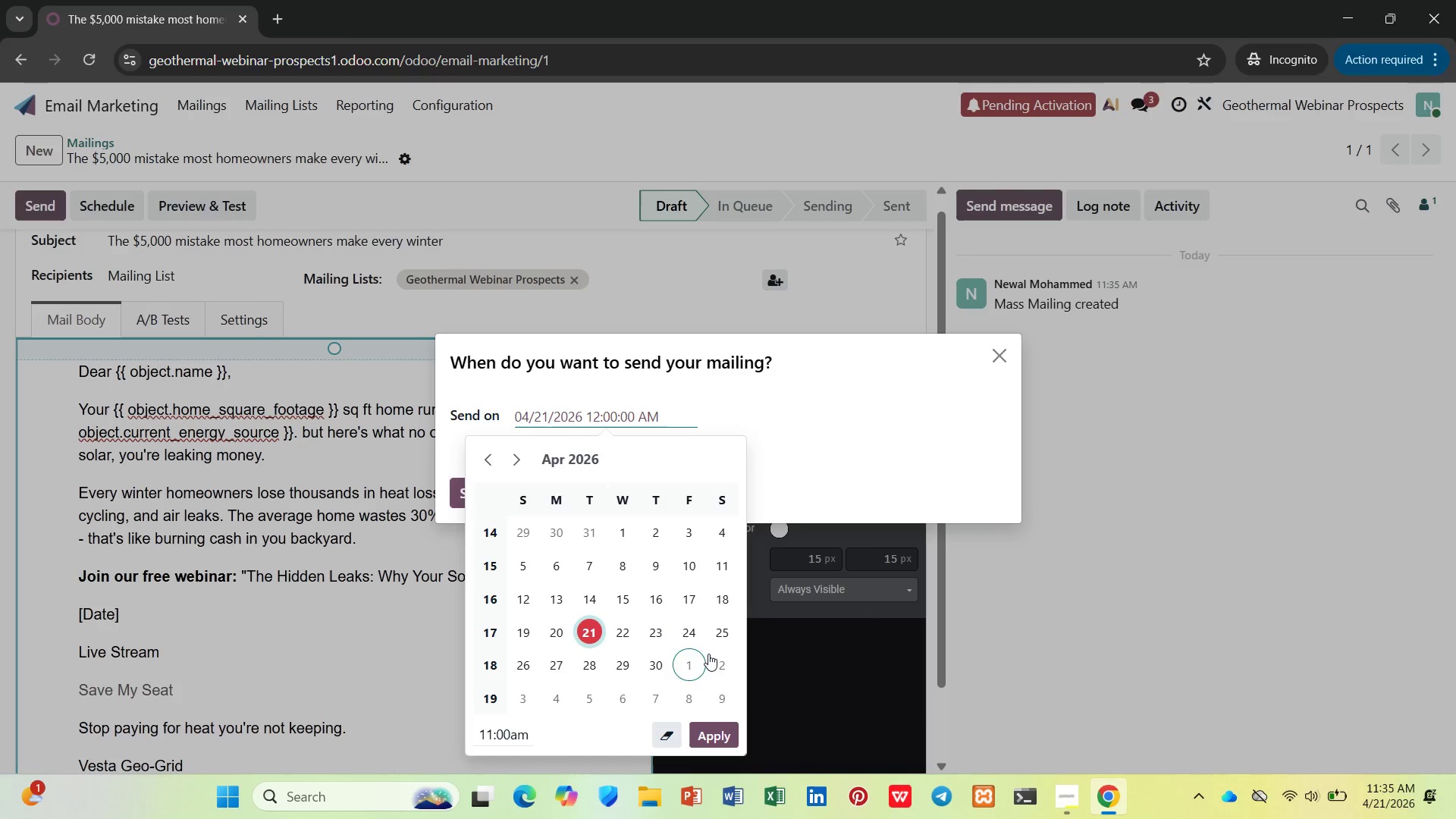 
left_click([722, 739])
 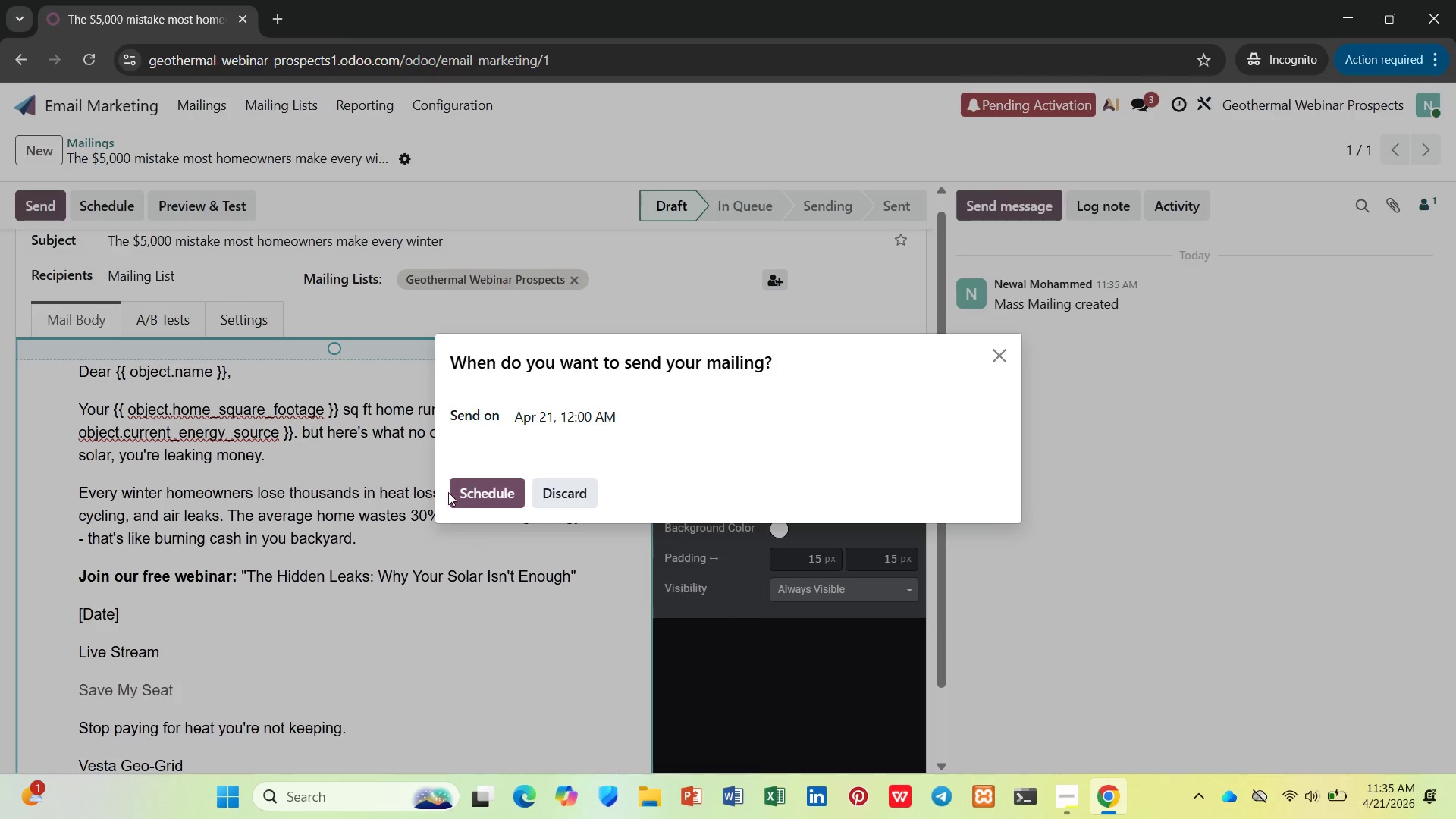 
left_click([461, 485])
 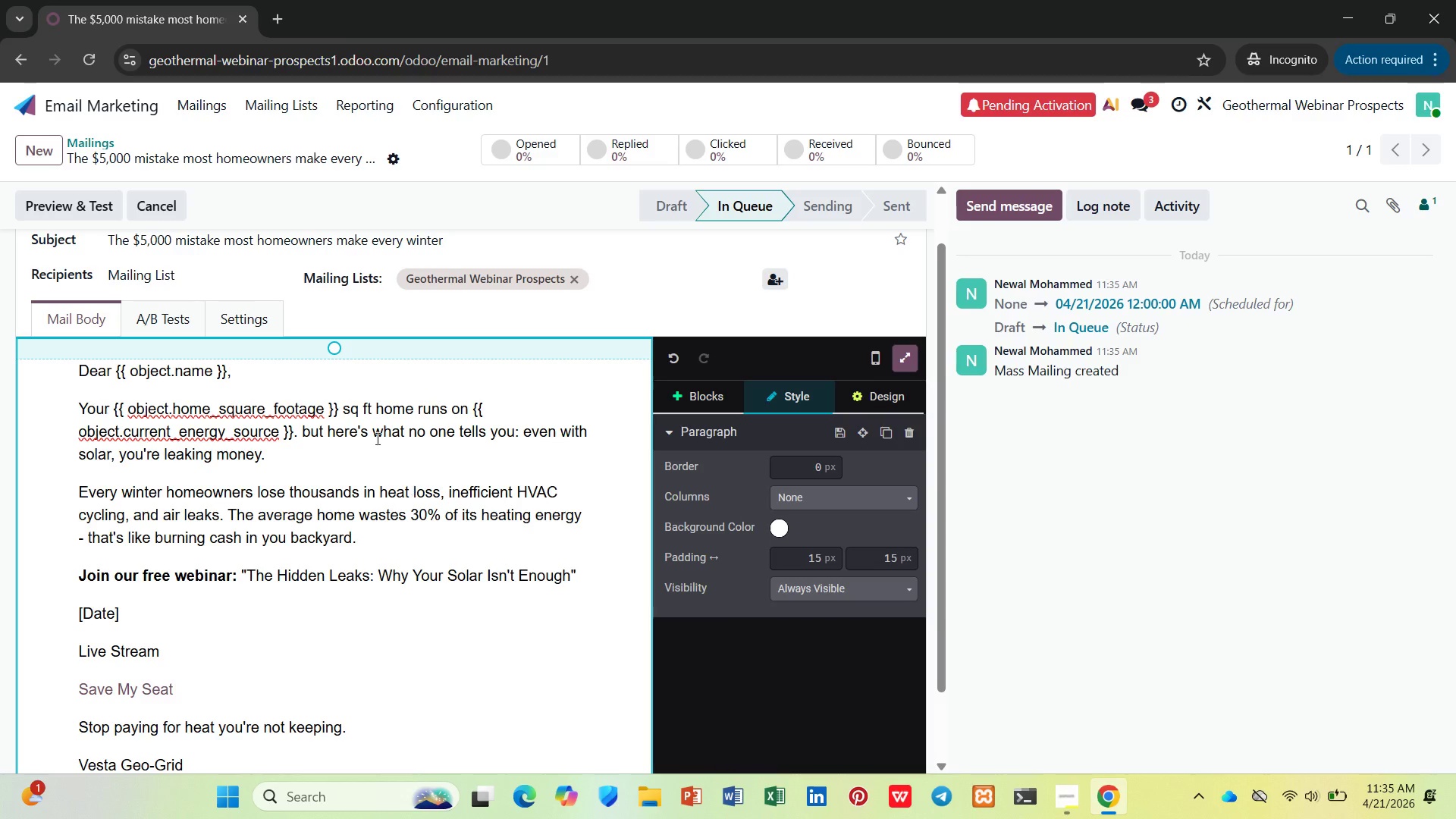 
left_click_drag(start_coordinate=[332, 350], to_coordinate=[332, 284])
 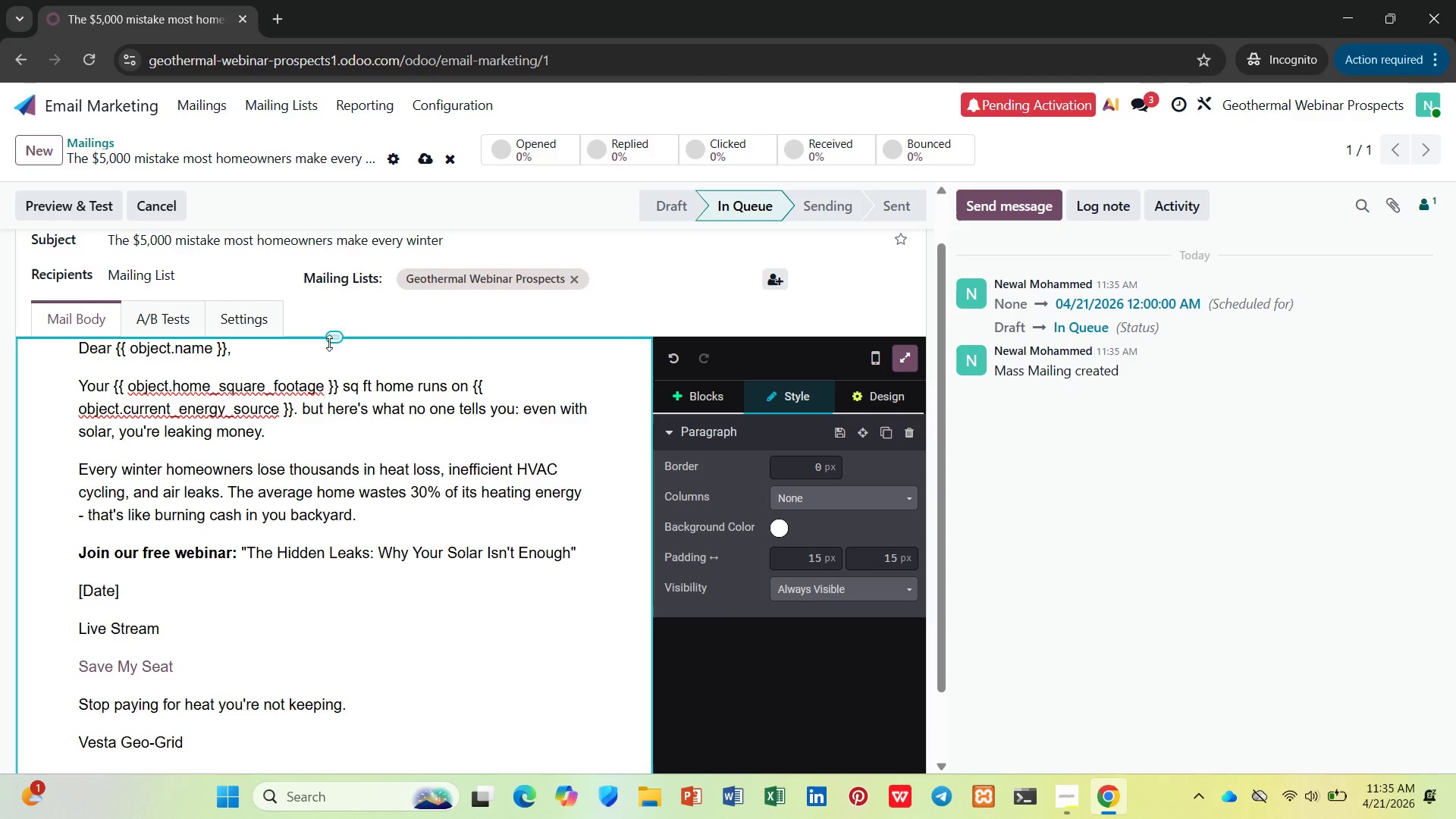 
left_click_drag(start_coordinate=[337, 341], to_coordinate=[342, 364])
 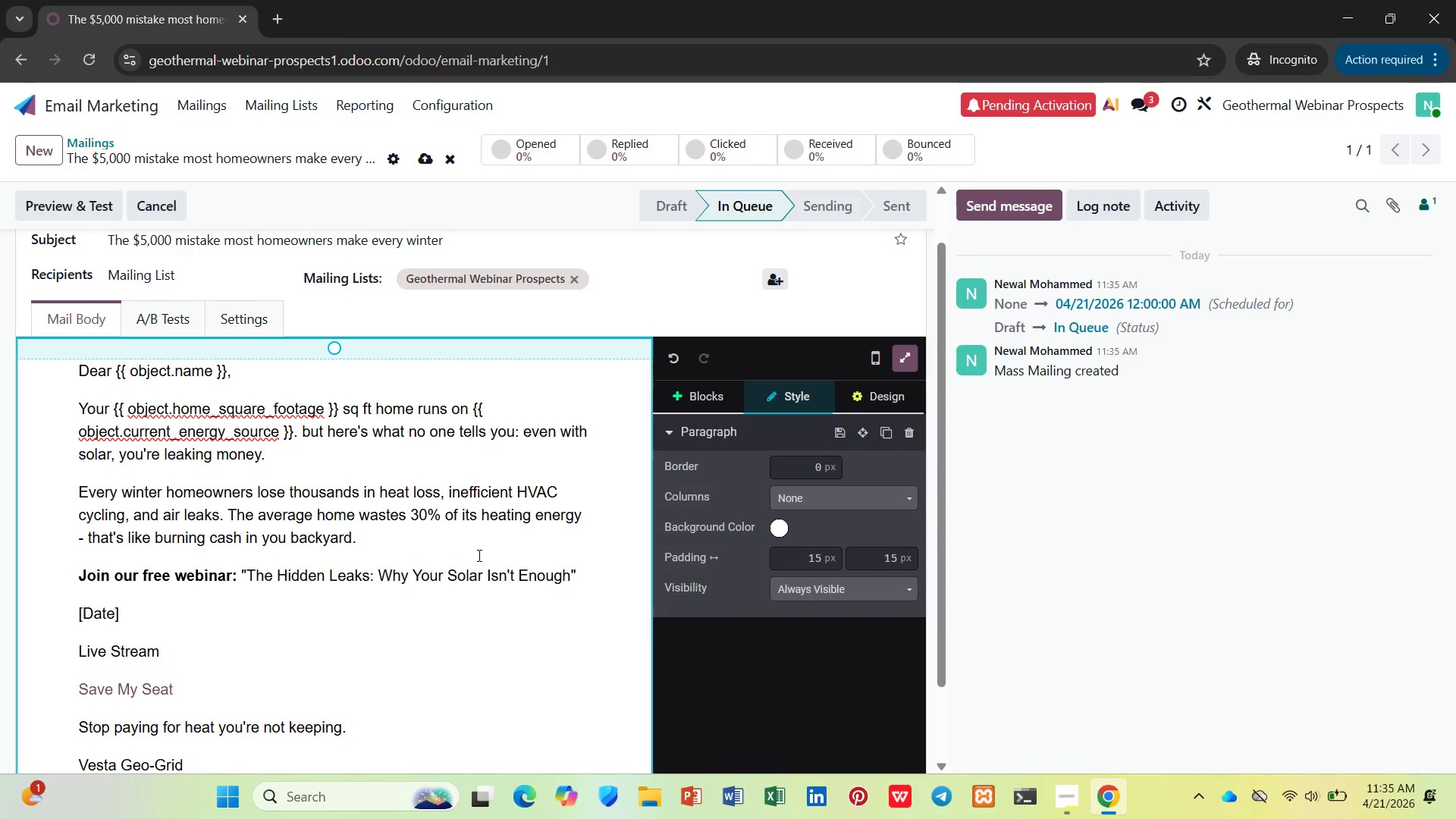 
left_click([479, 554])
 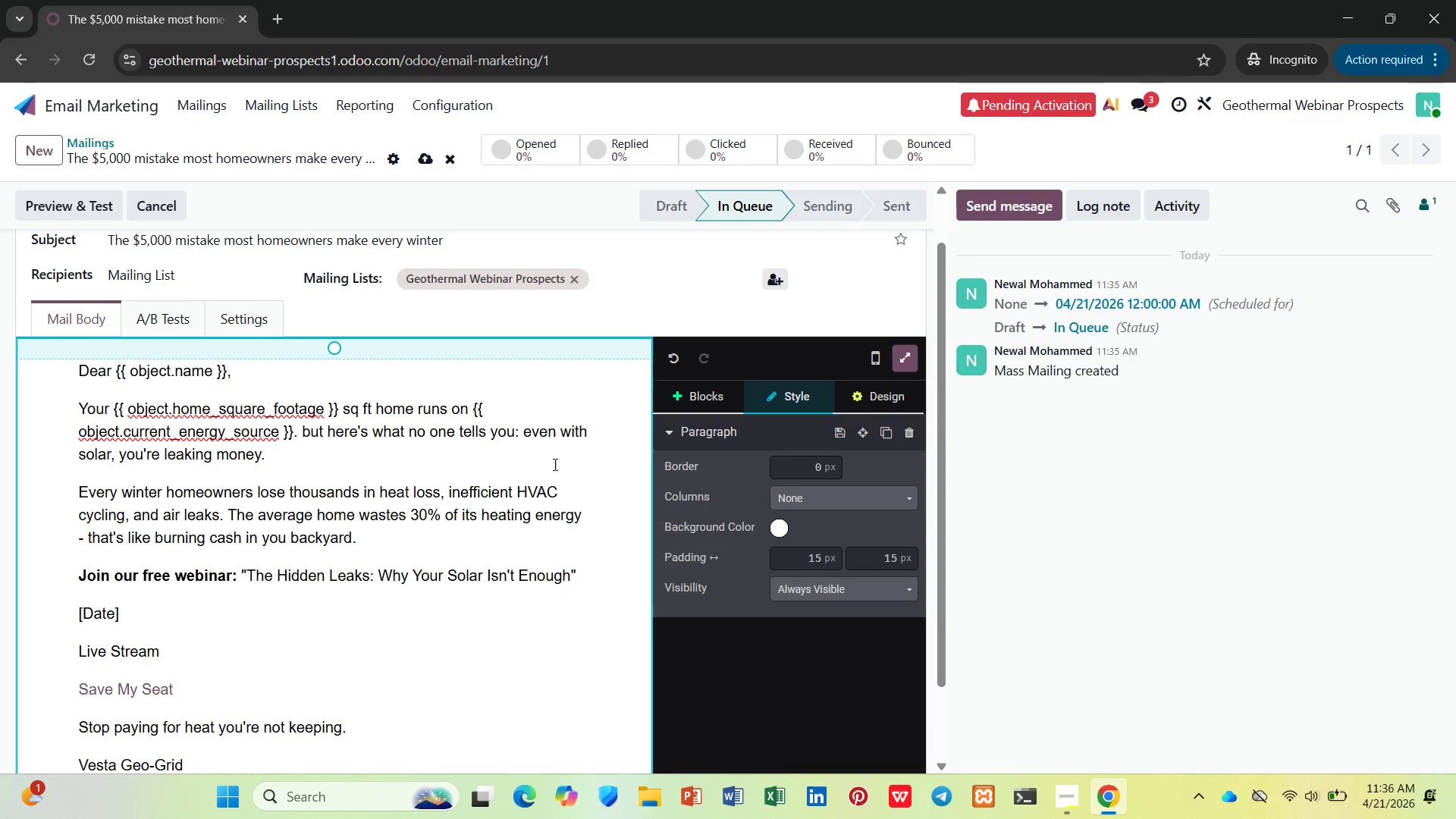 
wait(6.31)
 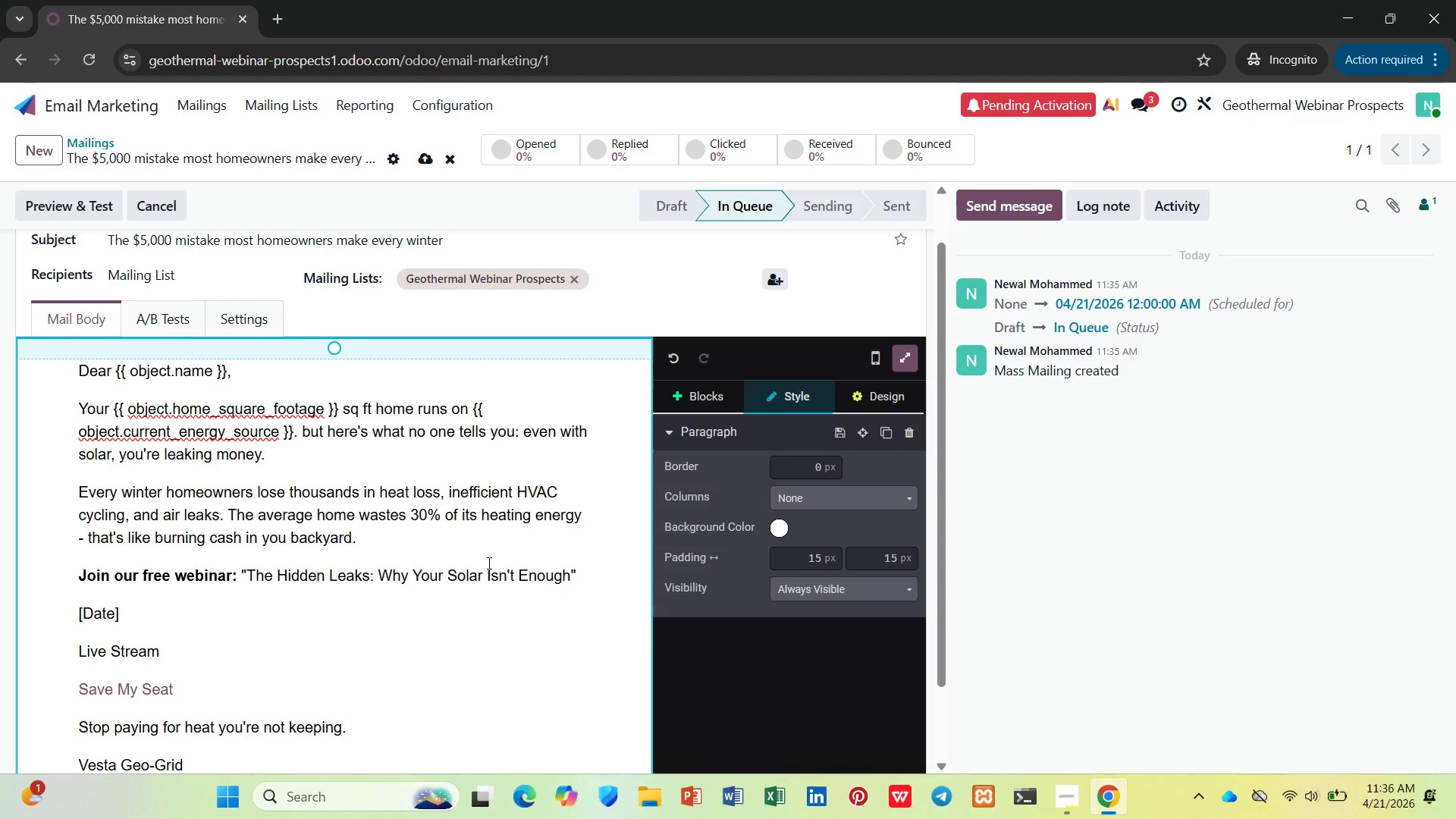 
left_click([422, 155])
 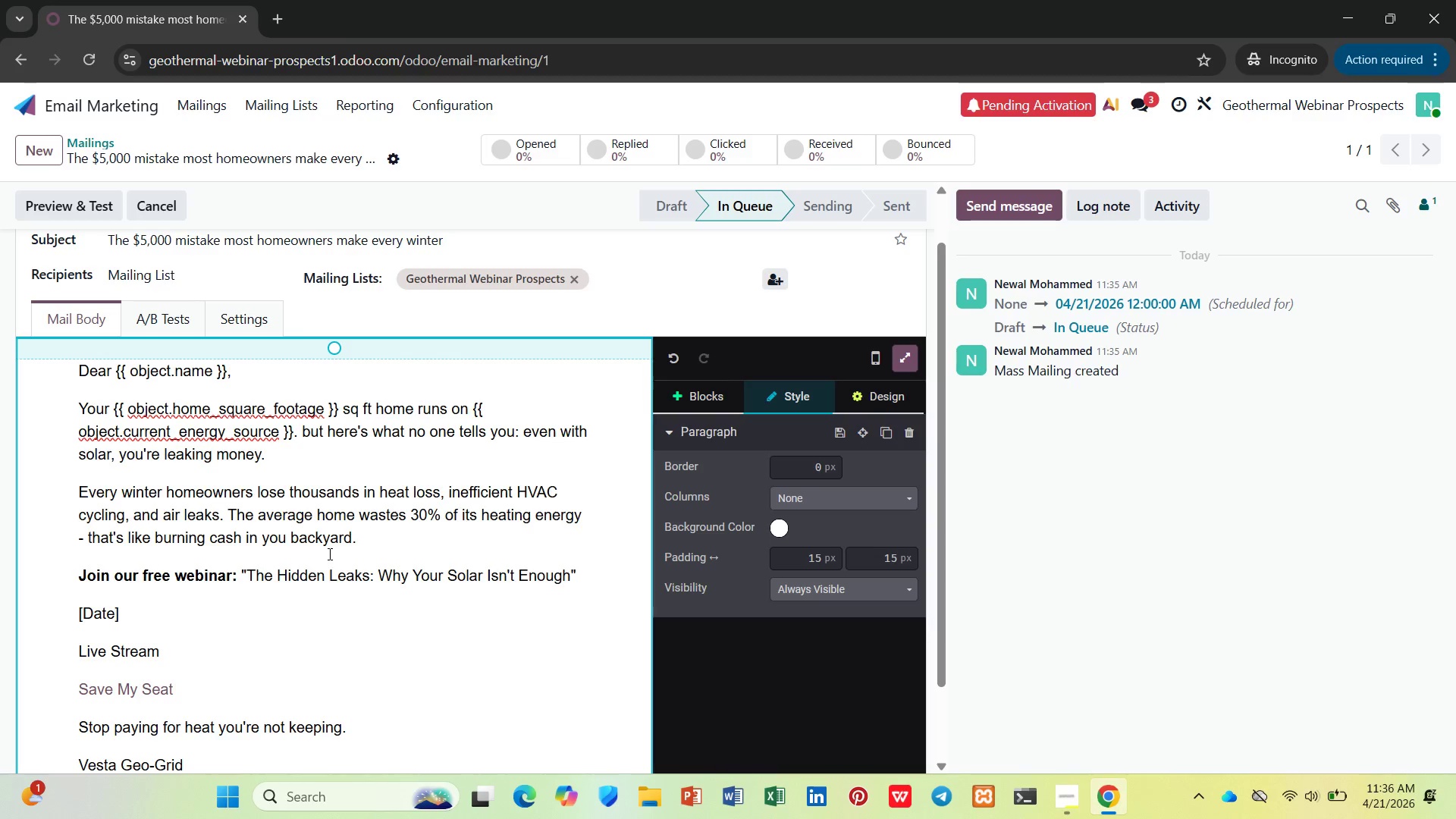 
scroll: coordinate [320, 513], scroll_direction: up, amount: 4.0
 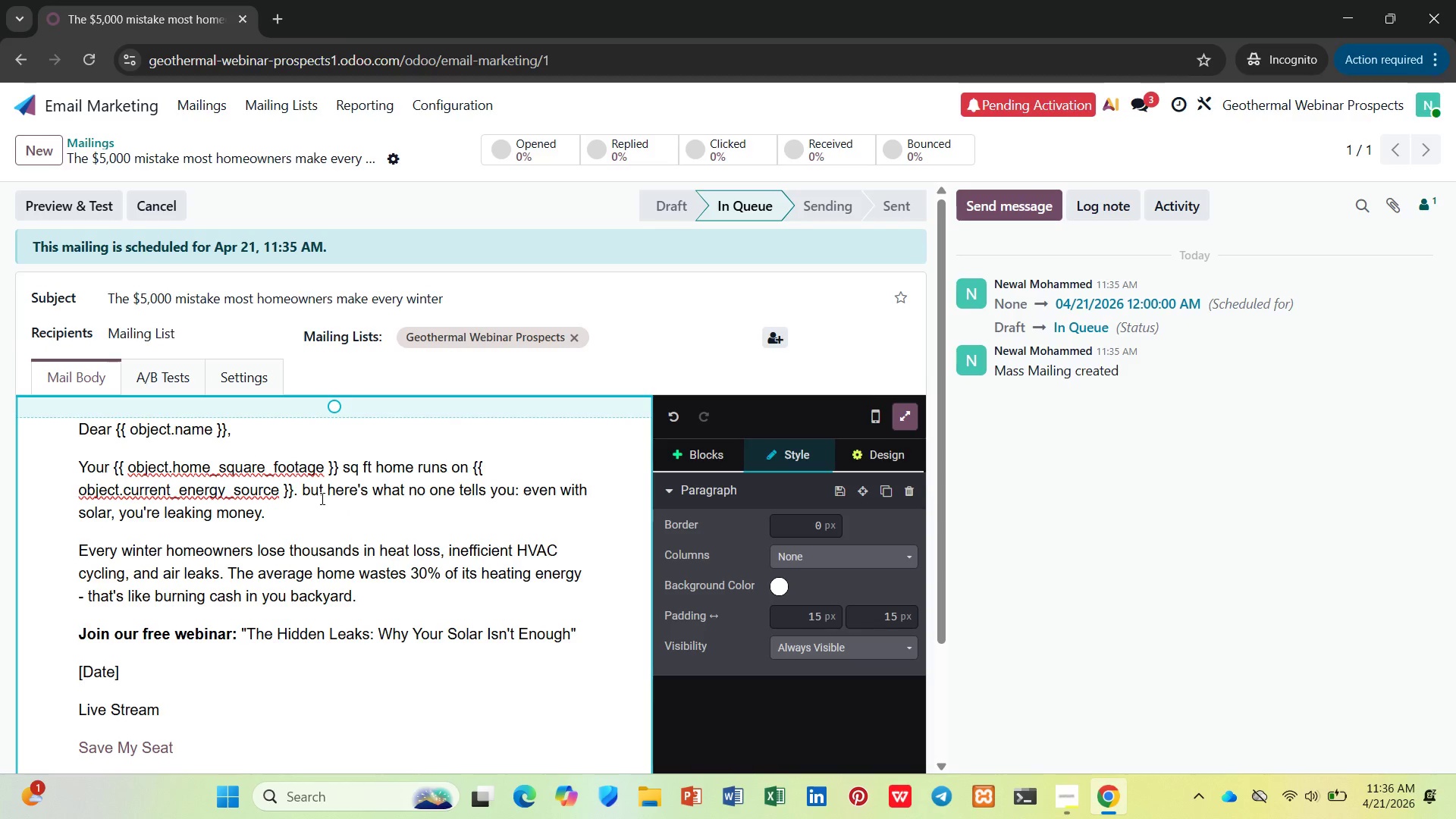 
scroll: coordinate [321, 497], scroll_direction: down, amount: 11.0
 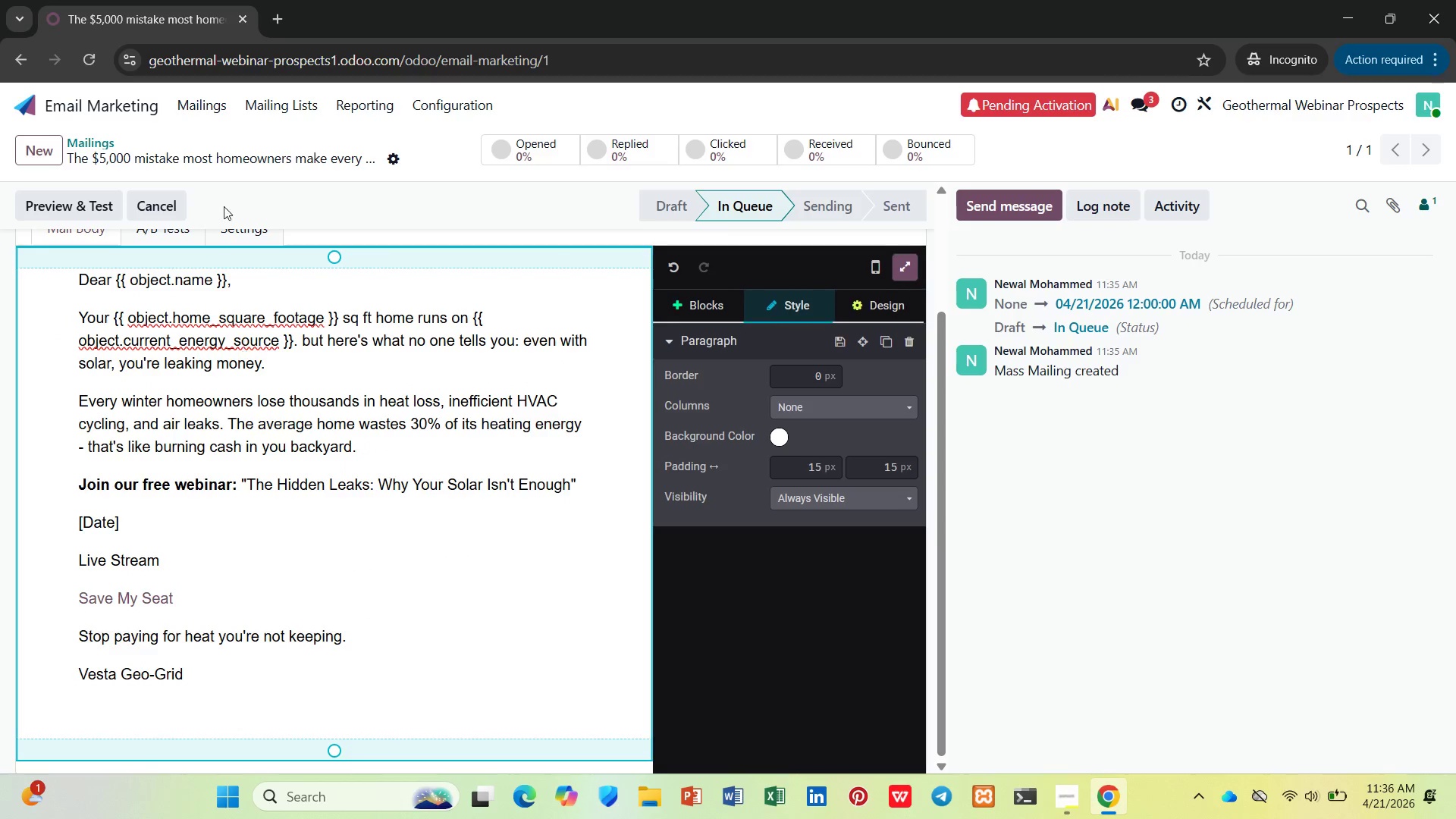 
left_click([94, 136])
 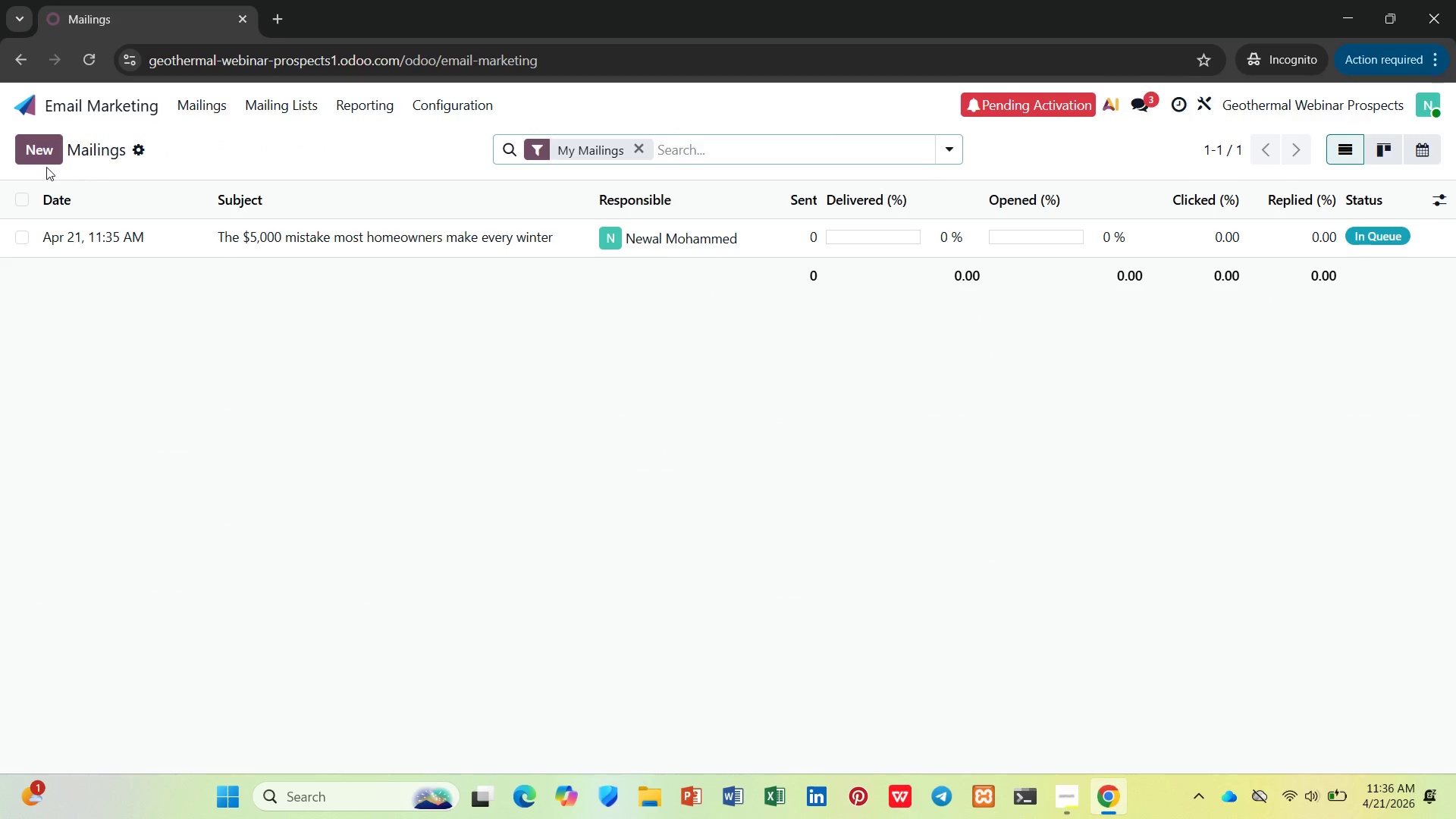 
left_click([44, 149])
 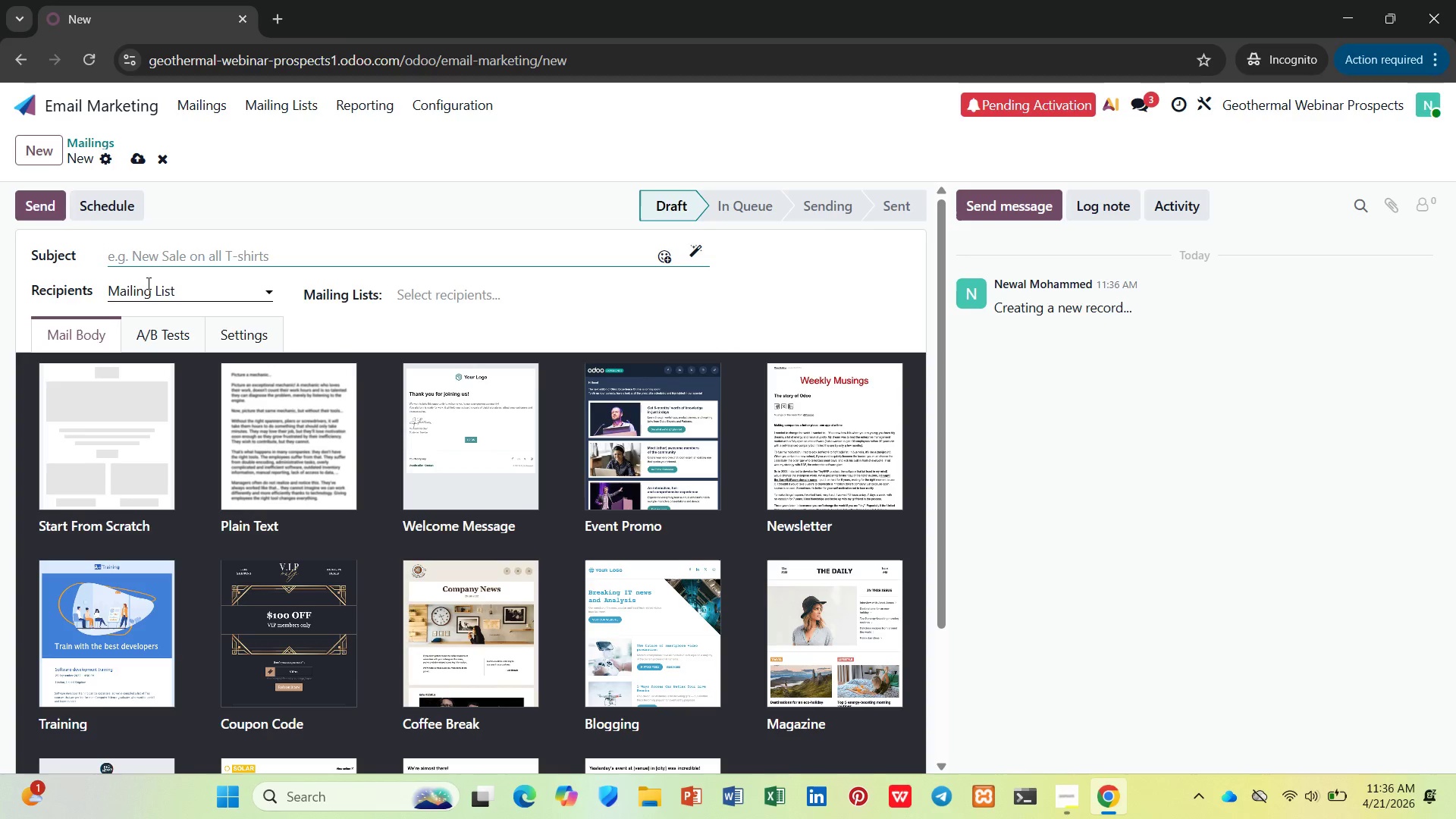 
type(Did Y)
key(Backspace)
type(you know? Geothermal is 400% more efficient than you )
key(Backspace)
type(r df)
key(Backspace)
type(e)
key(Backspace)
key(Backspace)
type(fer)
key(Backspace)
key(Backspace)
type(urnace)
 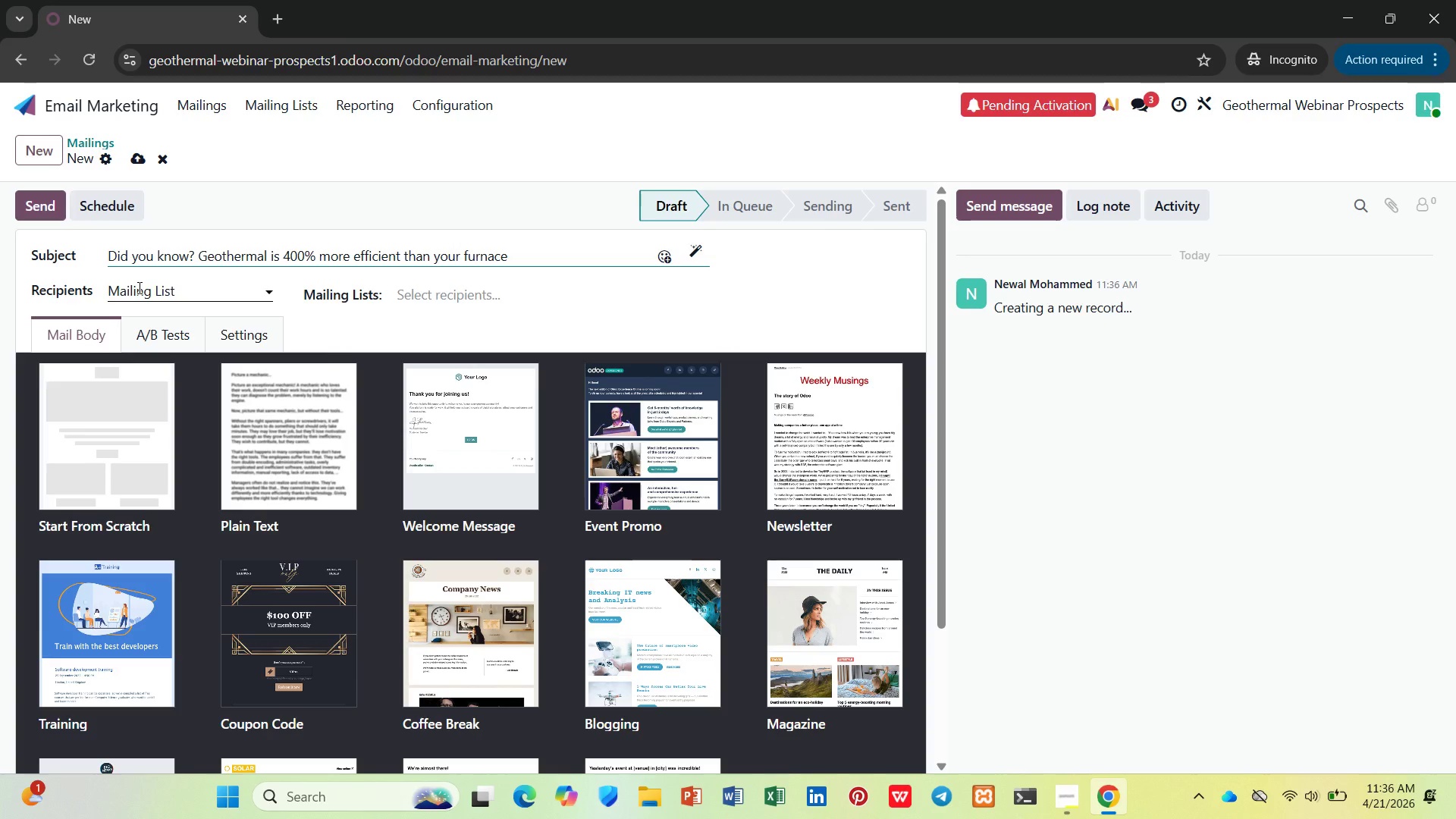 
left_click([476, 293])
 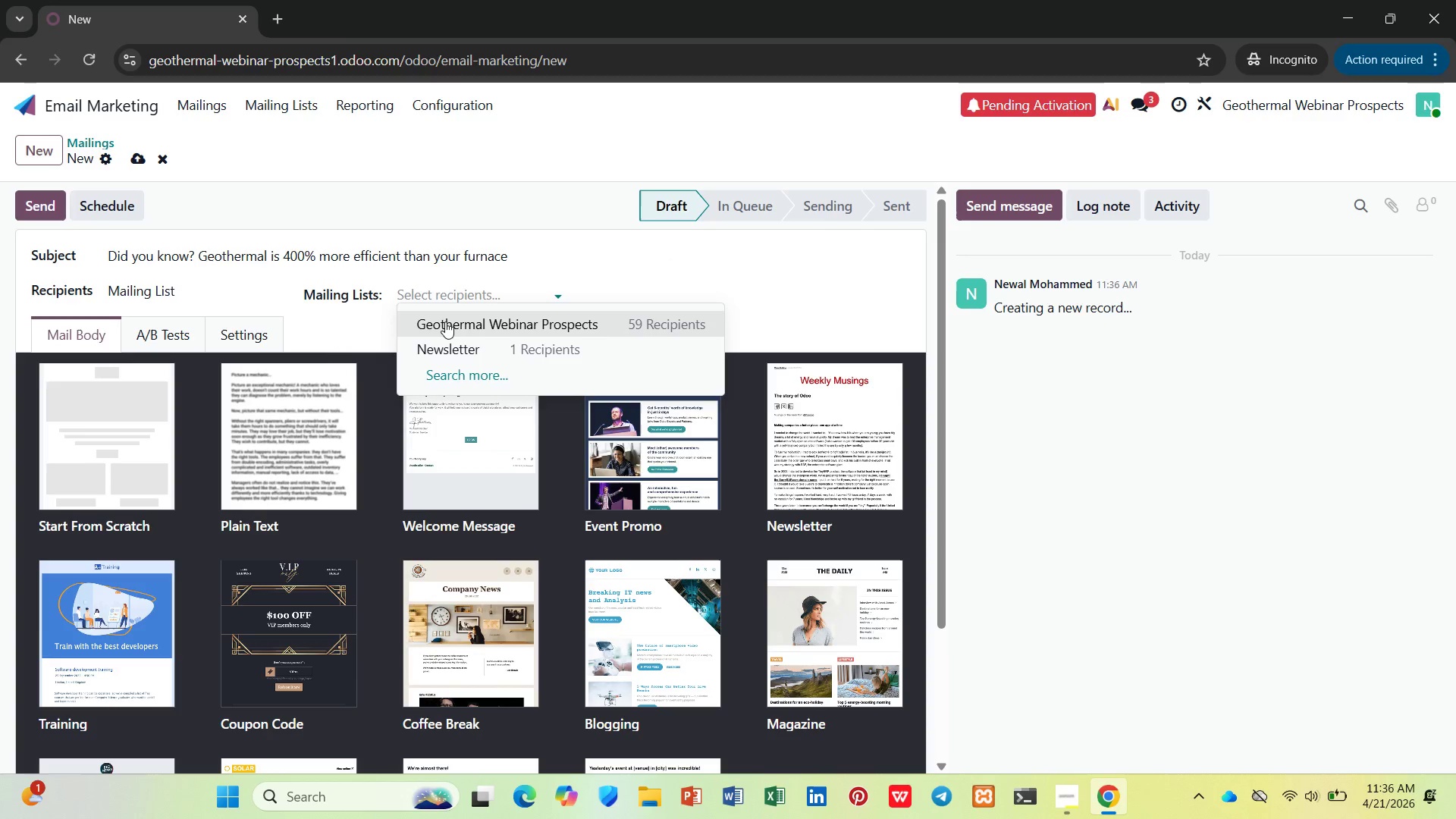 
left_click([444, 322])
 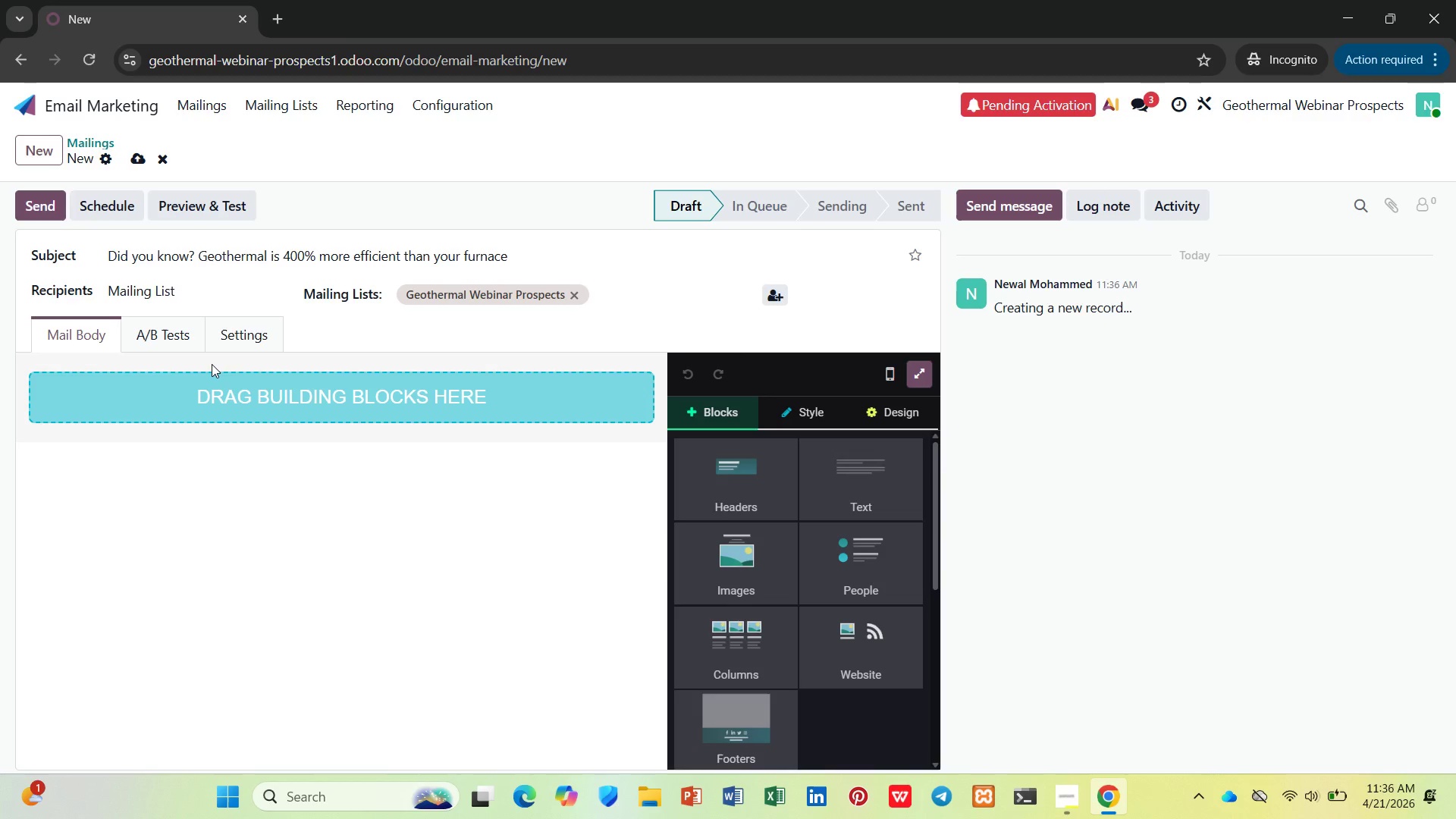 
wait(8.64)
 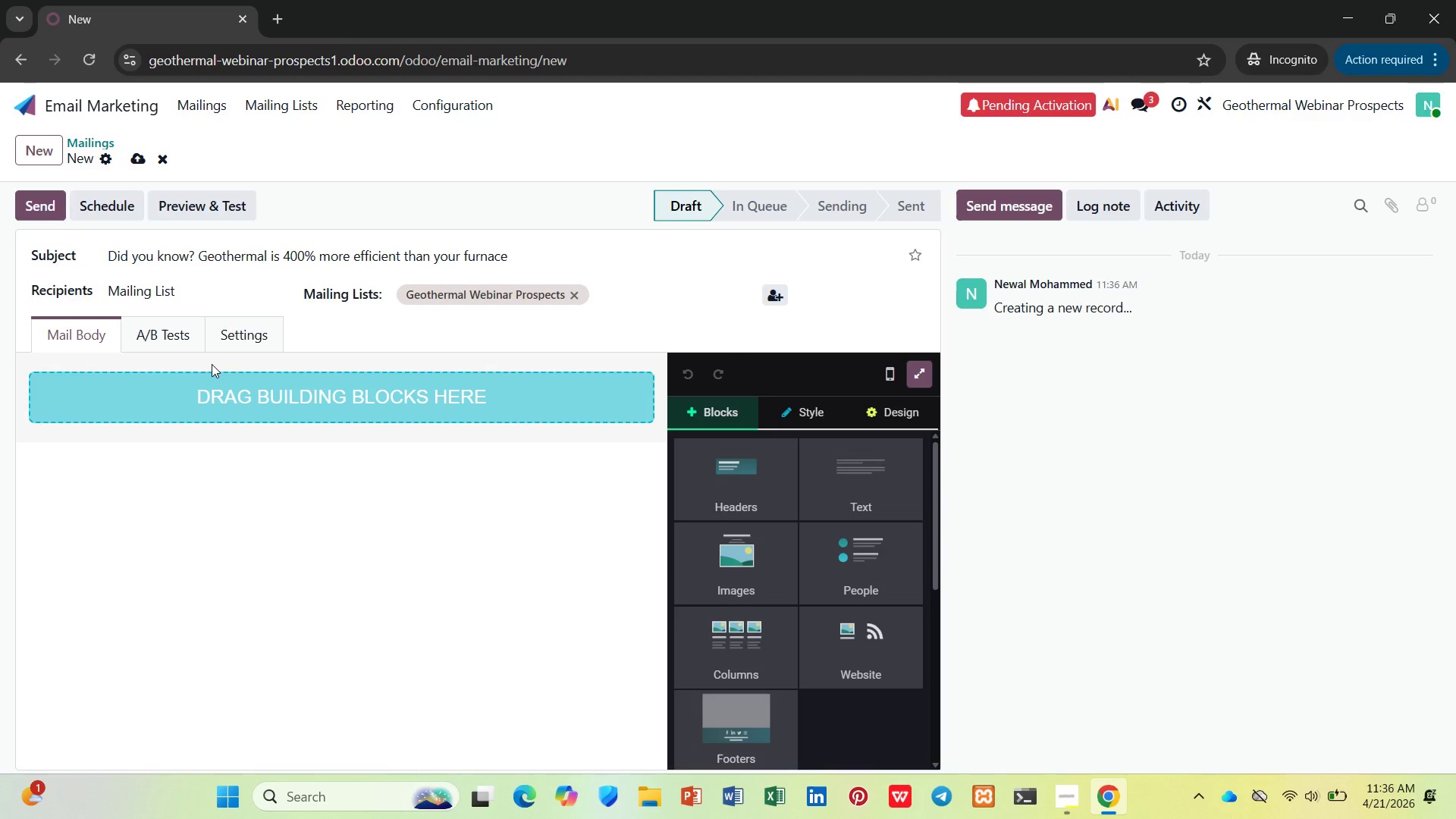 
type(d)
key(Backspace)
type(Dear {{}})
 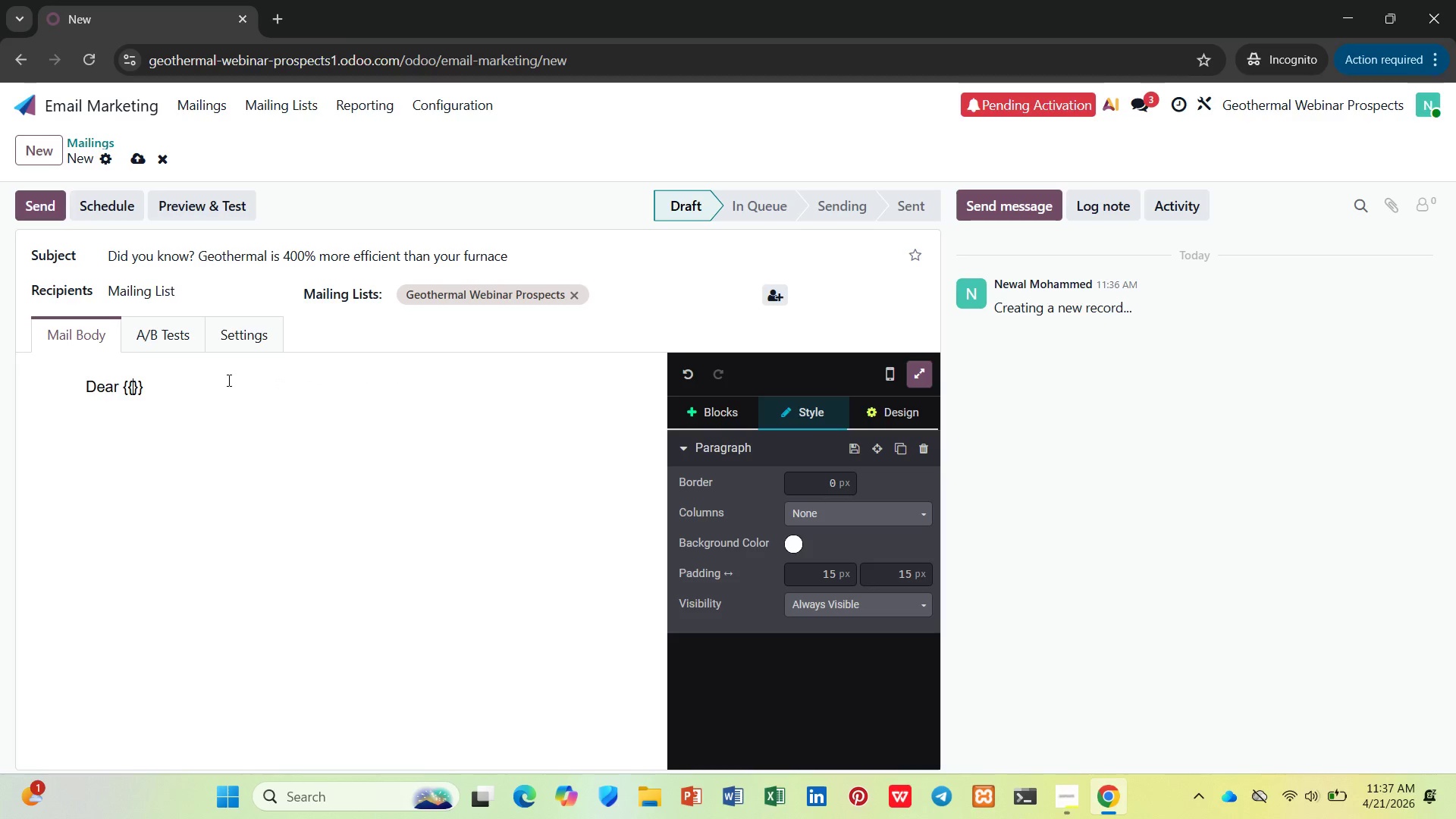 
 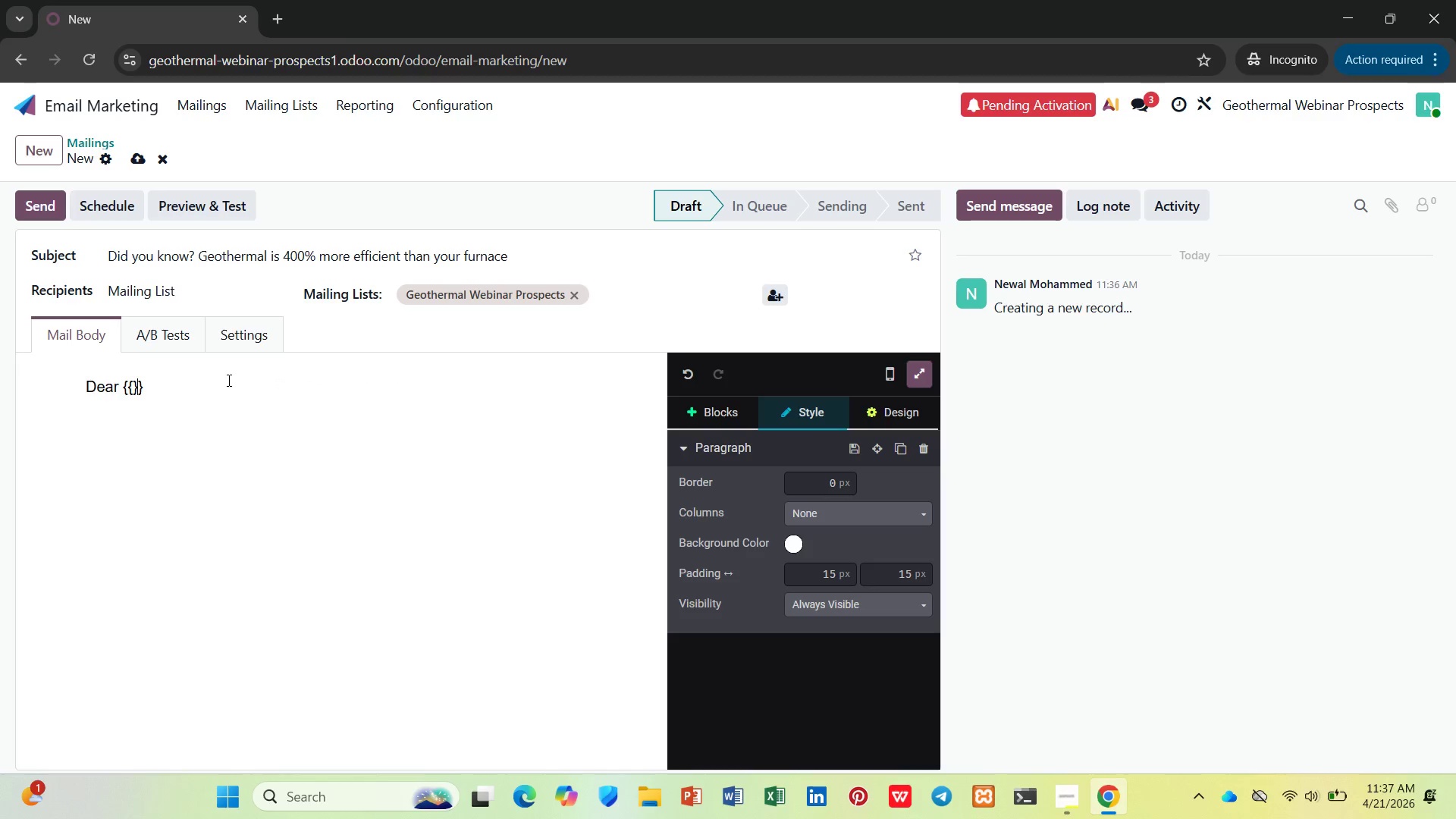 
key(ArrowLeft)
 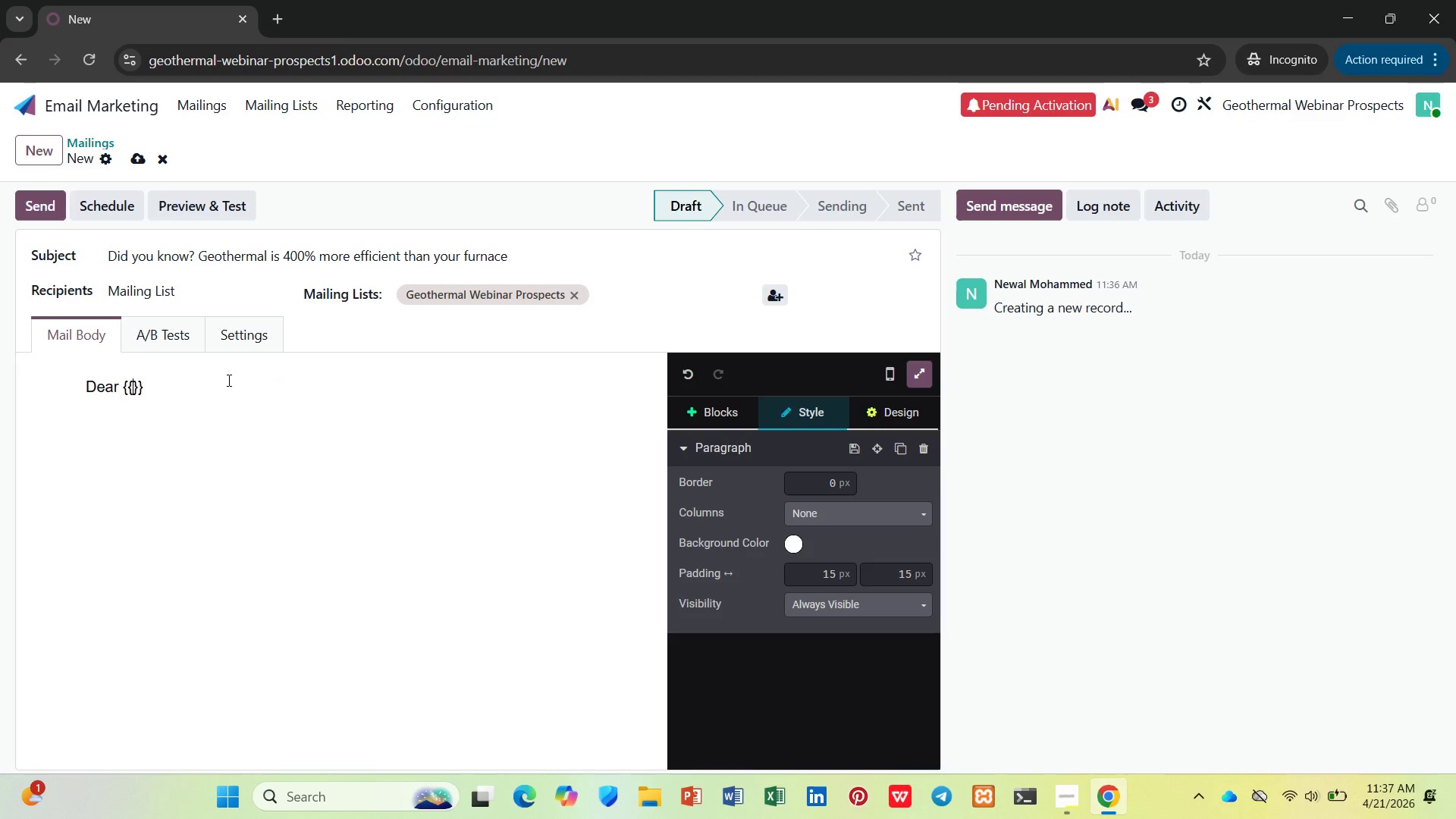 
key(ArrowLeft)
 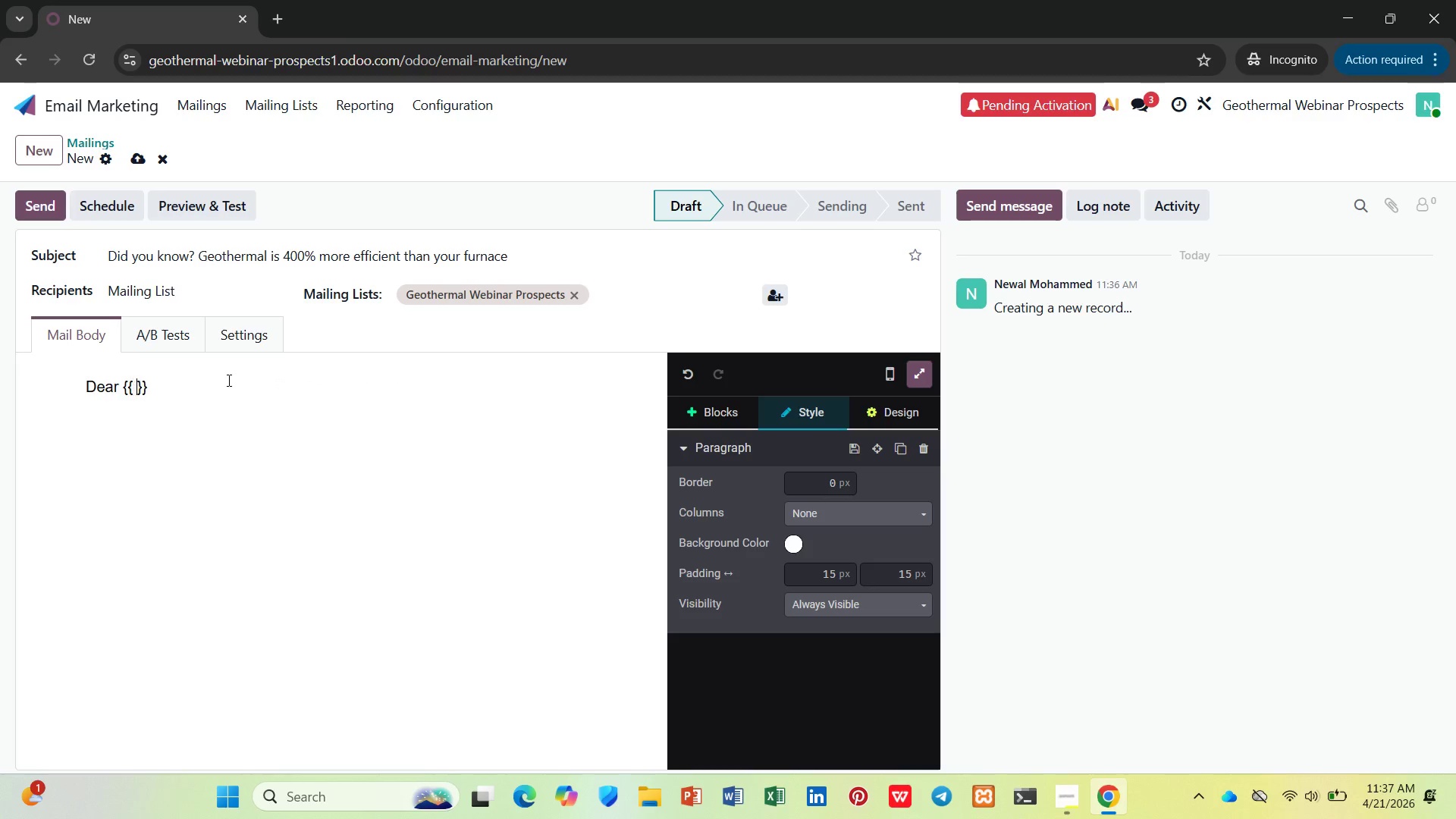 
type( object.a)
key(Backspace)
type(nma)
key(Backspace)
key(Backspace)
type(ame )
 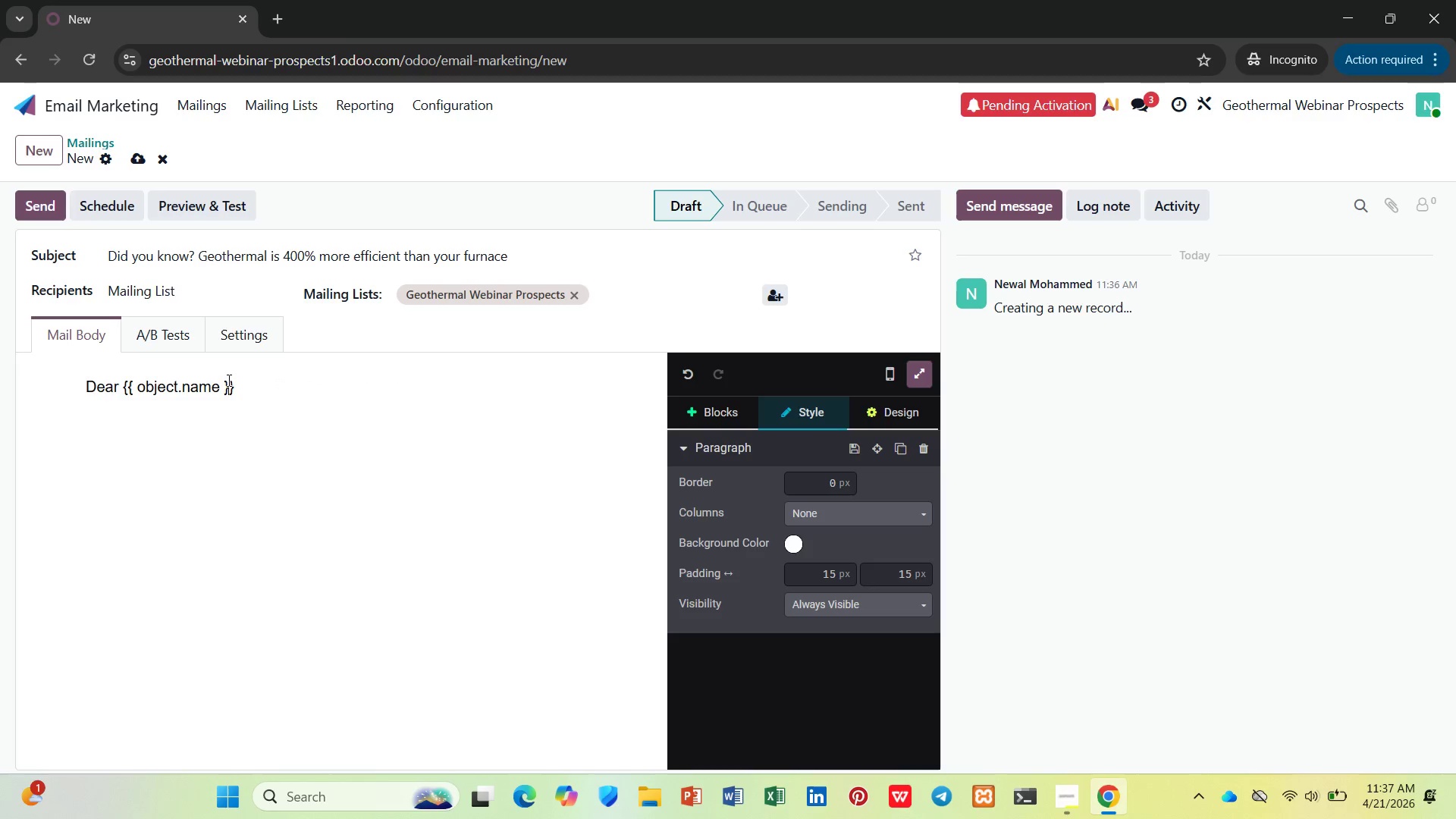 
key(ArrowRight)
 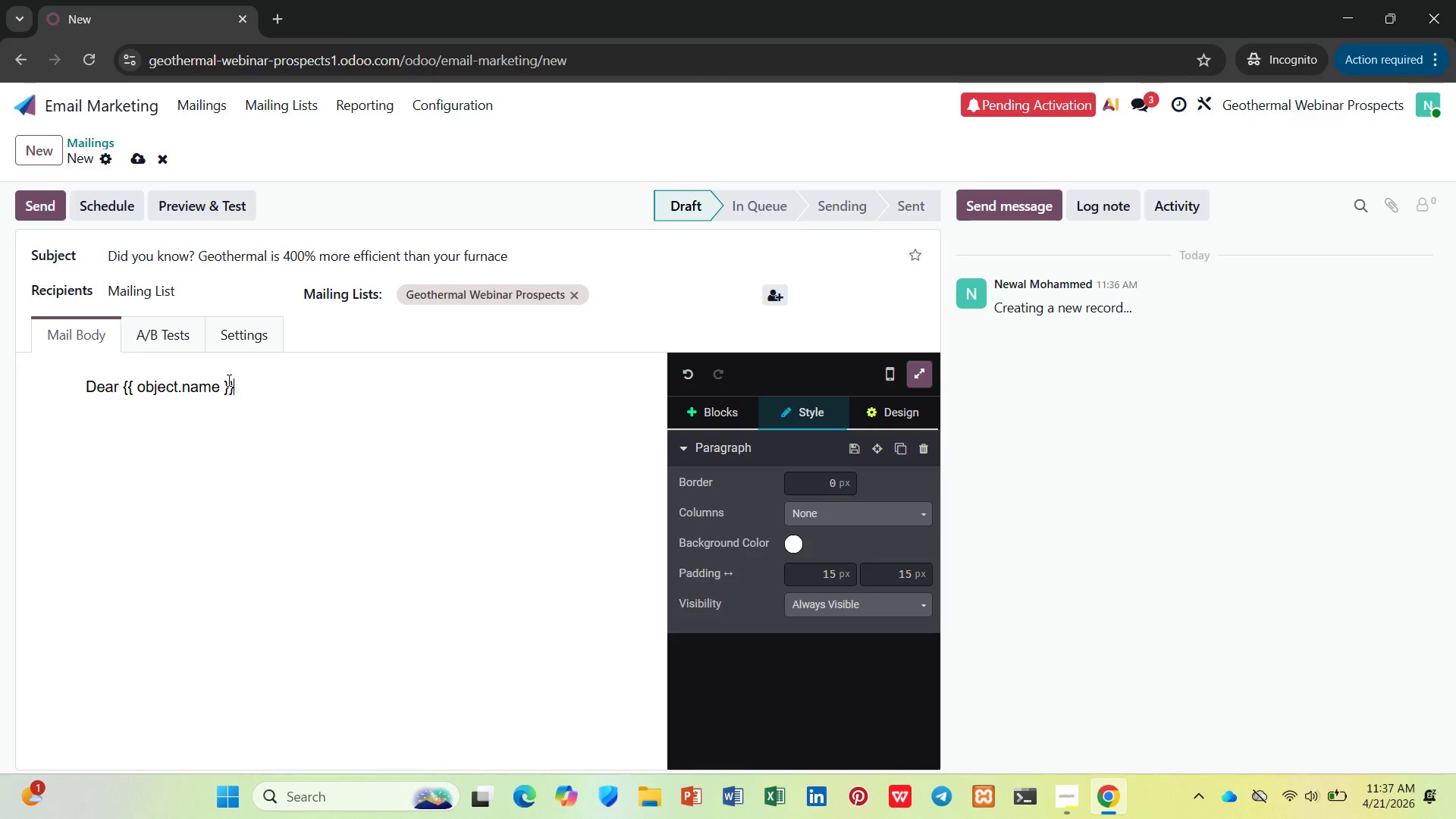 
key(ArrowRight)
 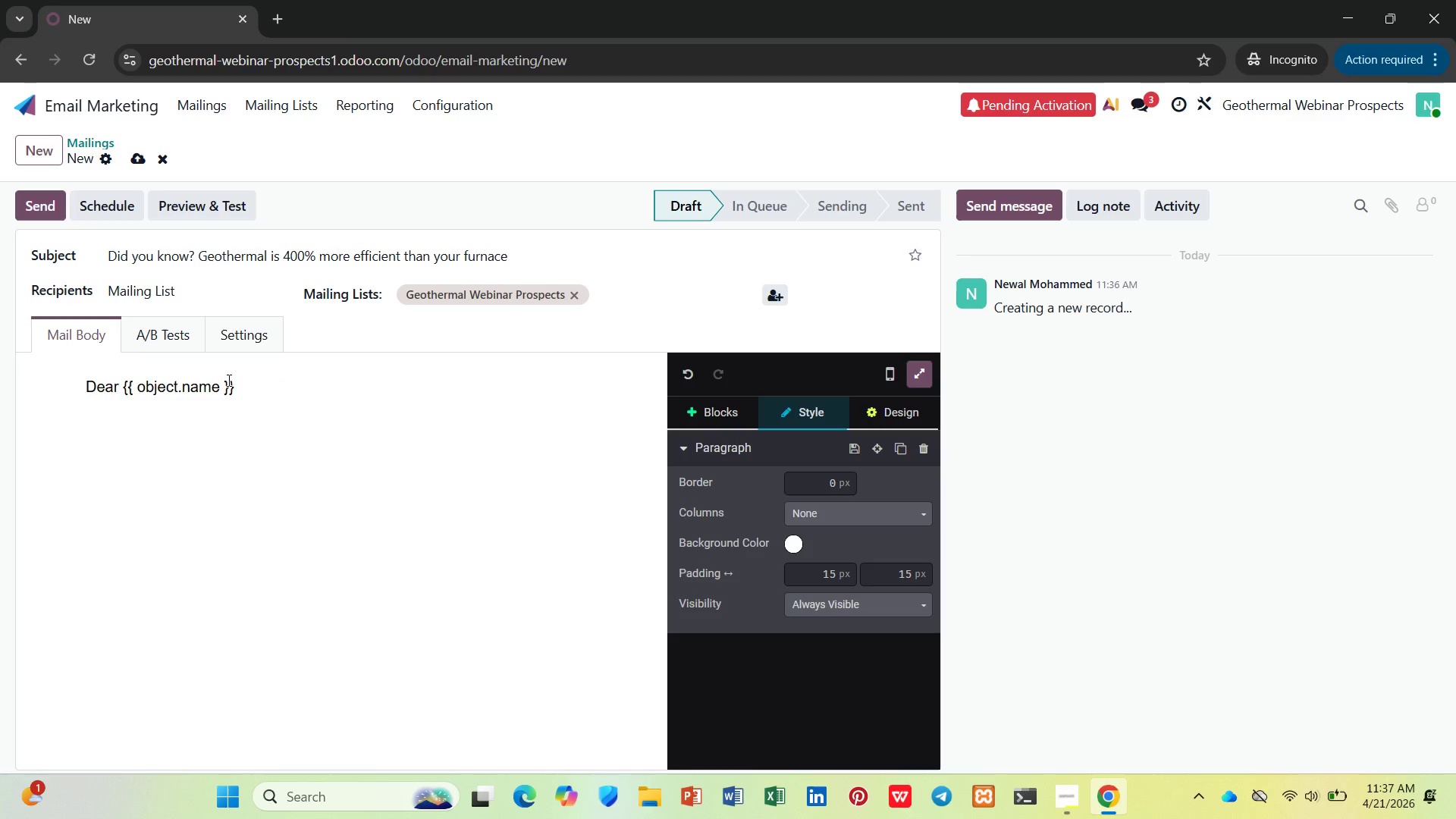 
key(Comma)
 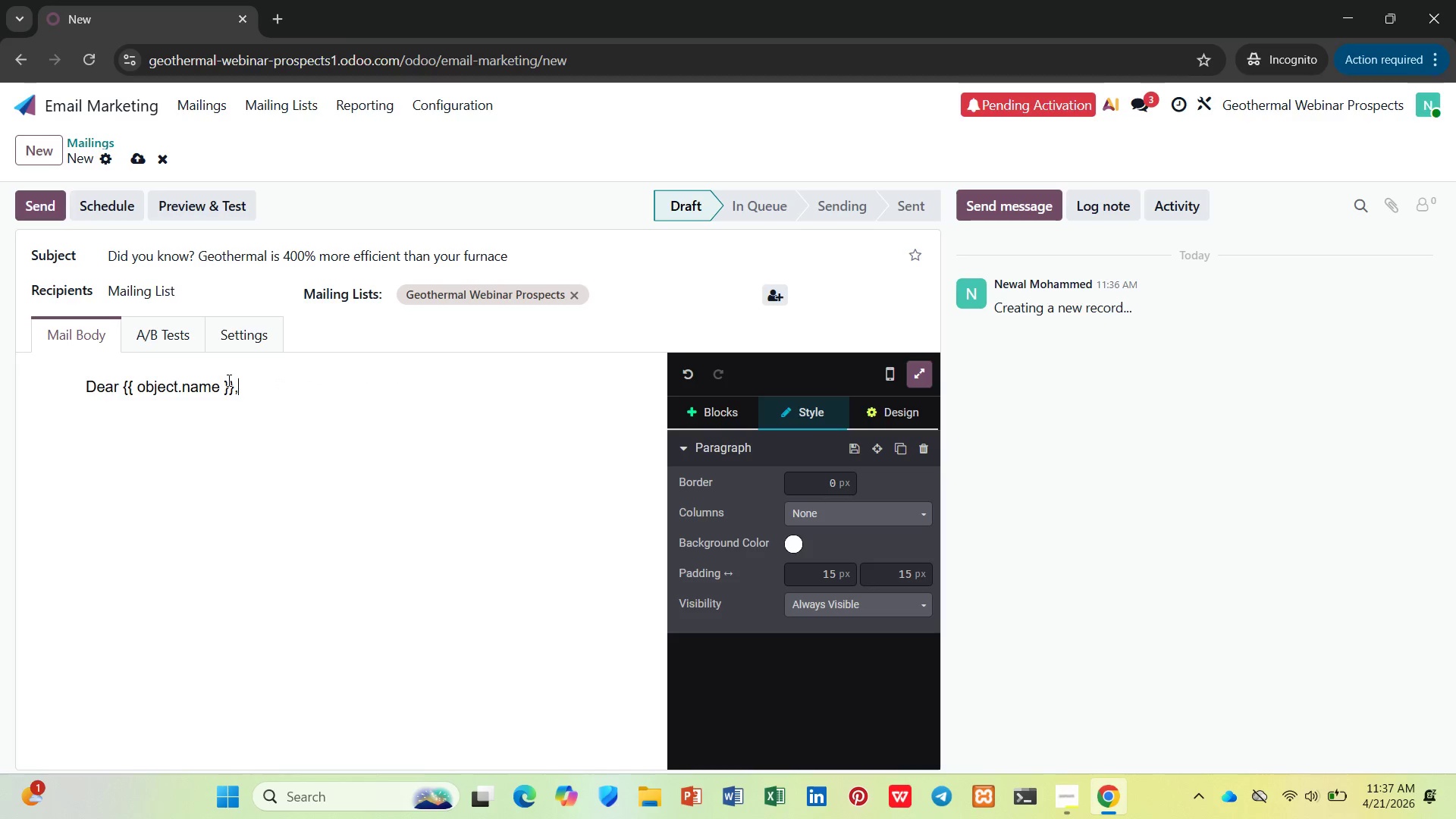 
key(Enter)
 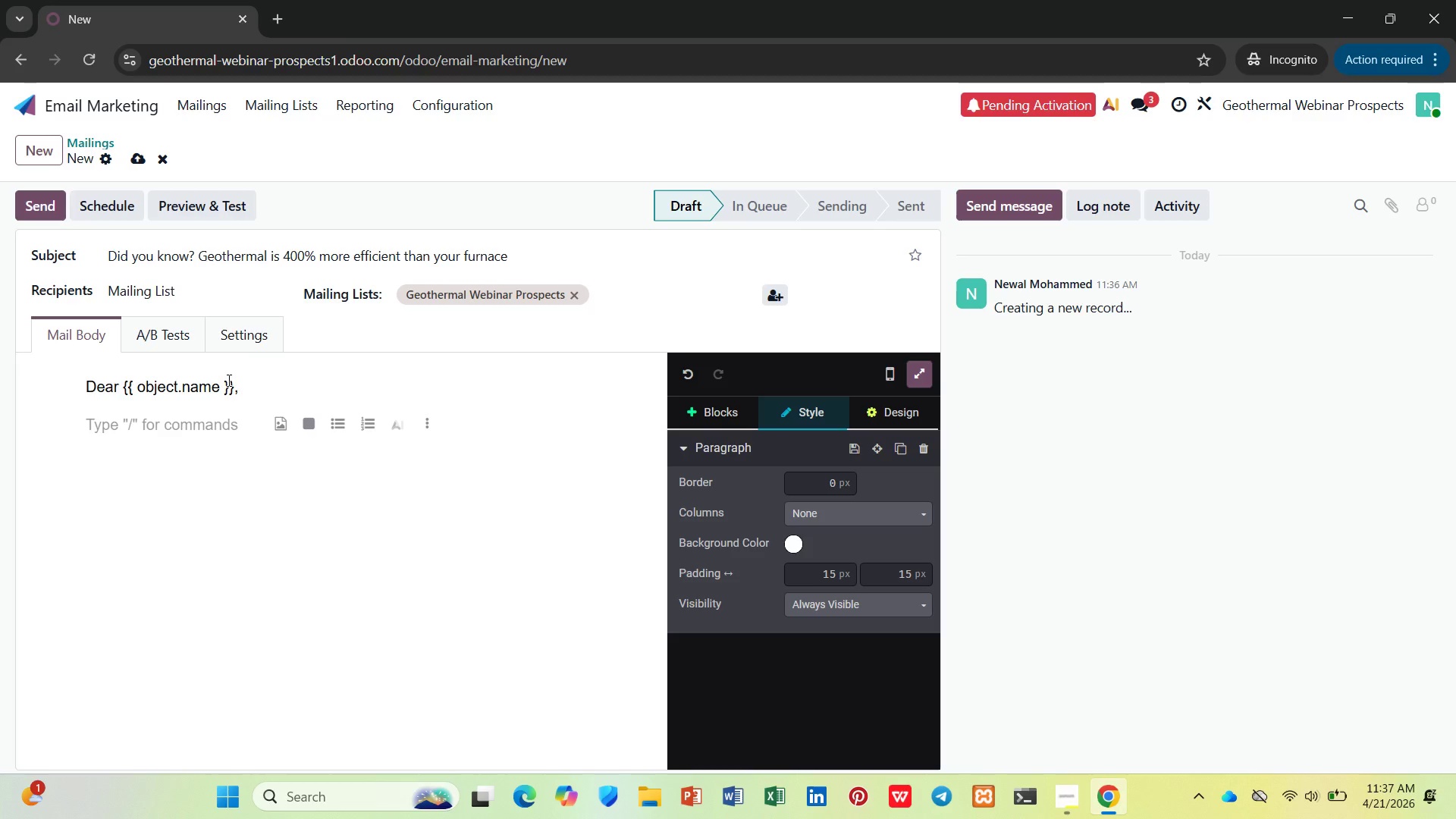 
type(Here;)
key(Backspace)
type('s a fact that surprises most hoem)
key(Backspace)
key(Backspace)
type(meowners: For every 1 unit of electricity a gep)
key(Backspace)
type(o)
key(Backspace)
 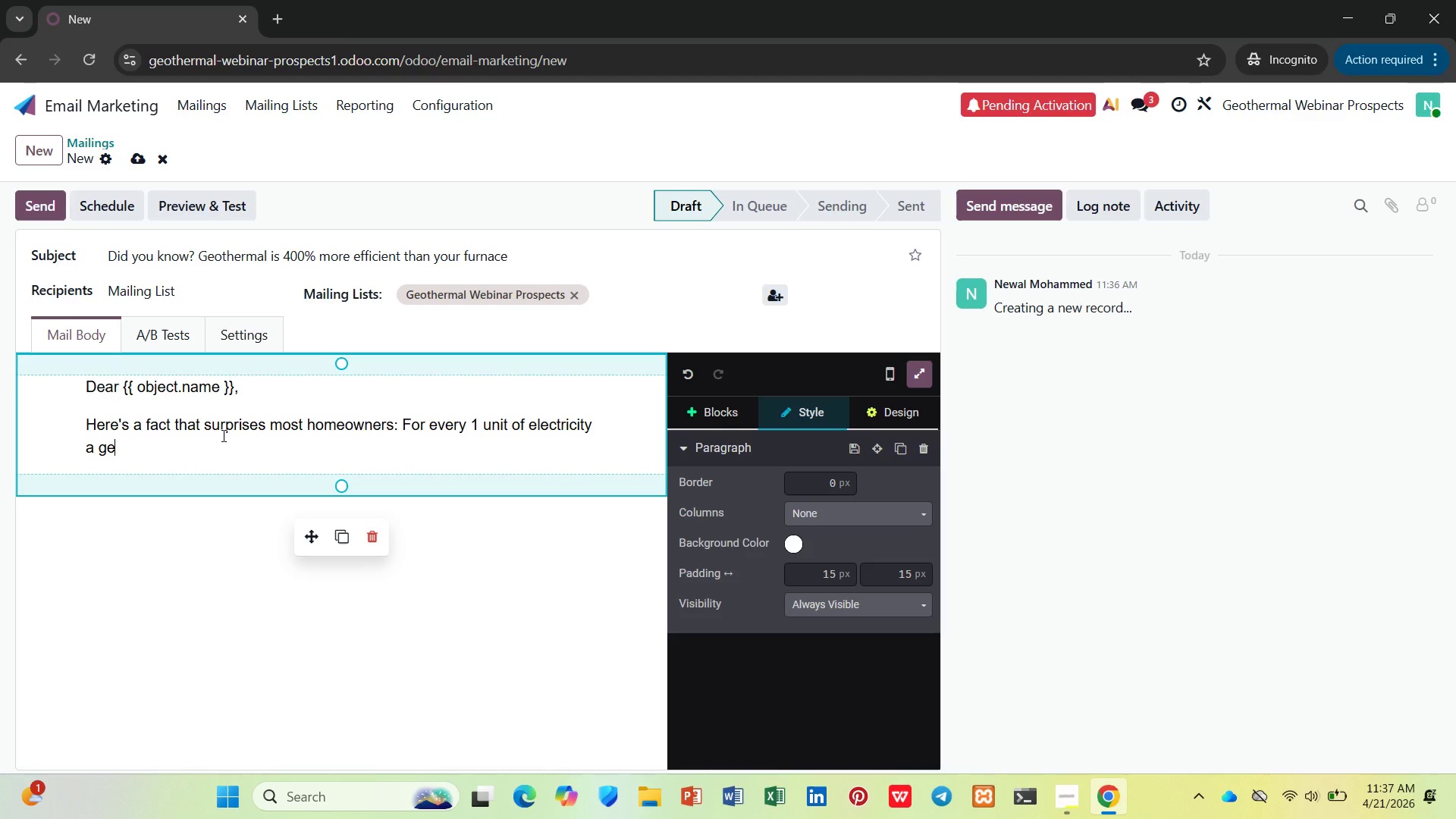 
type(othermal heat )
 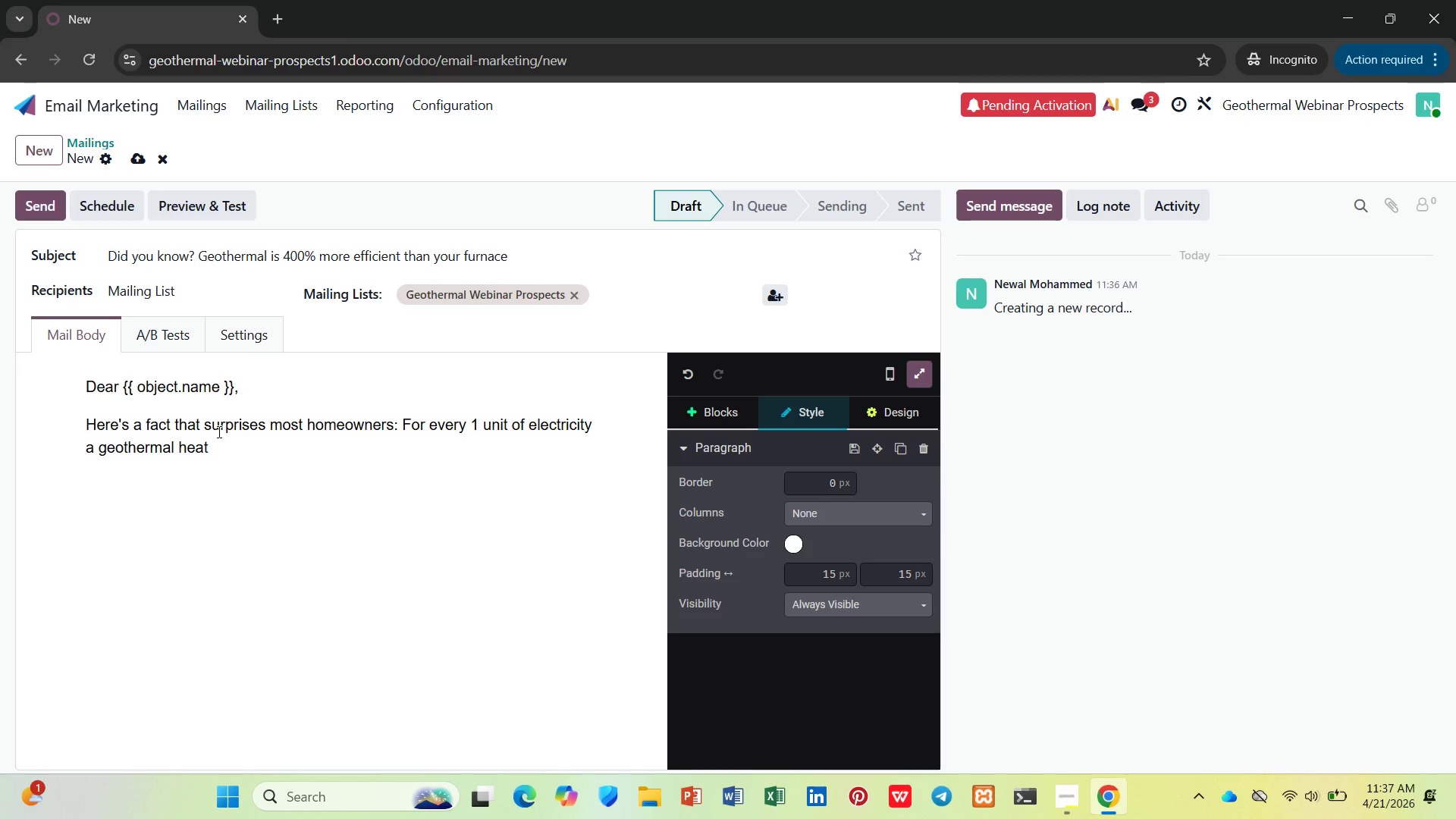 
type(pump usrs)
key(Backspace)
key(Backspace)
type(s, it delivers 4 units of he)
key(Backspace)
key(Backspace)
type(eating o )
key(Backspace)
type(r cooling.)
 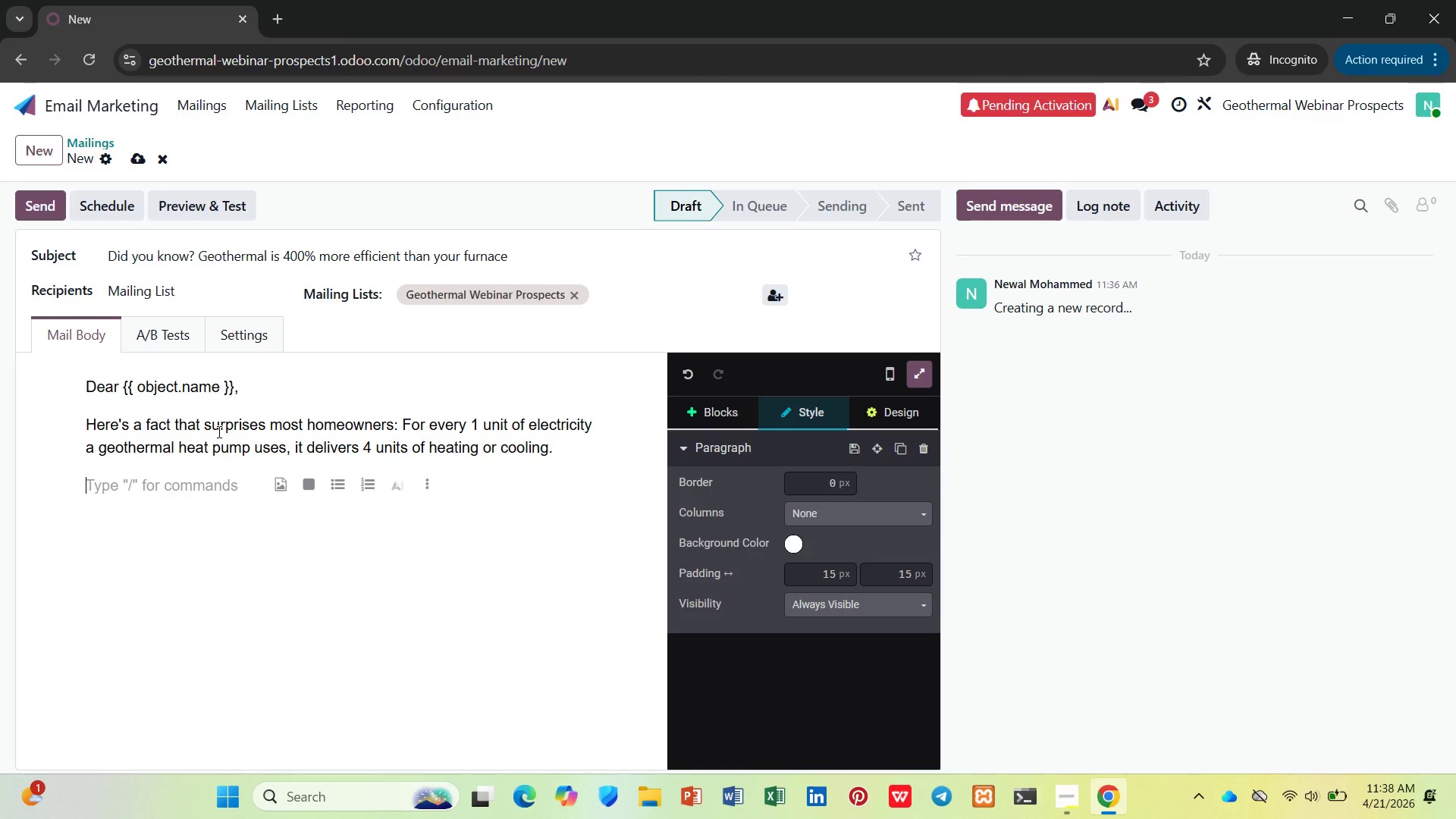 
key(Enter)
 